 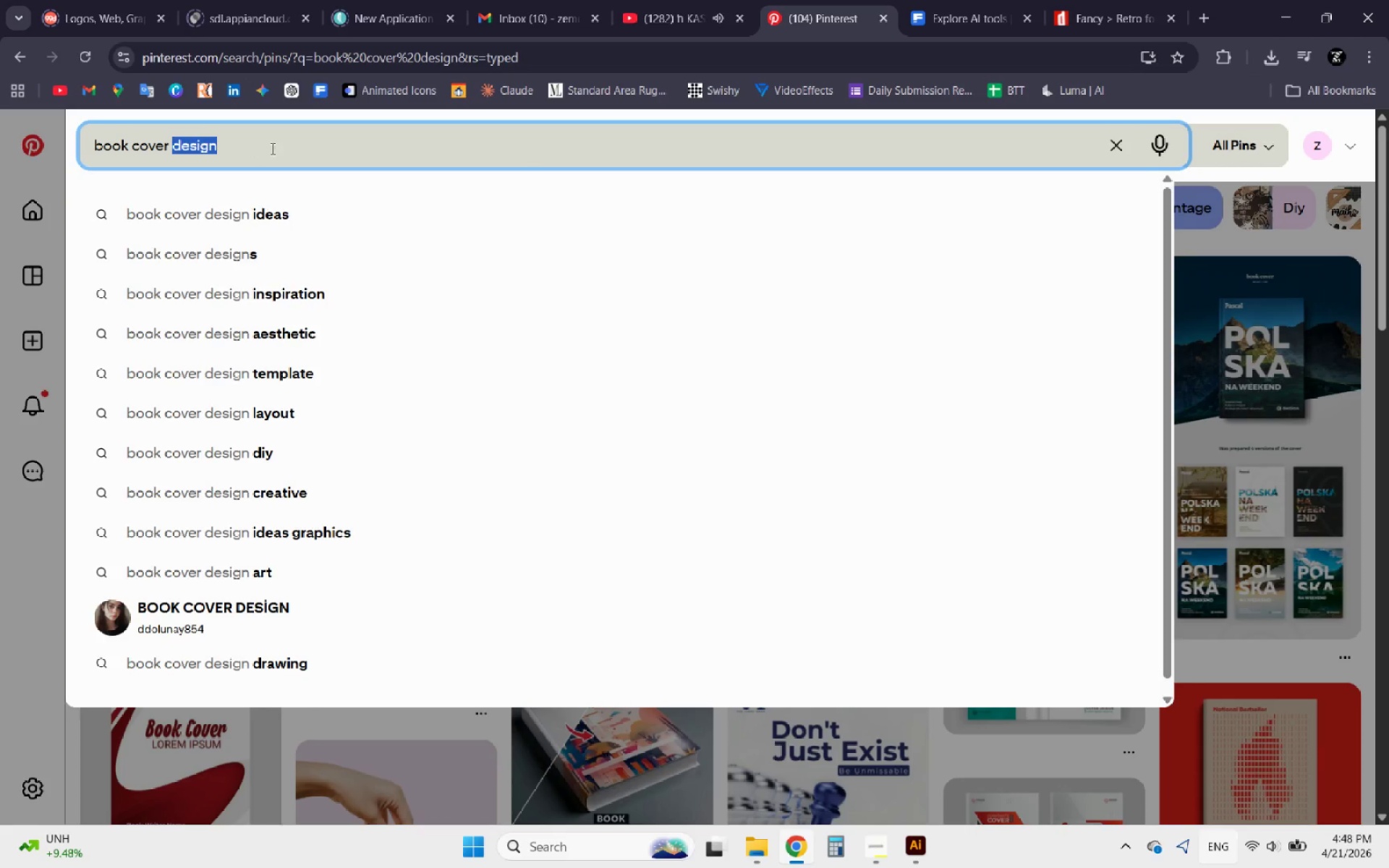 
left_click([279, 146])
 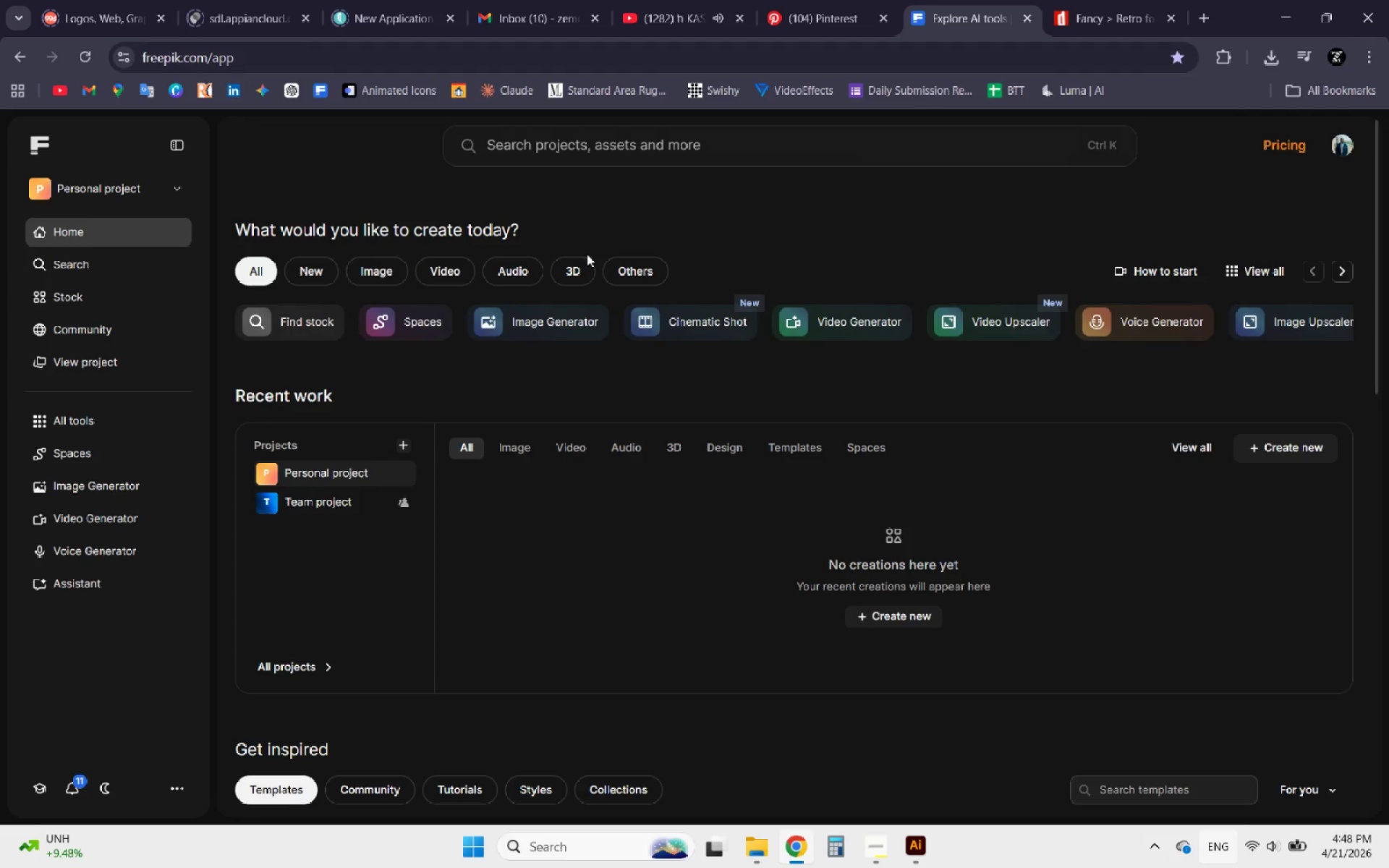 
left_click([274, 53])
 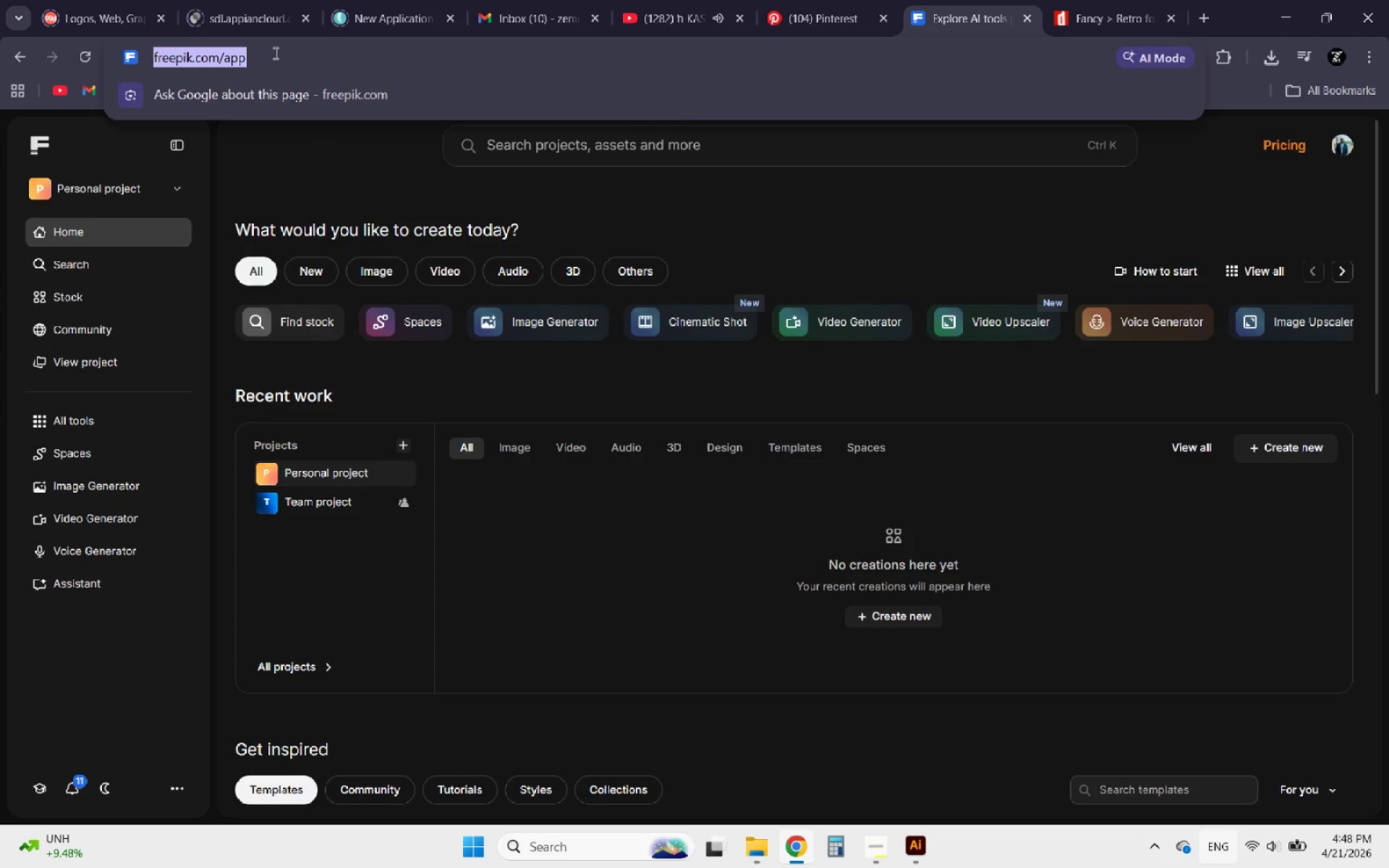 
type(pi)
 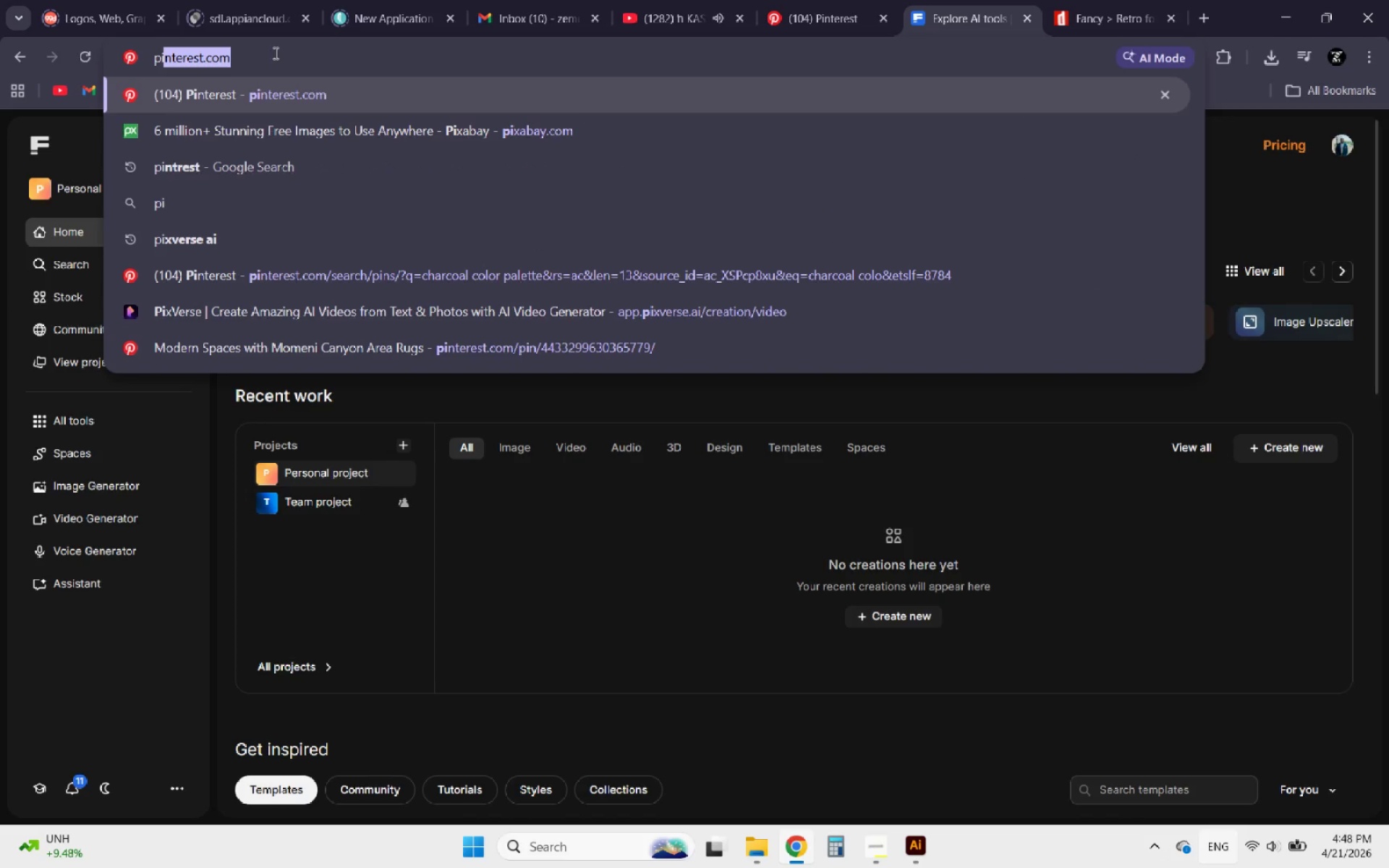 
key(Enter)
 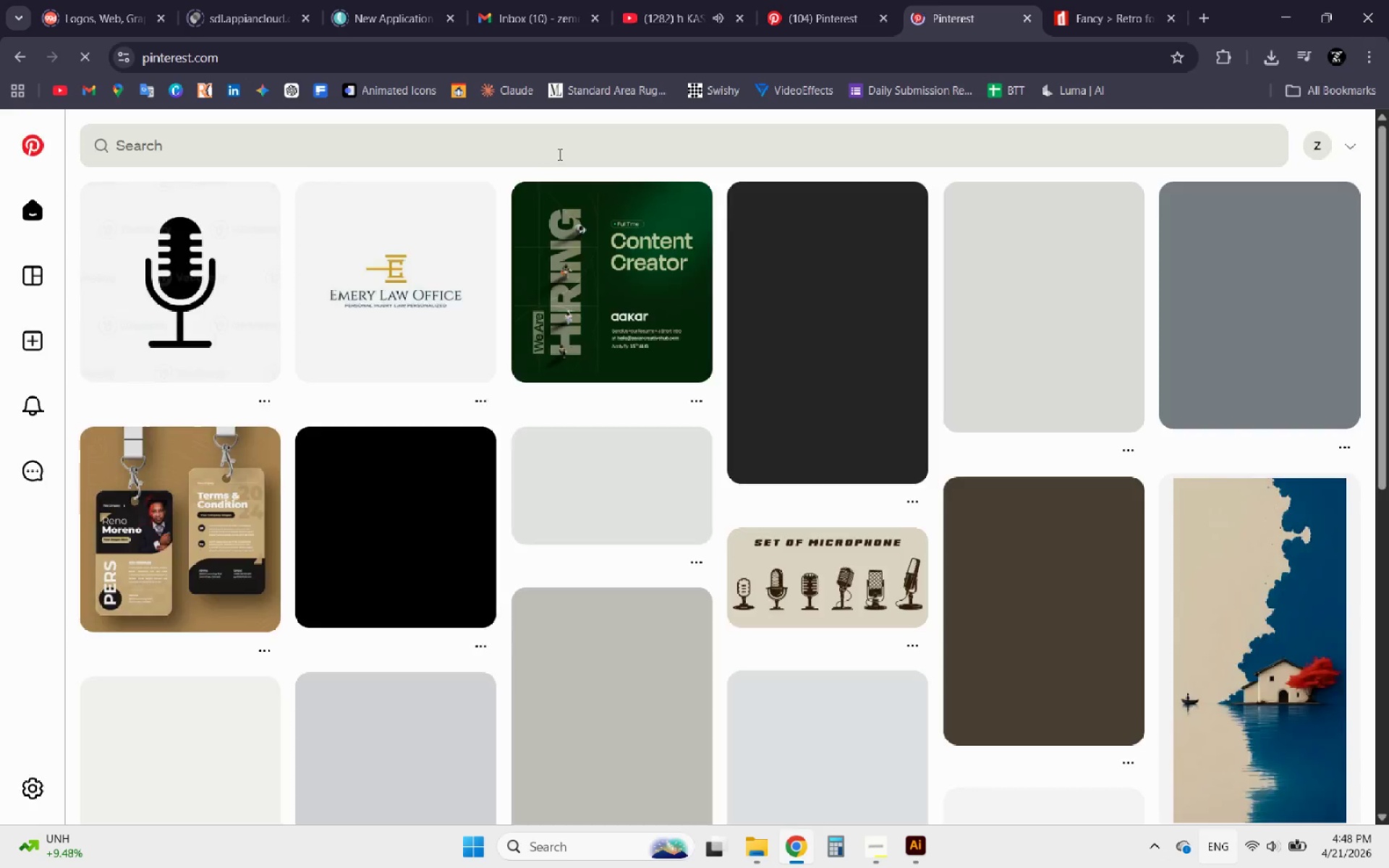 
left_click_drag(start_coordinate=[535, 149], to_coordinate=[530, 153])
 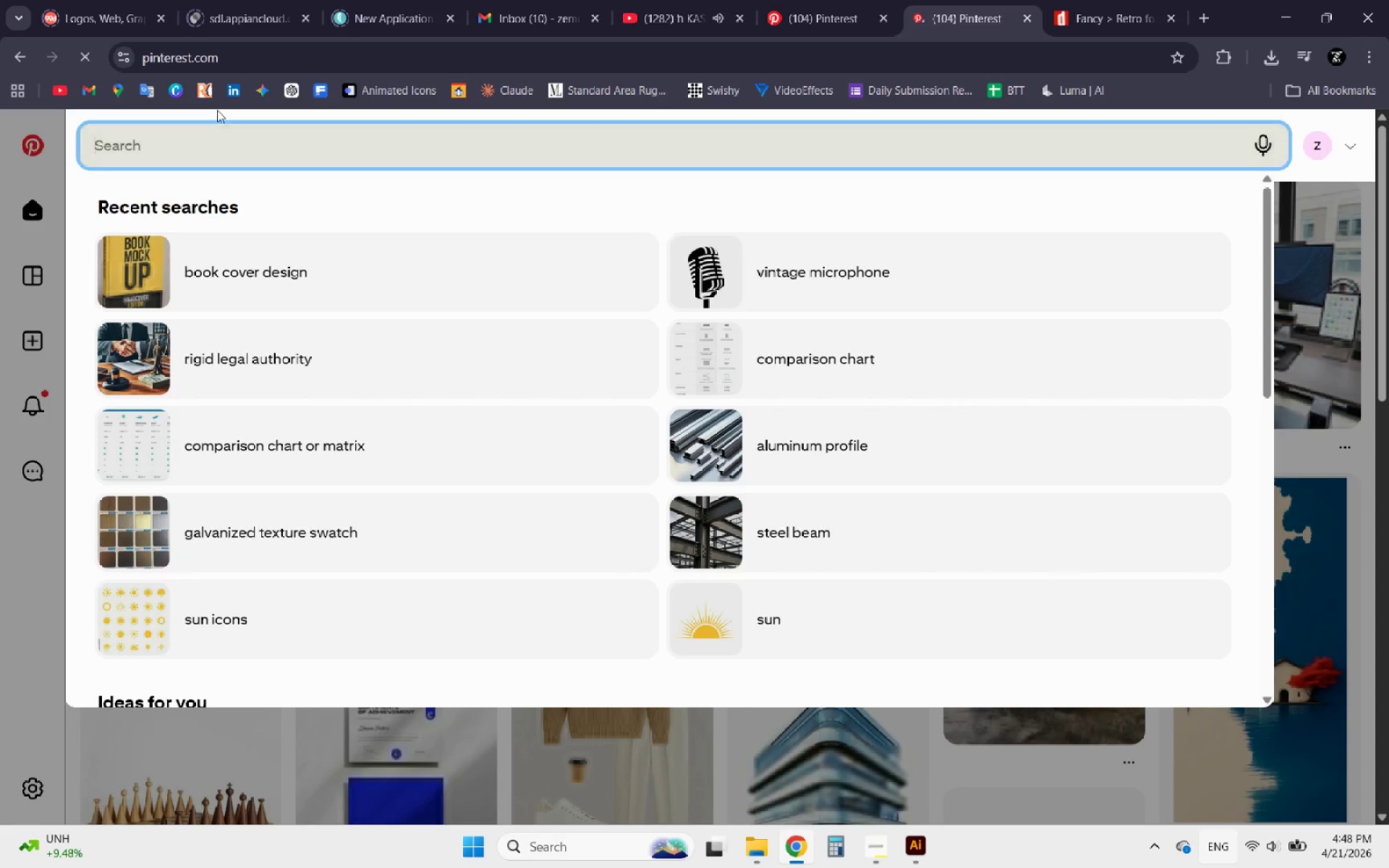 
left_click([50, 121])
 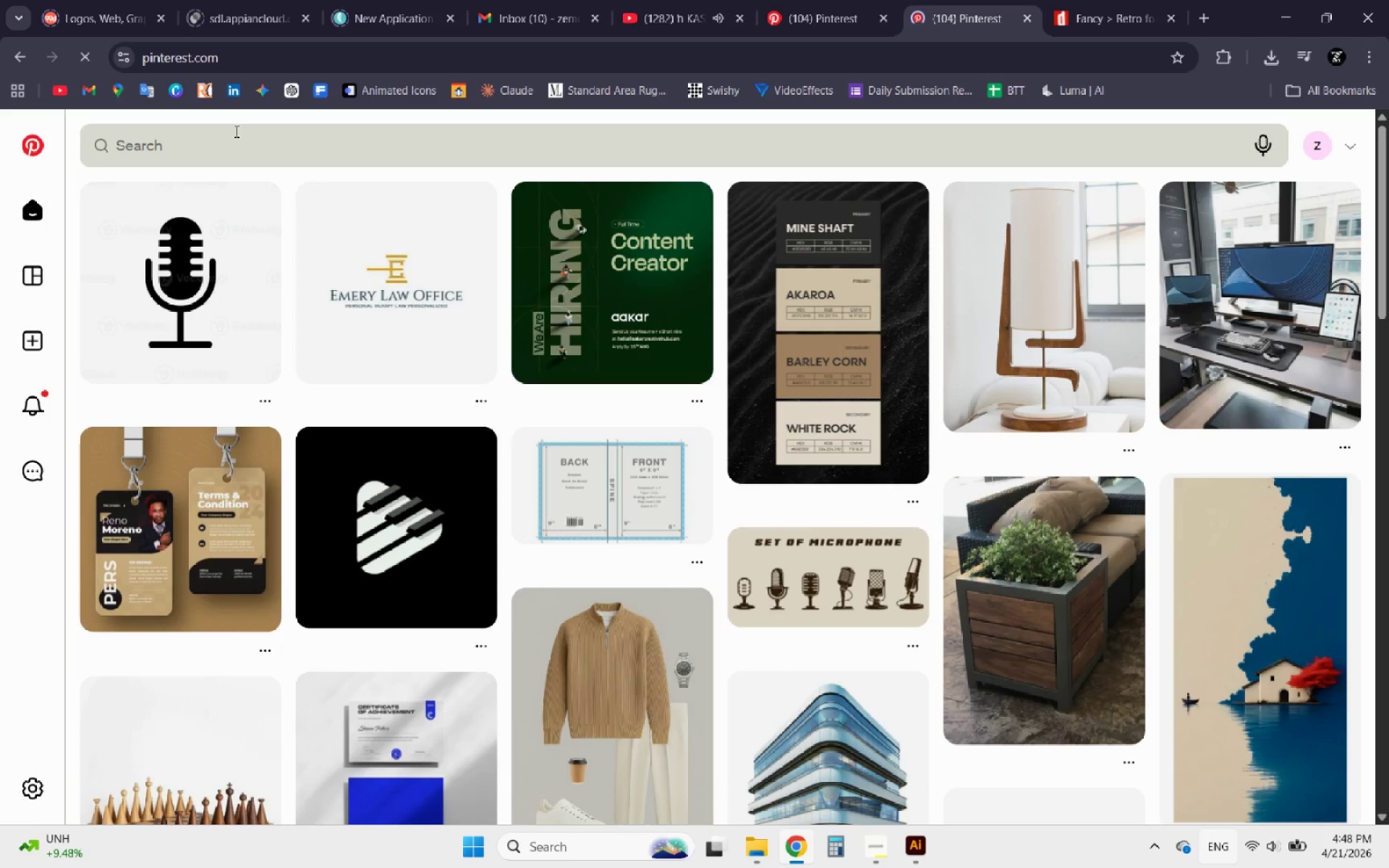 
wait(5.36)
 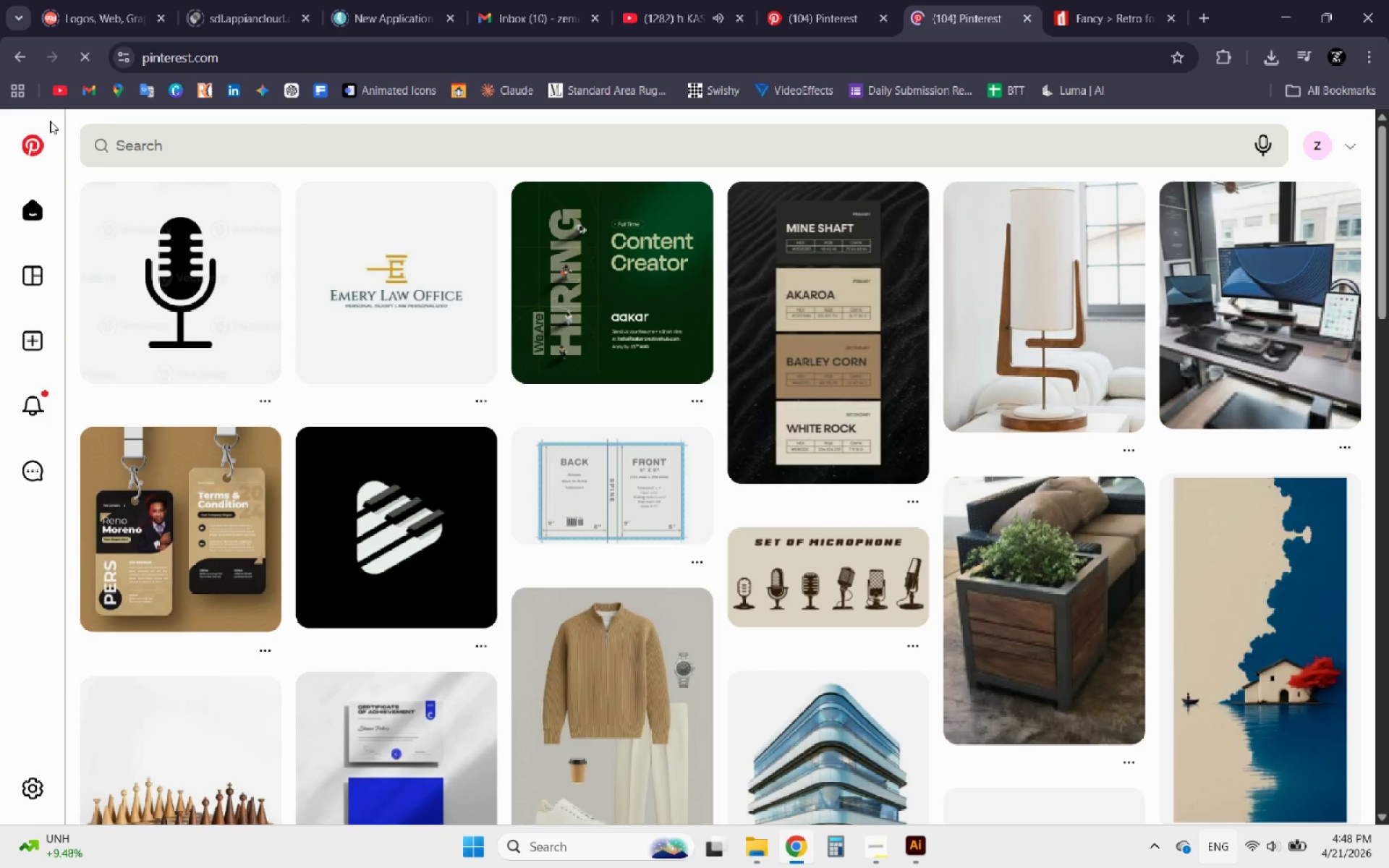 
left_click([254, 146])
 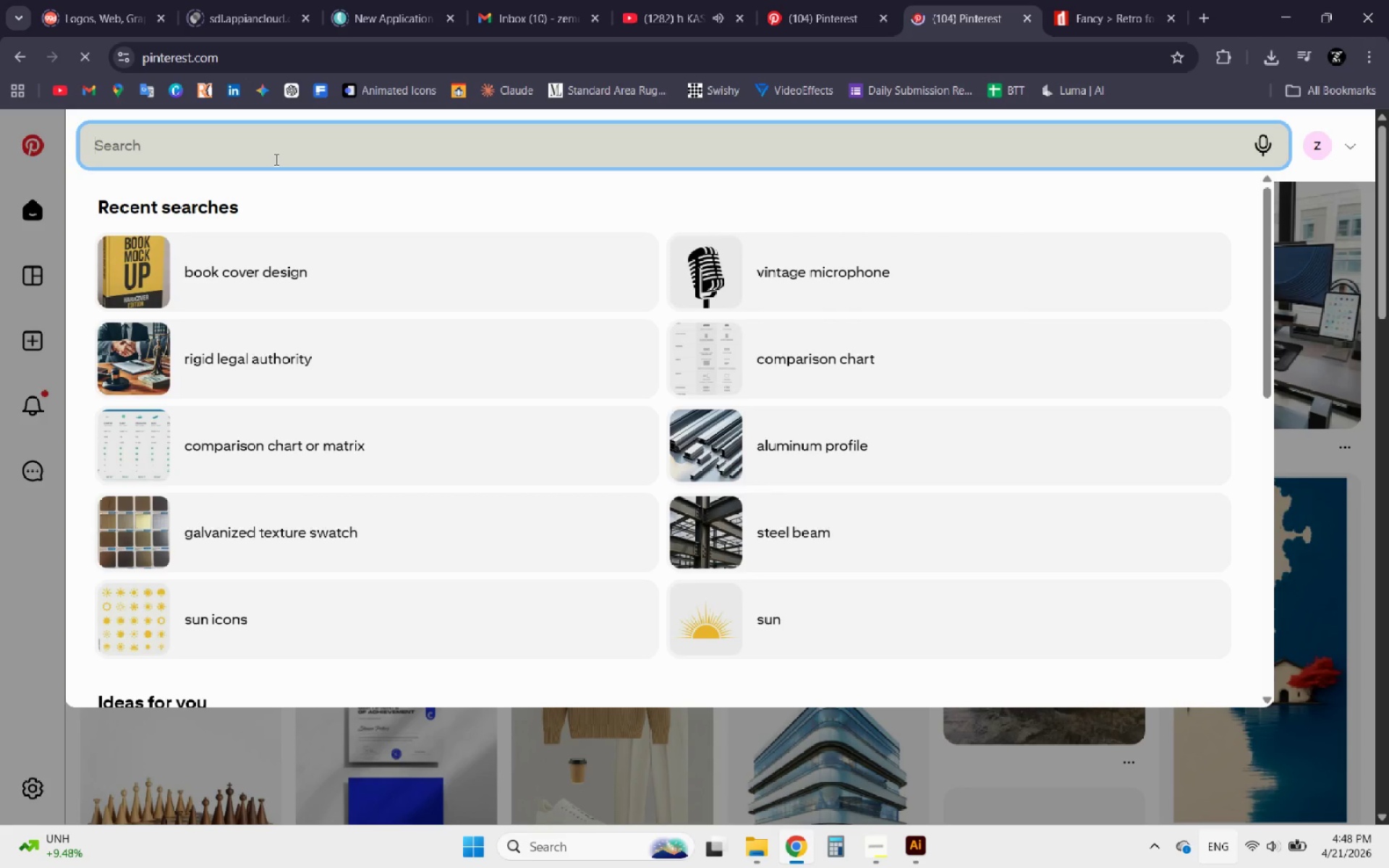 
hold_key(key=P, duration=6.55)
 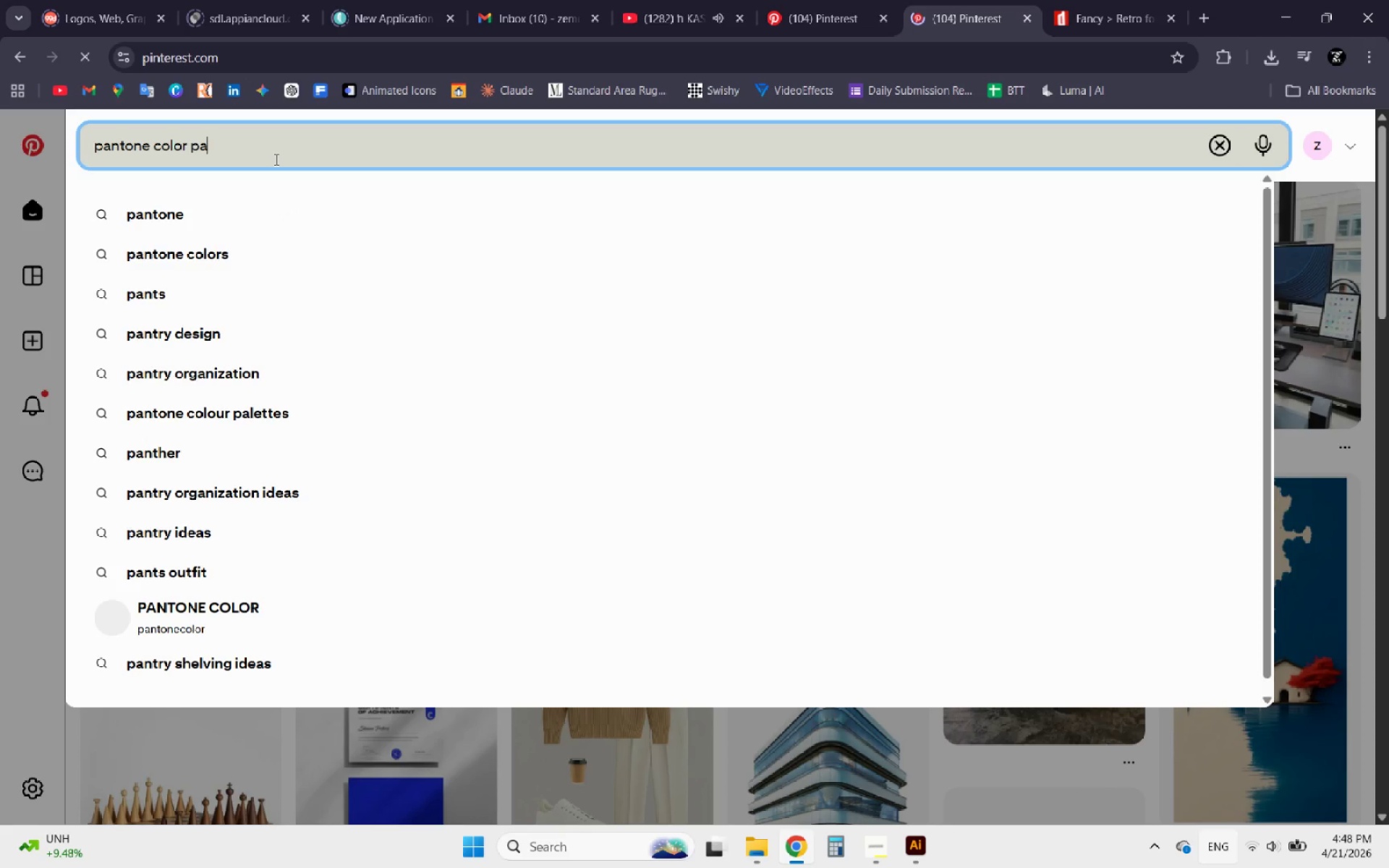 
type(antone color alette)
 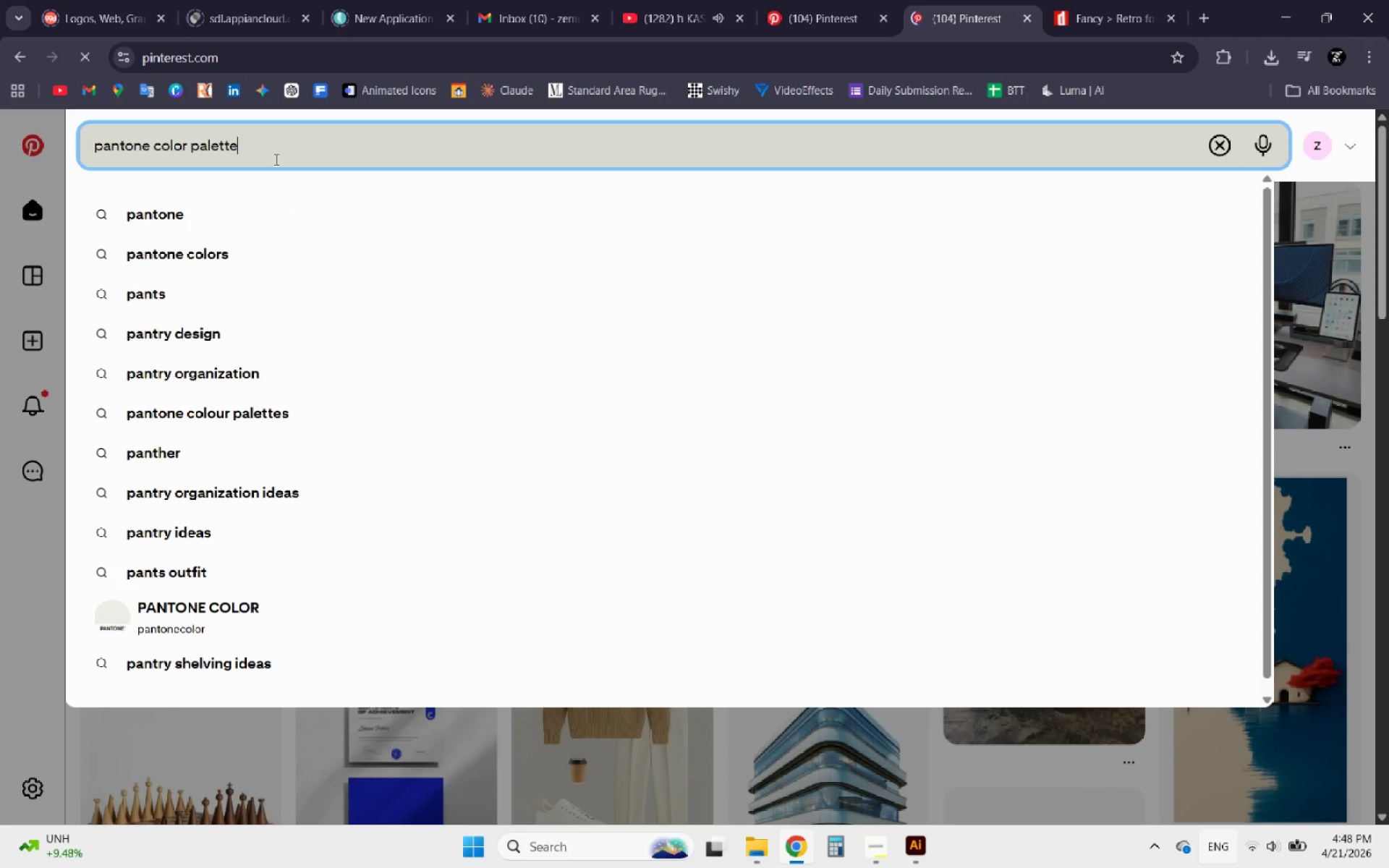 
key(Enter)
 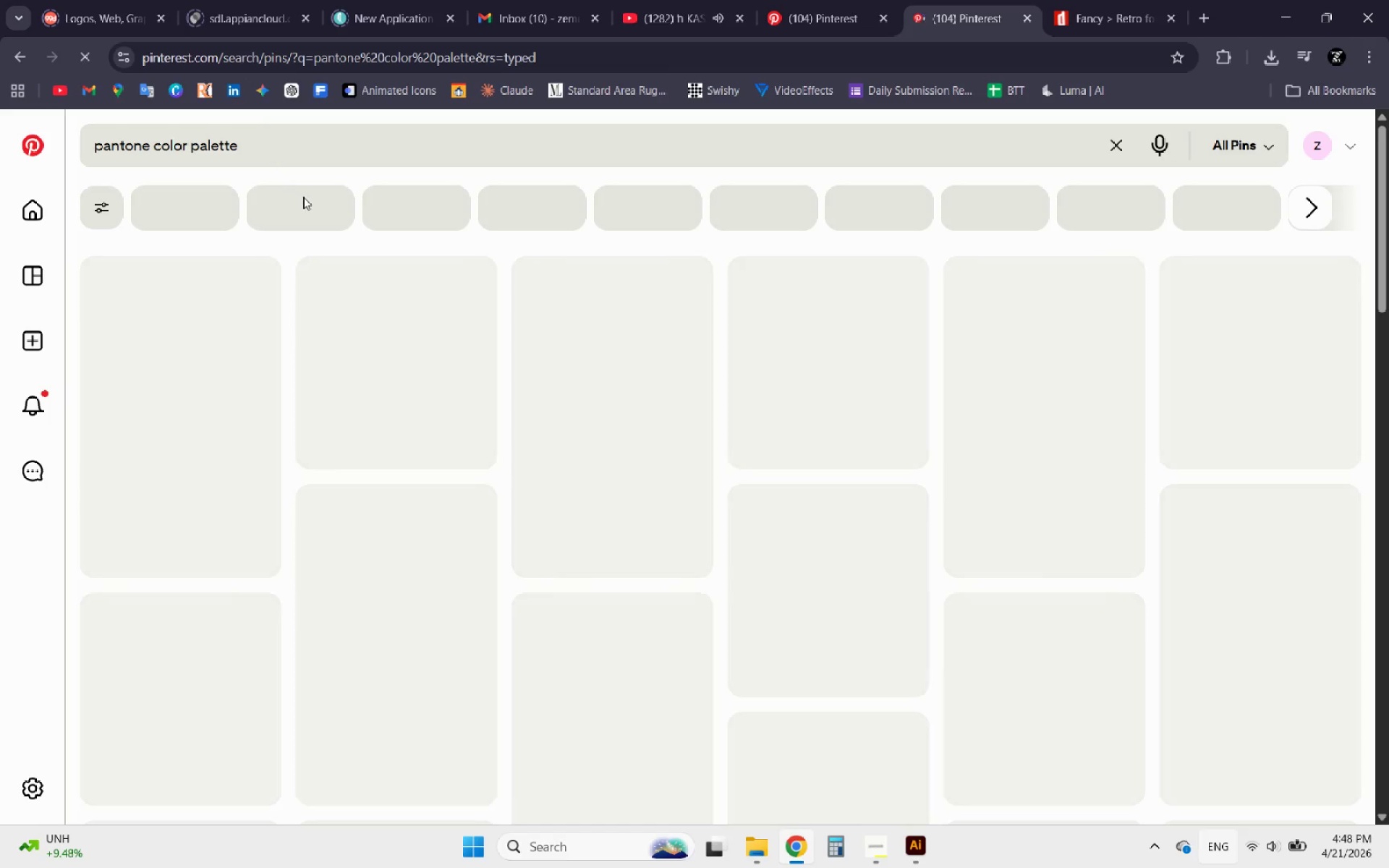 
scroll: coordinate [431, 285], scroll_direction: none, amount: 0.0
 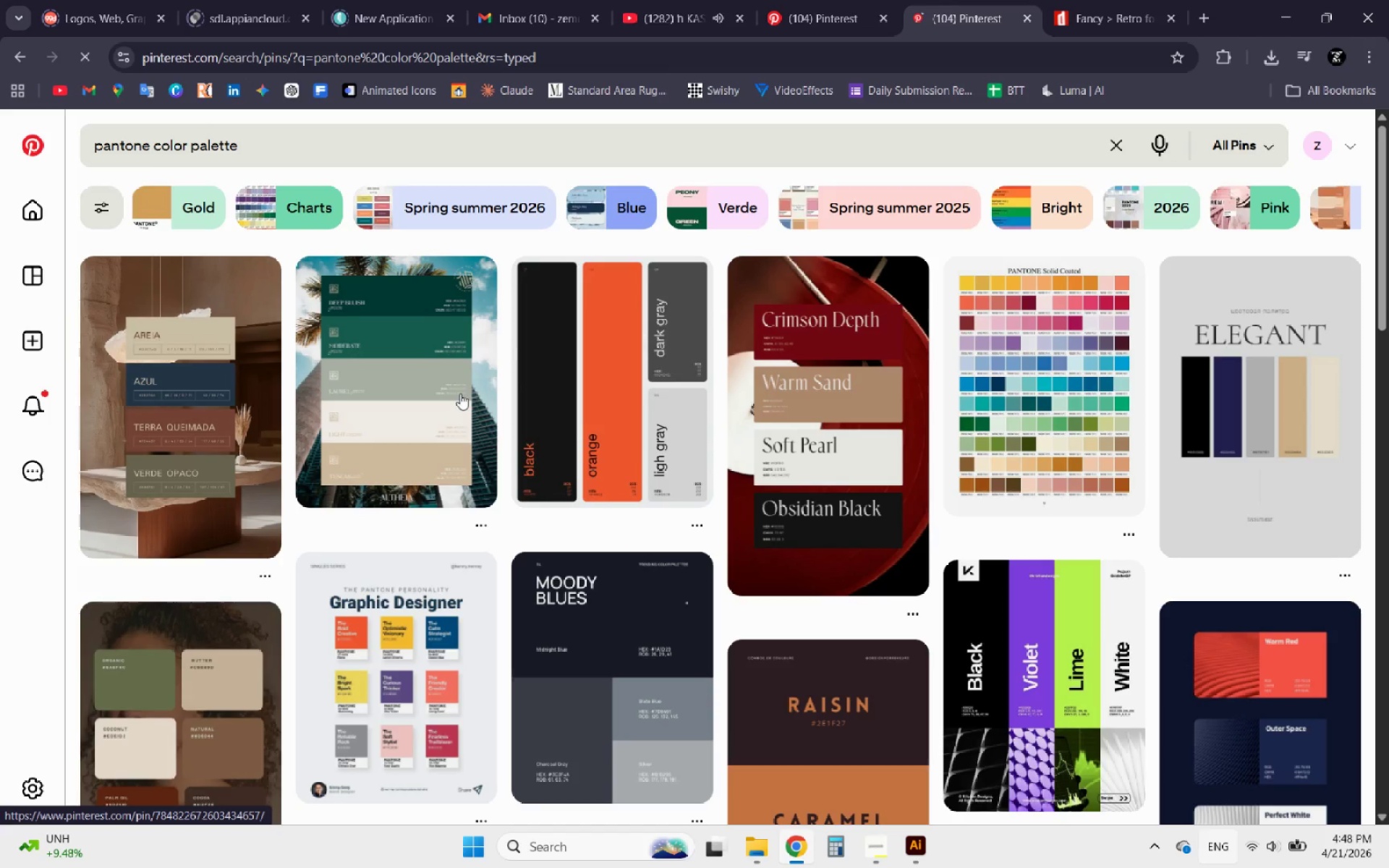 
scroll: coordinate [421, 405], scroll_direction: down, amount: 9.0
 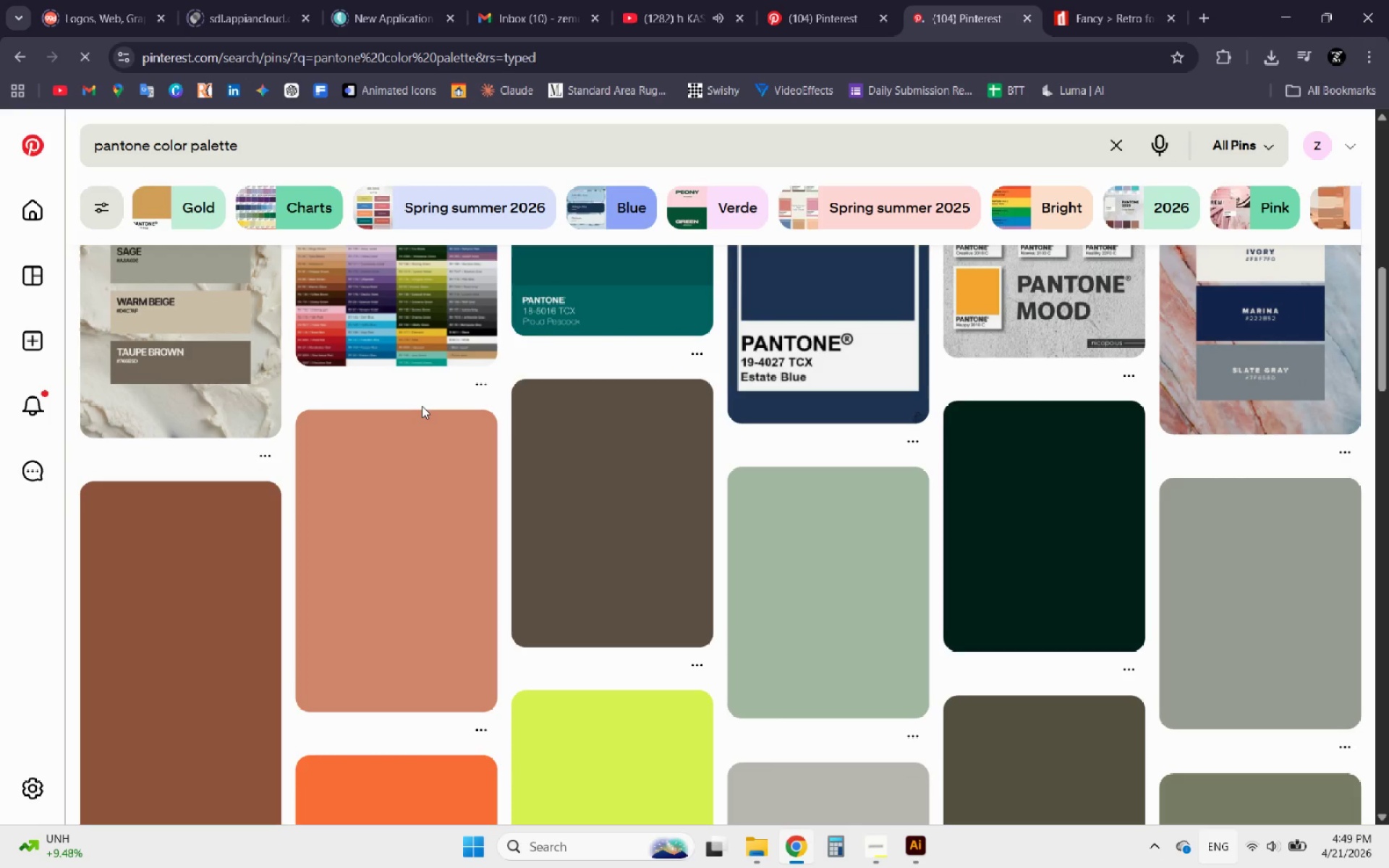 
wait(5.97)
 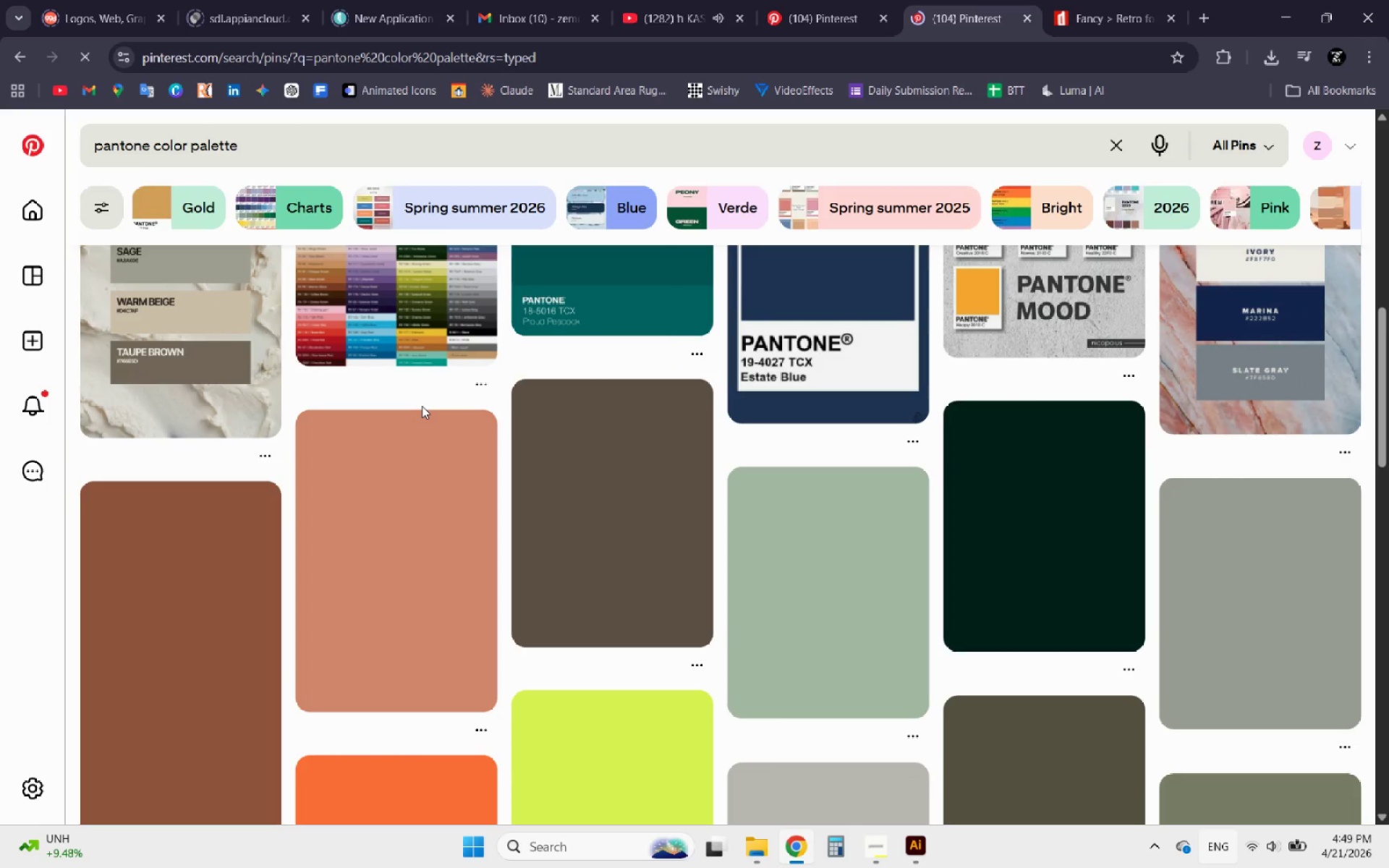 
scroll: coordinate [422, 406], scroll_direction: up, amount: 1.0
 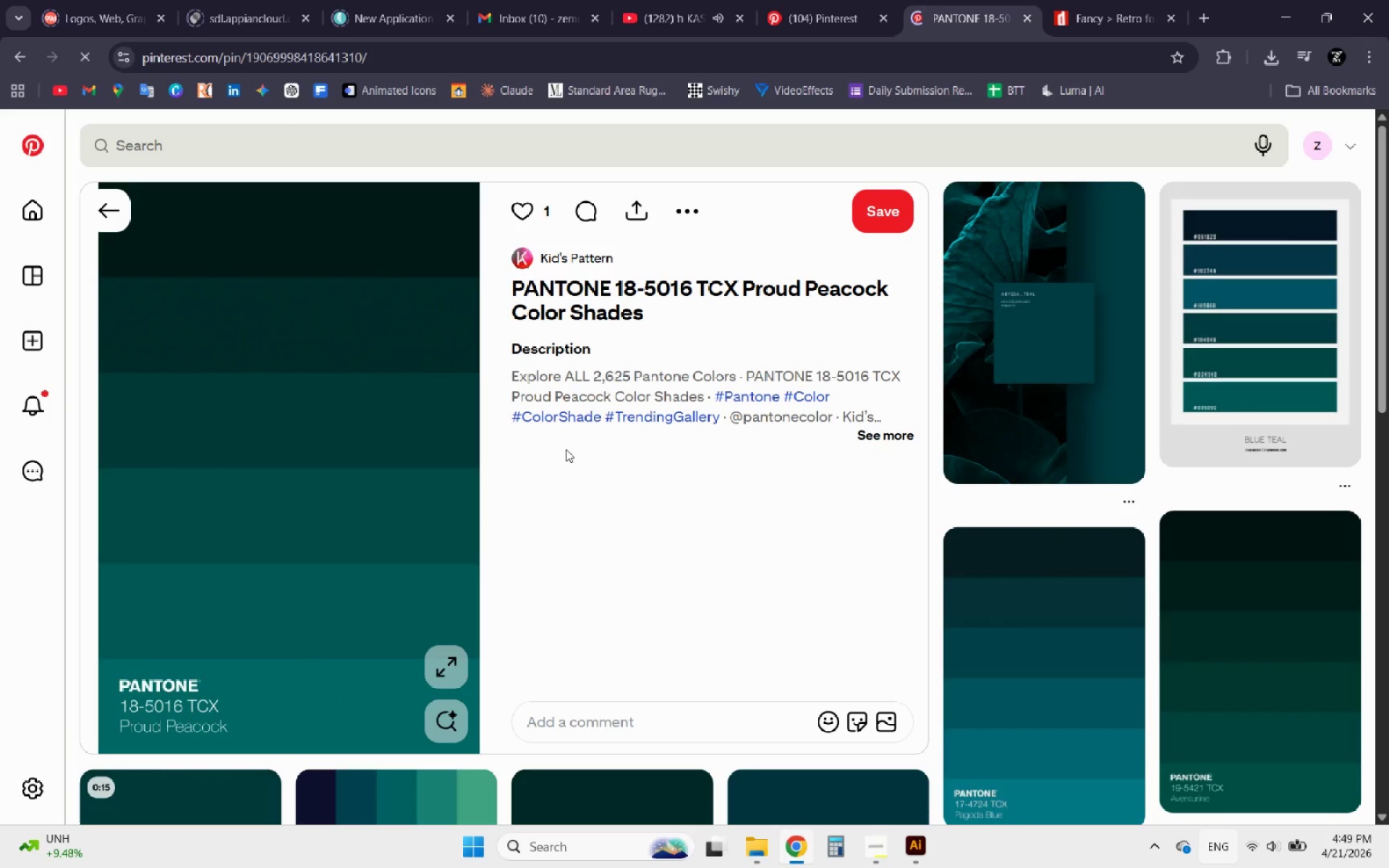 
wait(8.92)
 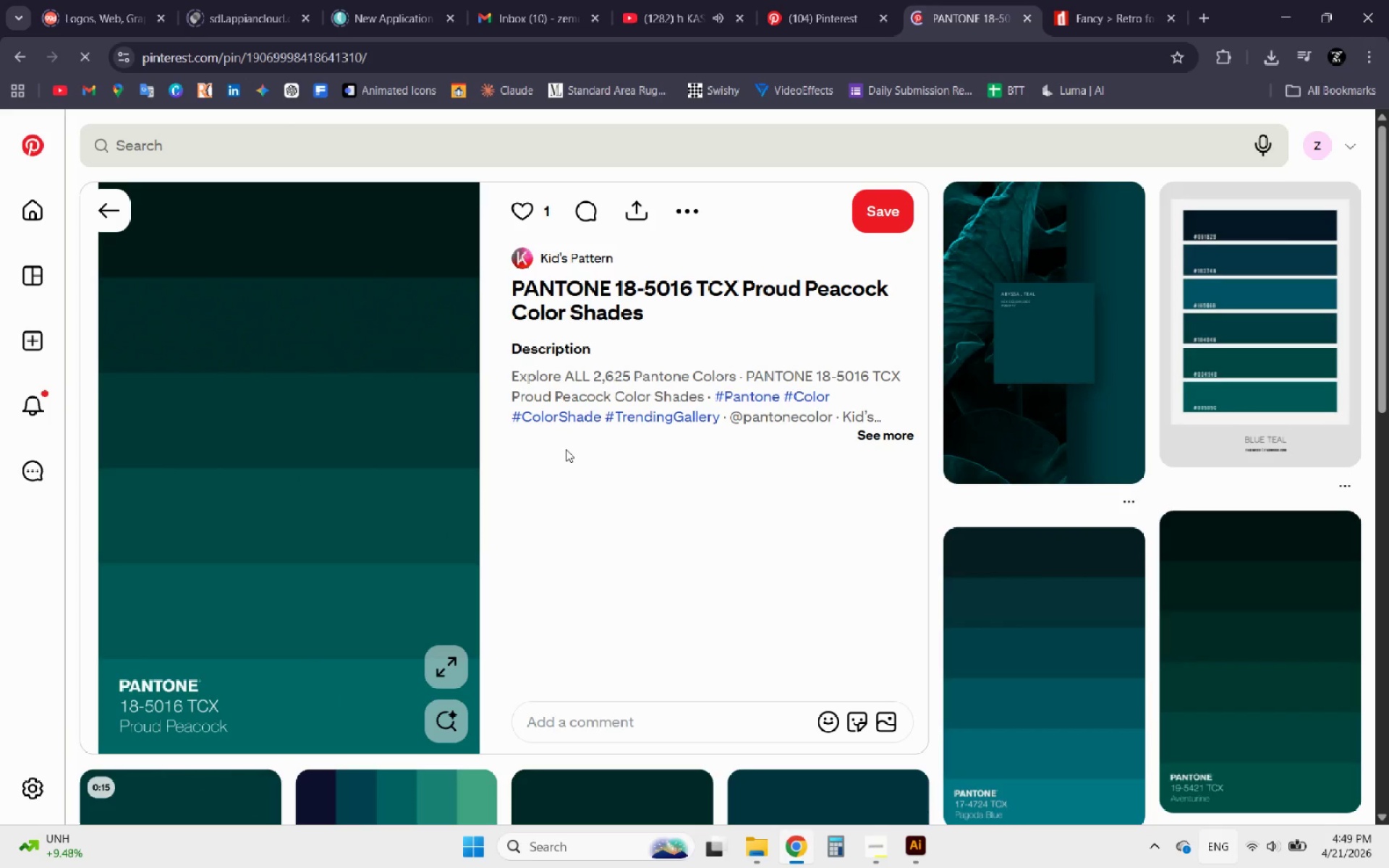 
left_click([1218, 394])
 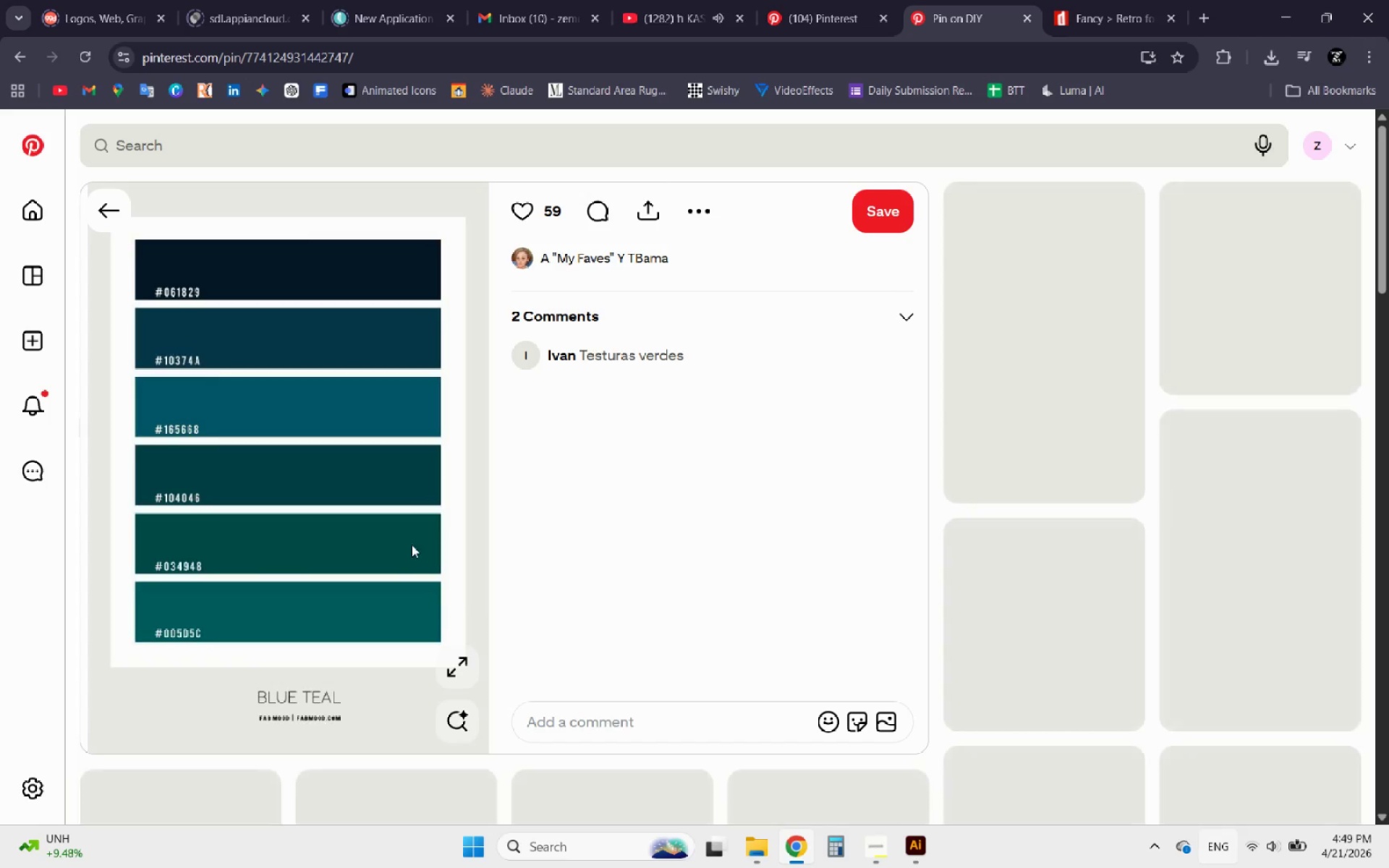 
right_click([366, 488])
 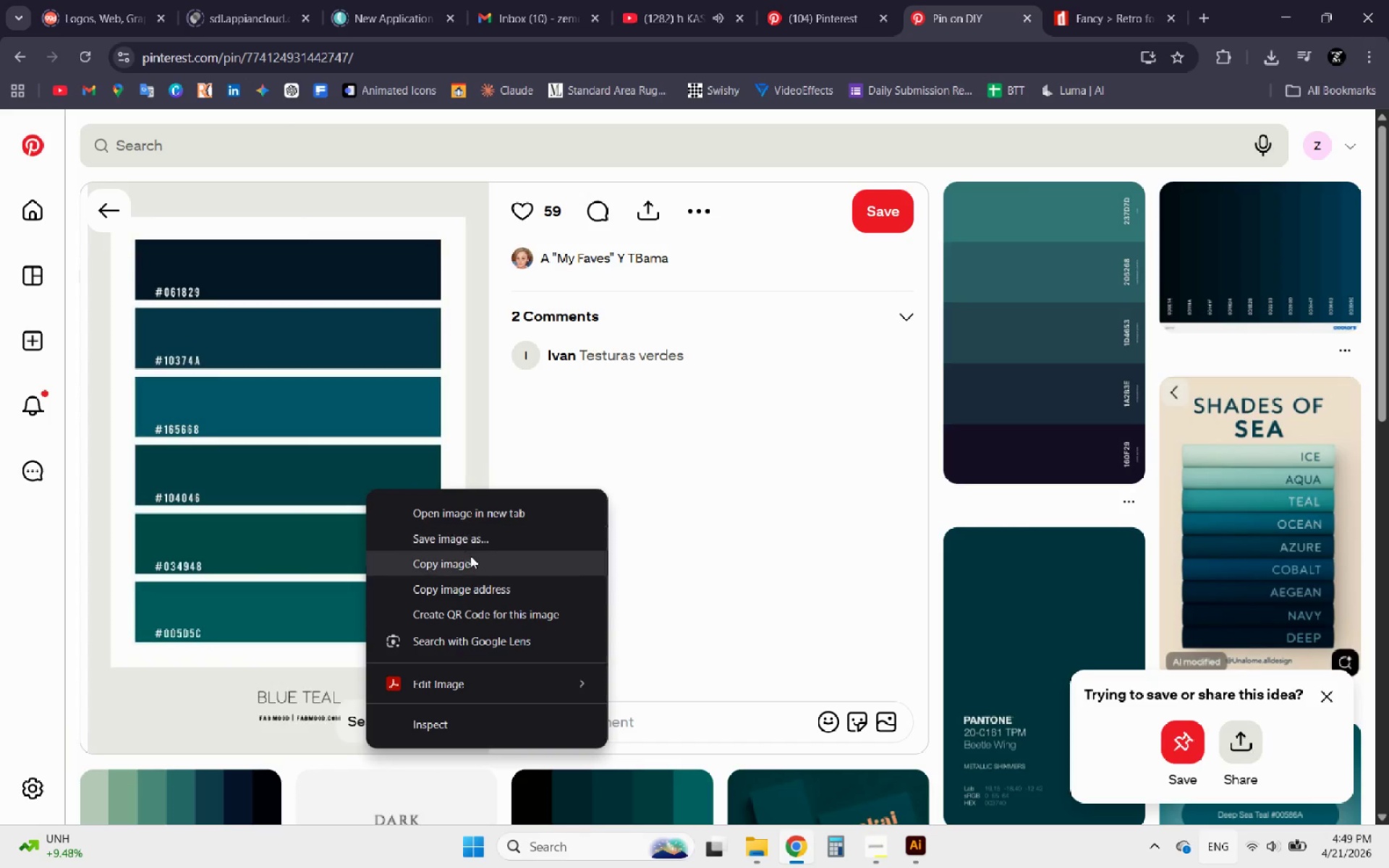 
left_click([472, 558])
 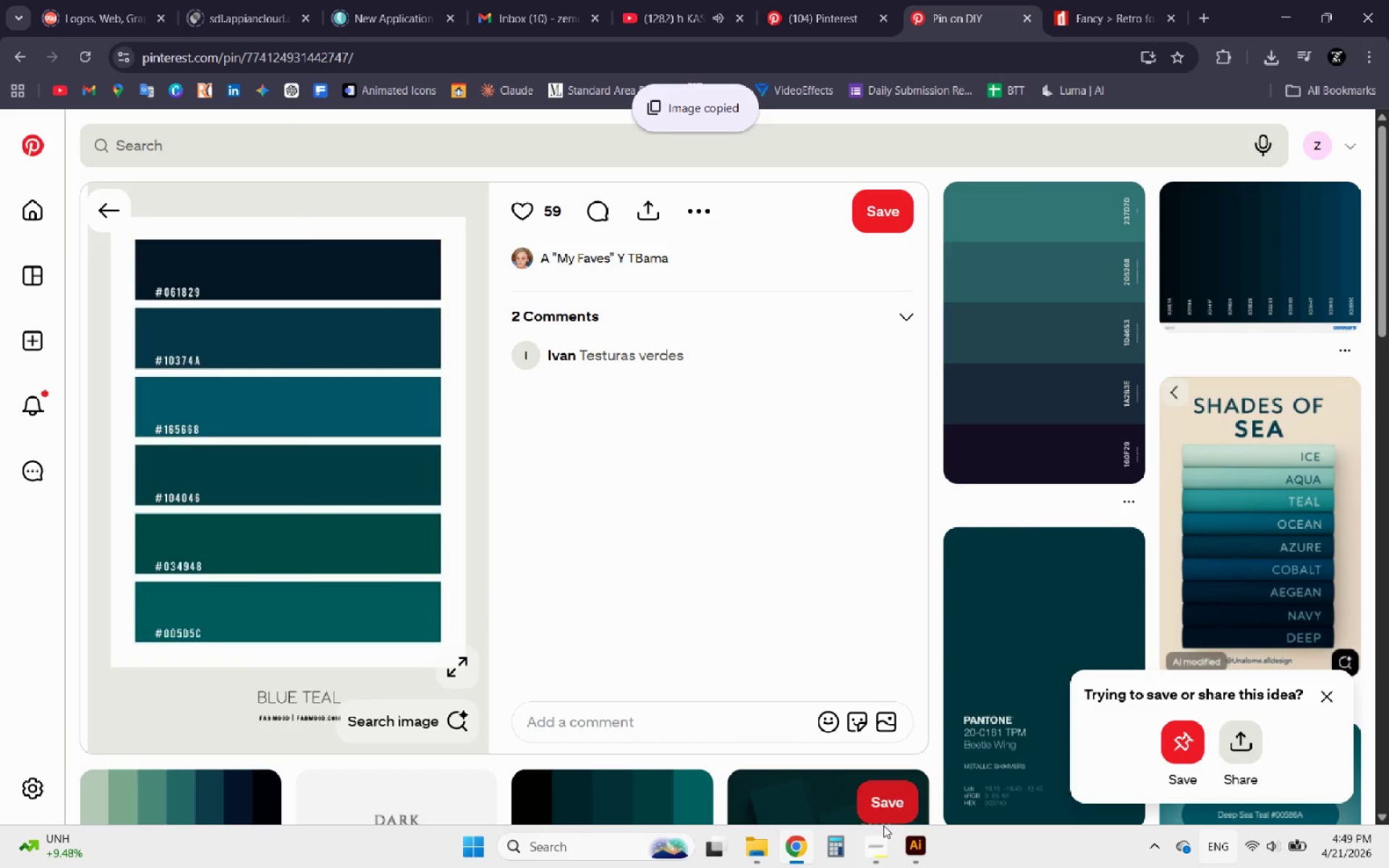 
left_click([912, 864])
 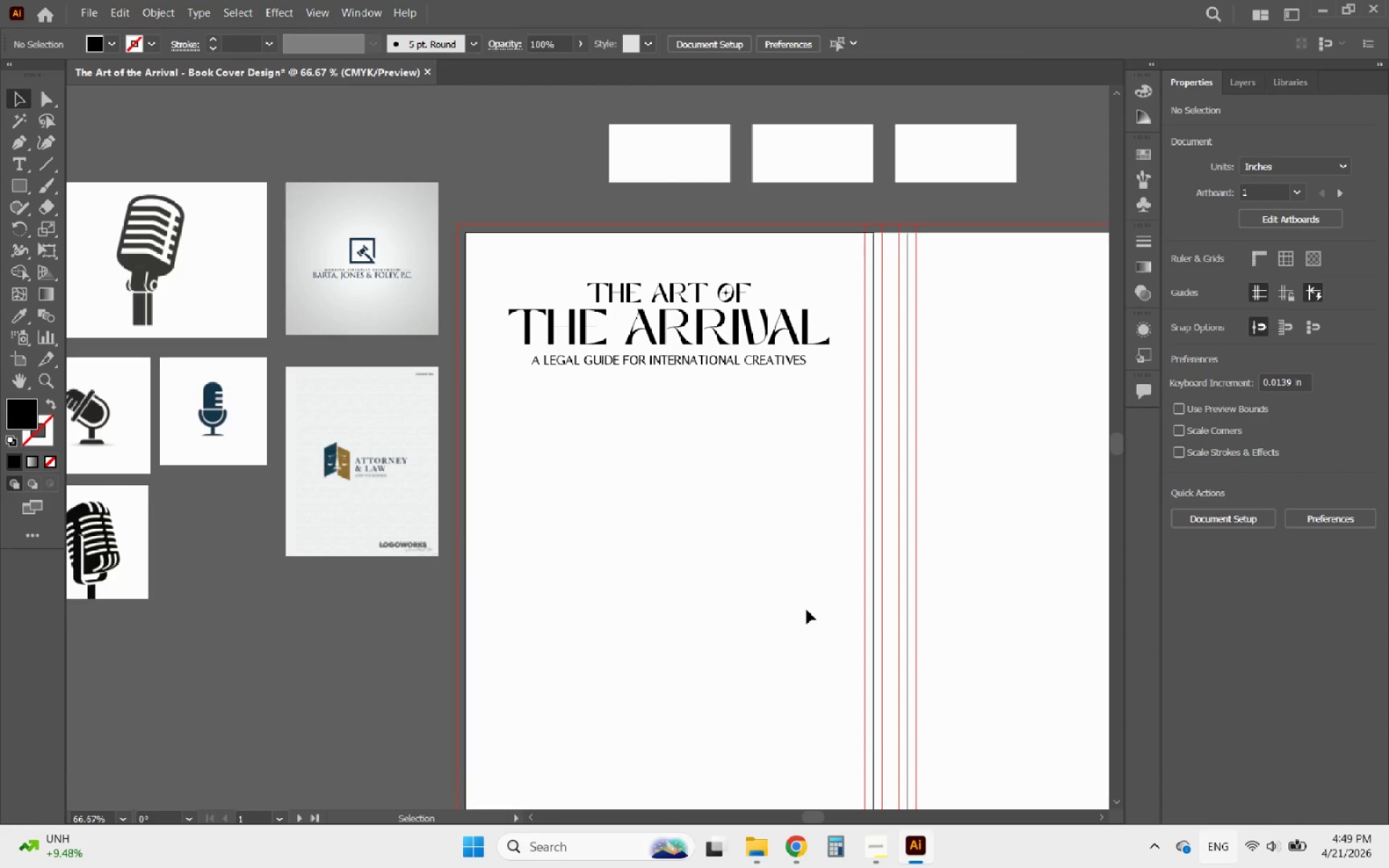 
hold_key(key=AltLeft, duration=0.78)
scroll: coordinate [699, 592], scroll_direction: down, amount: 3.0
 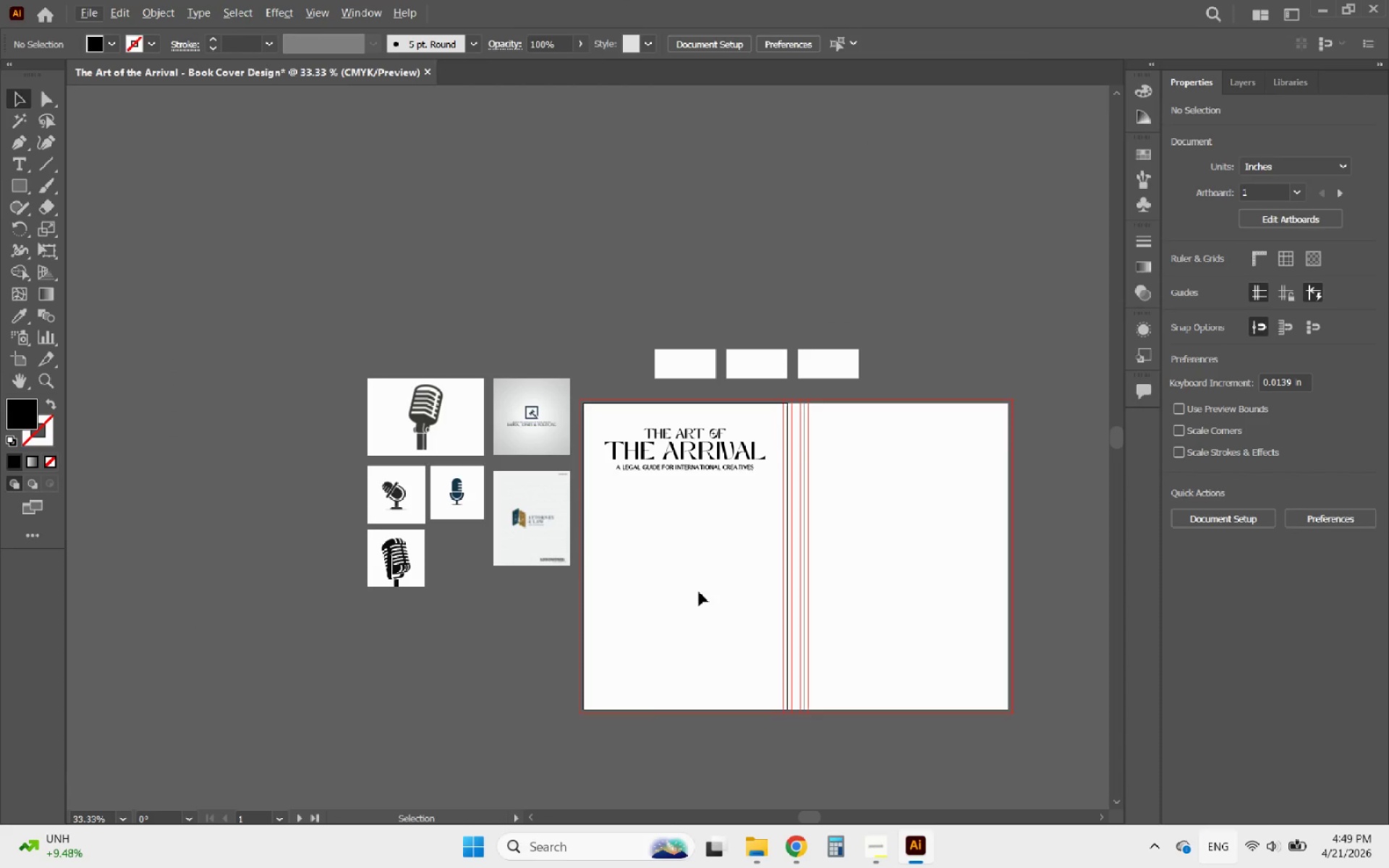 
key(Control+V)
 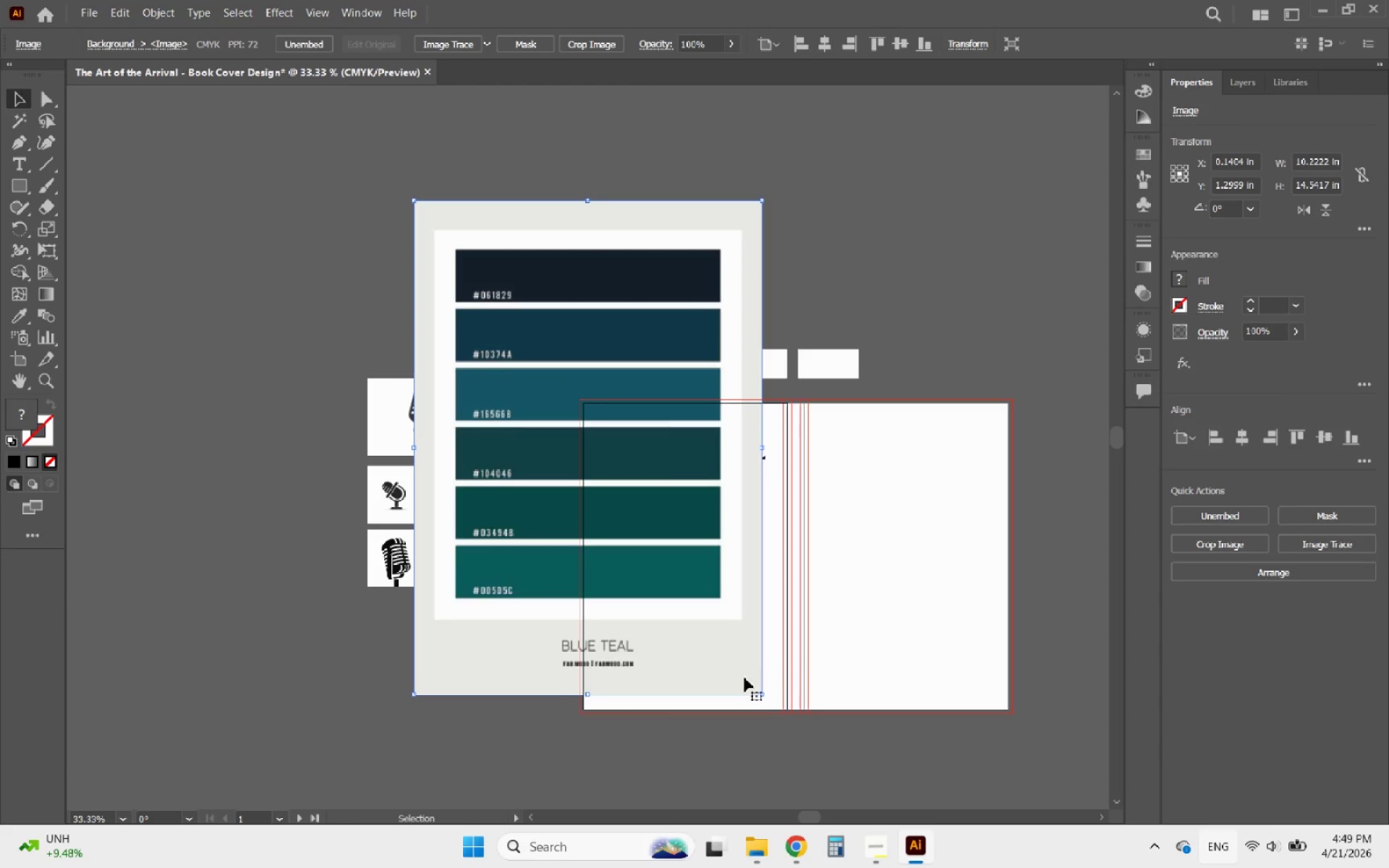 
hold_key(key=ShiftLeft, duration=1.23)
left_click_drag(start_coordinate=[760, 694], to_coordinate=[614, 433])
 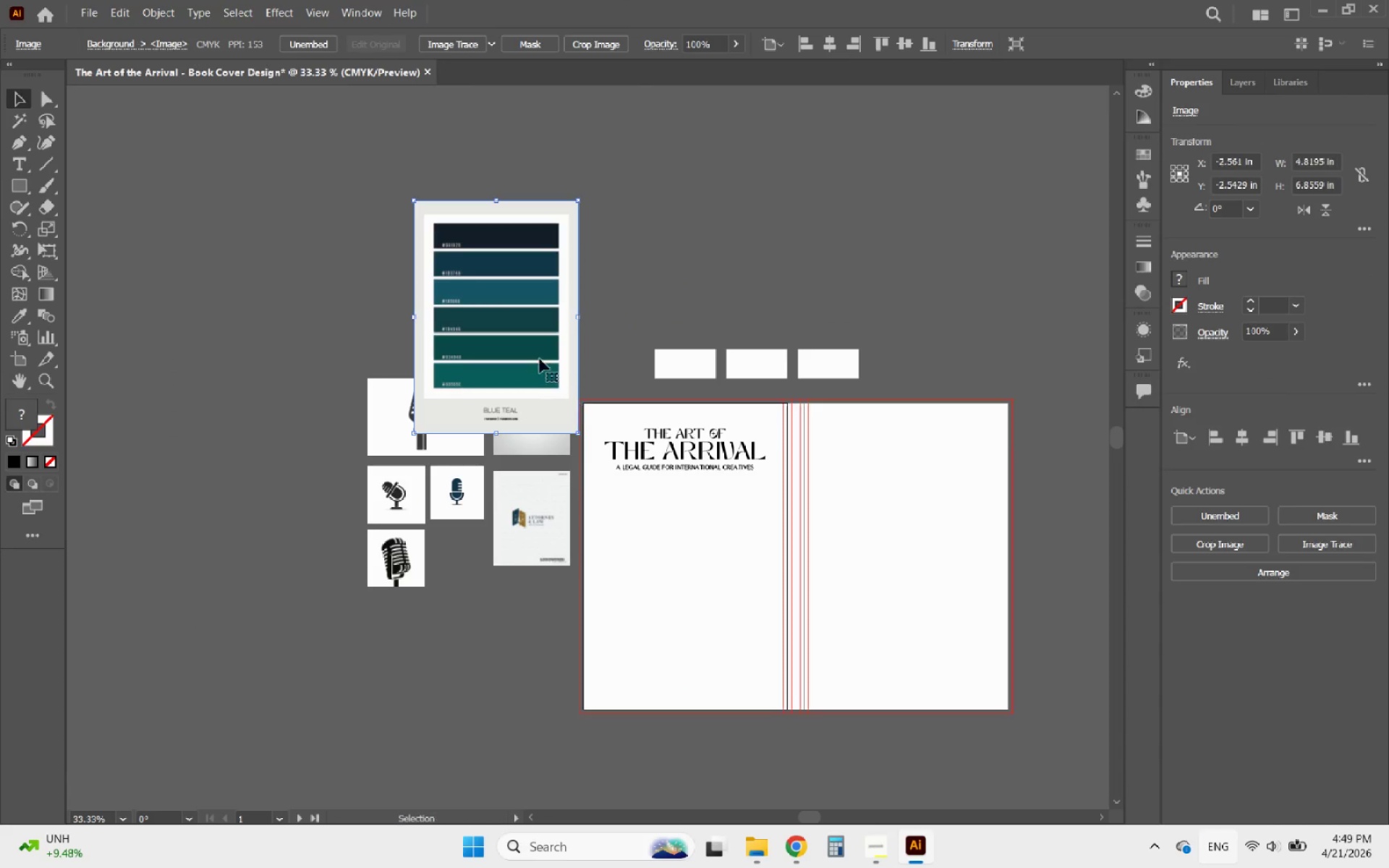 
left_click_drag(start_coordinate=[531, 337], to_coordinate=[583, 243])
 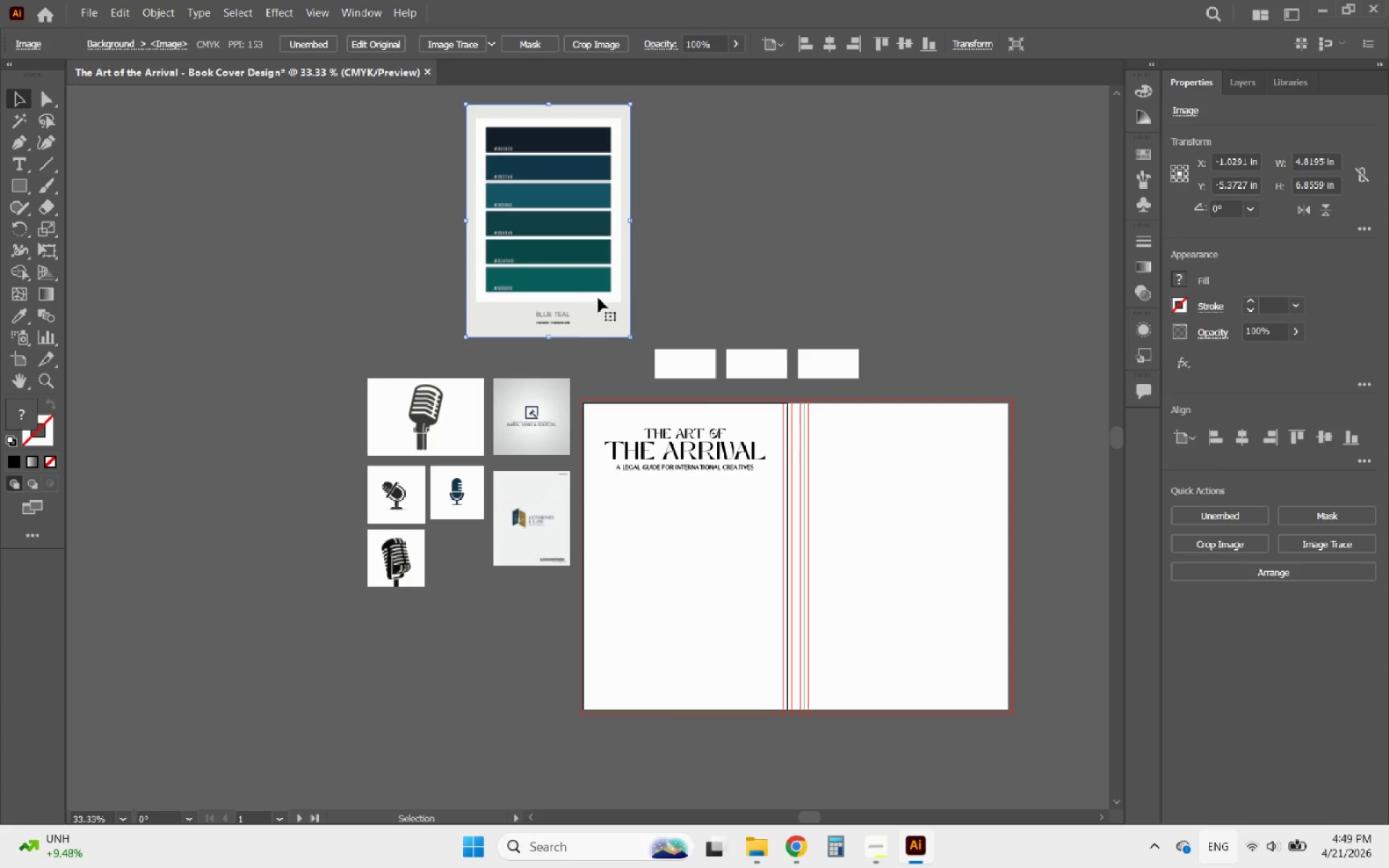 
hold_key(key=AltLeft, duration=0.39)
scroll: coordinate [600, 299], scroll_direction: up, amount: 2.0
 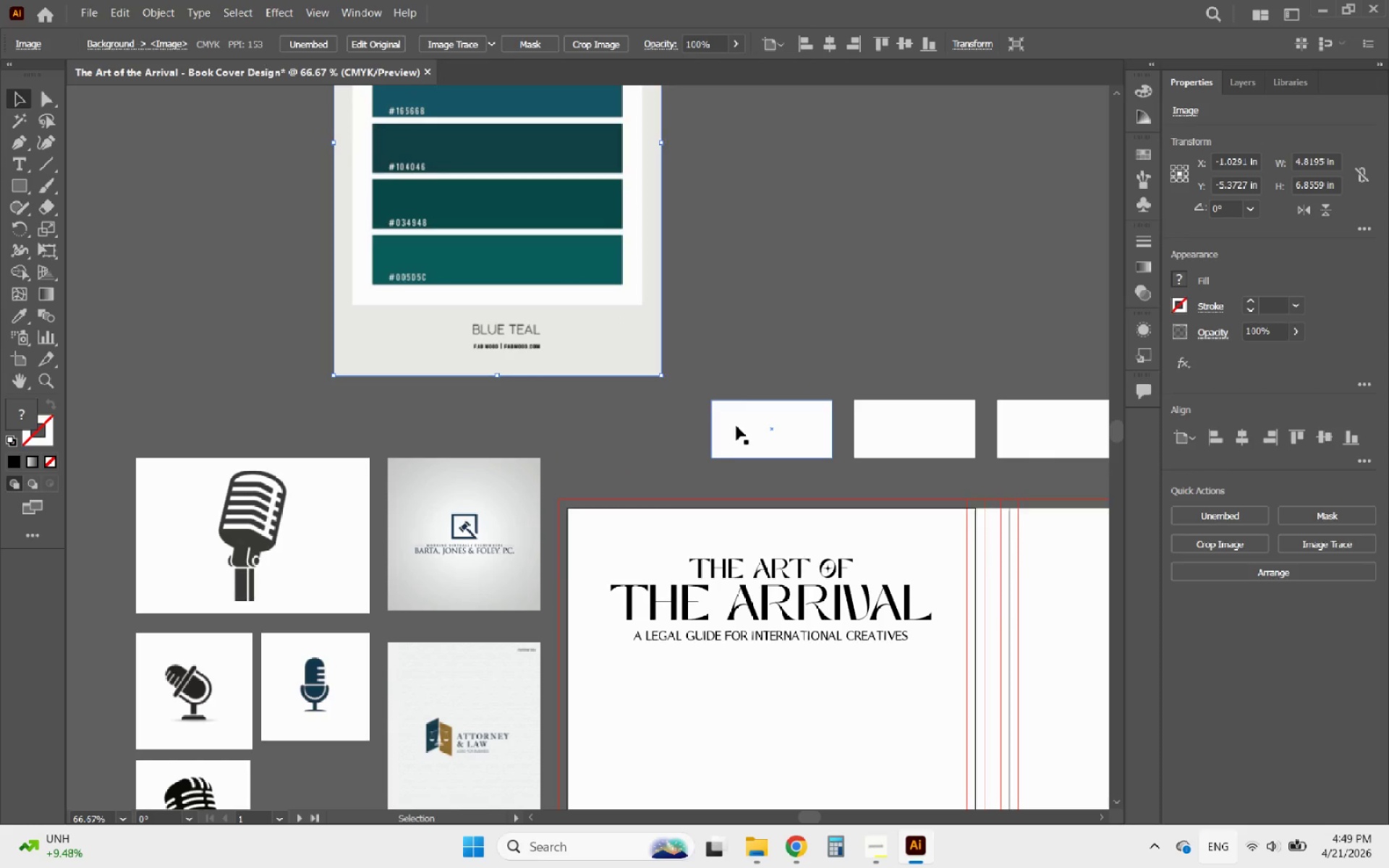 
left_click([736, 426])
 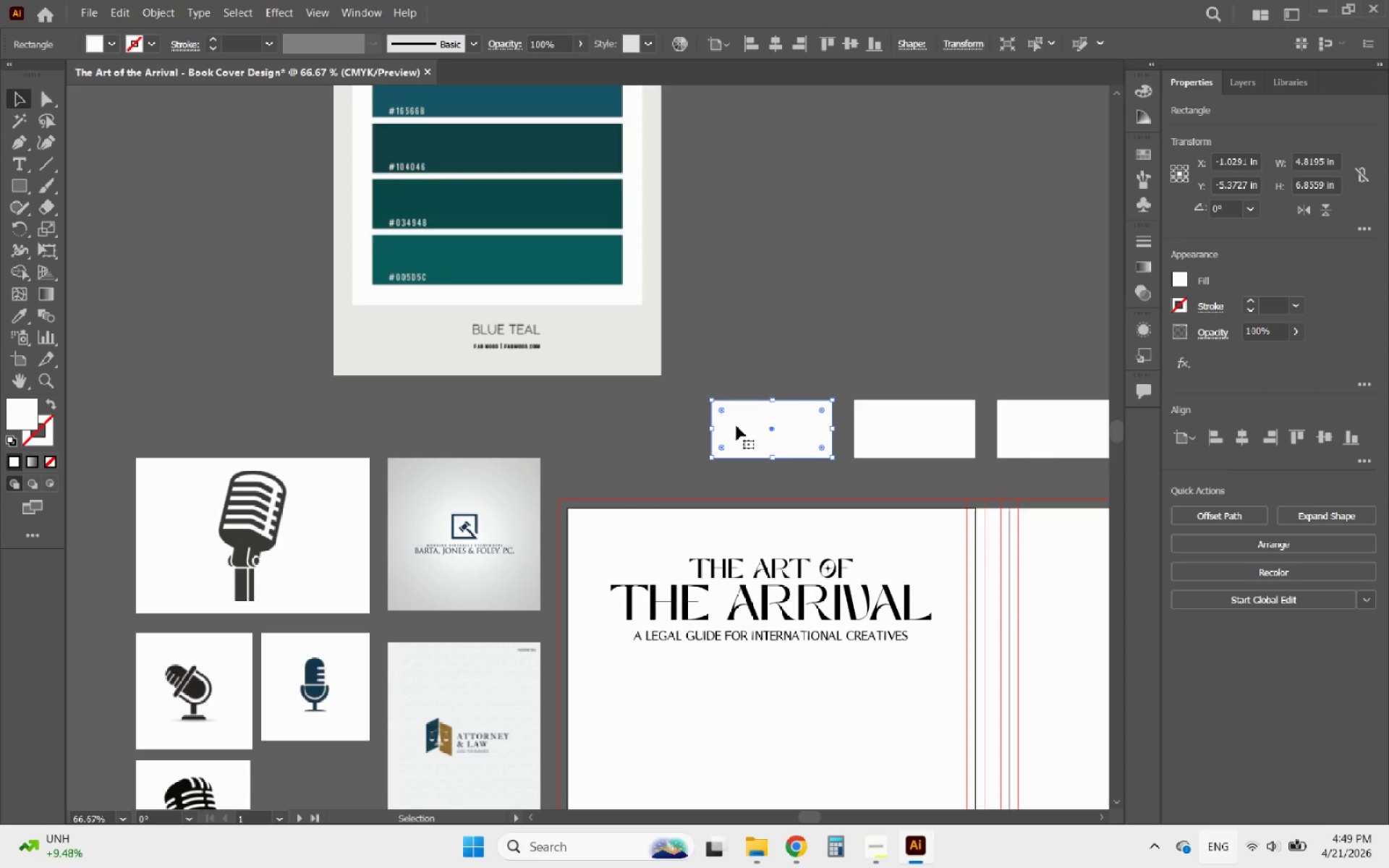 
hold_key(key=AltLeft, duration=0.81)
scroll: coordinate [432, 267], scroll_direction: up, amount: 3.0
 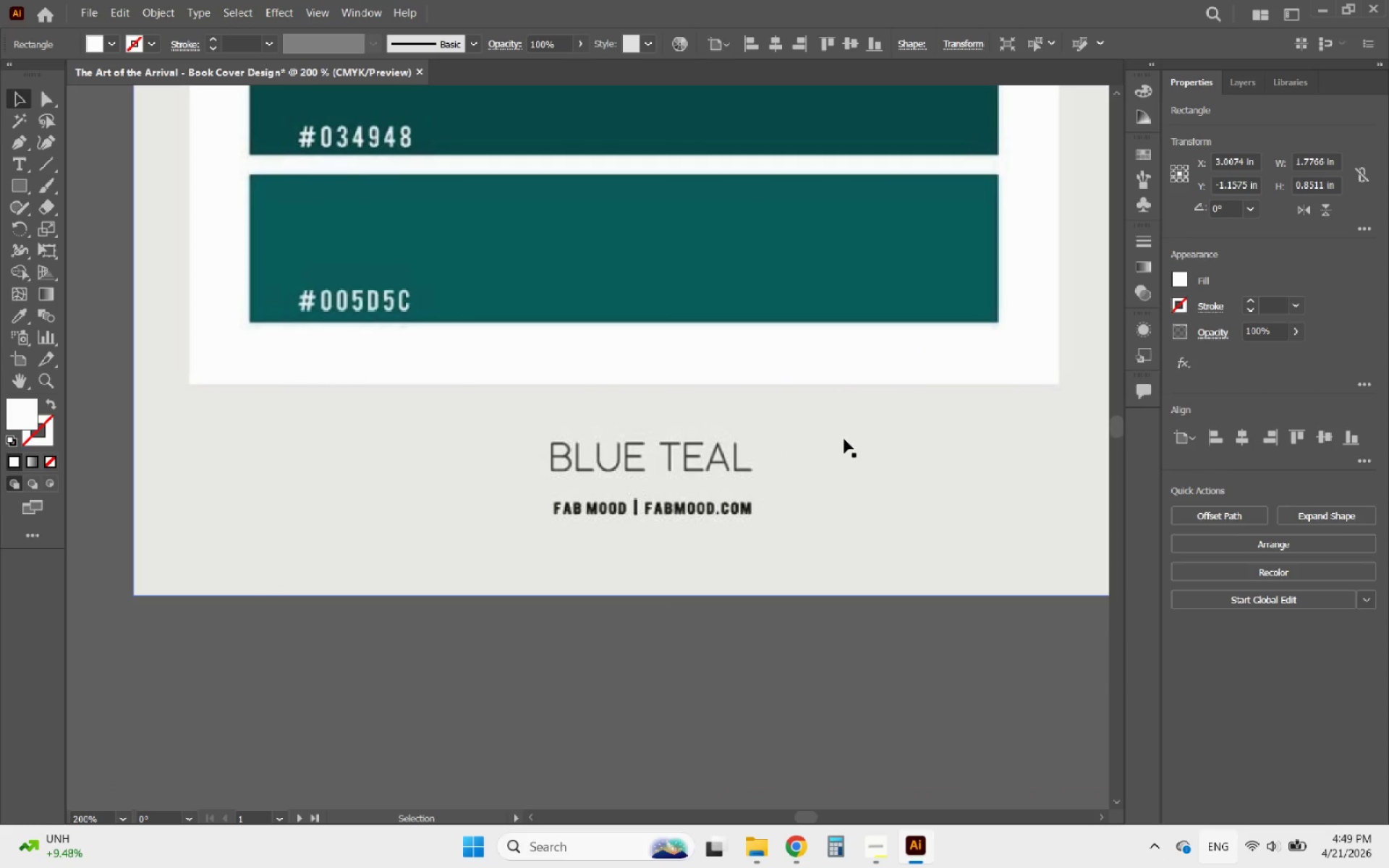 
hold_key(key=AltLeft, duration=1.39)
scroll: coordinate [656, 498], scroll_direction: down, amount: 3.0
 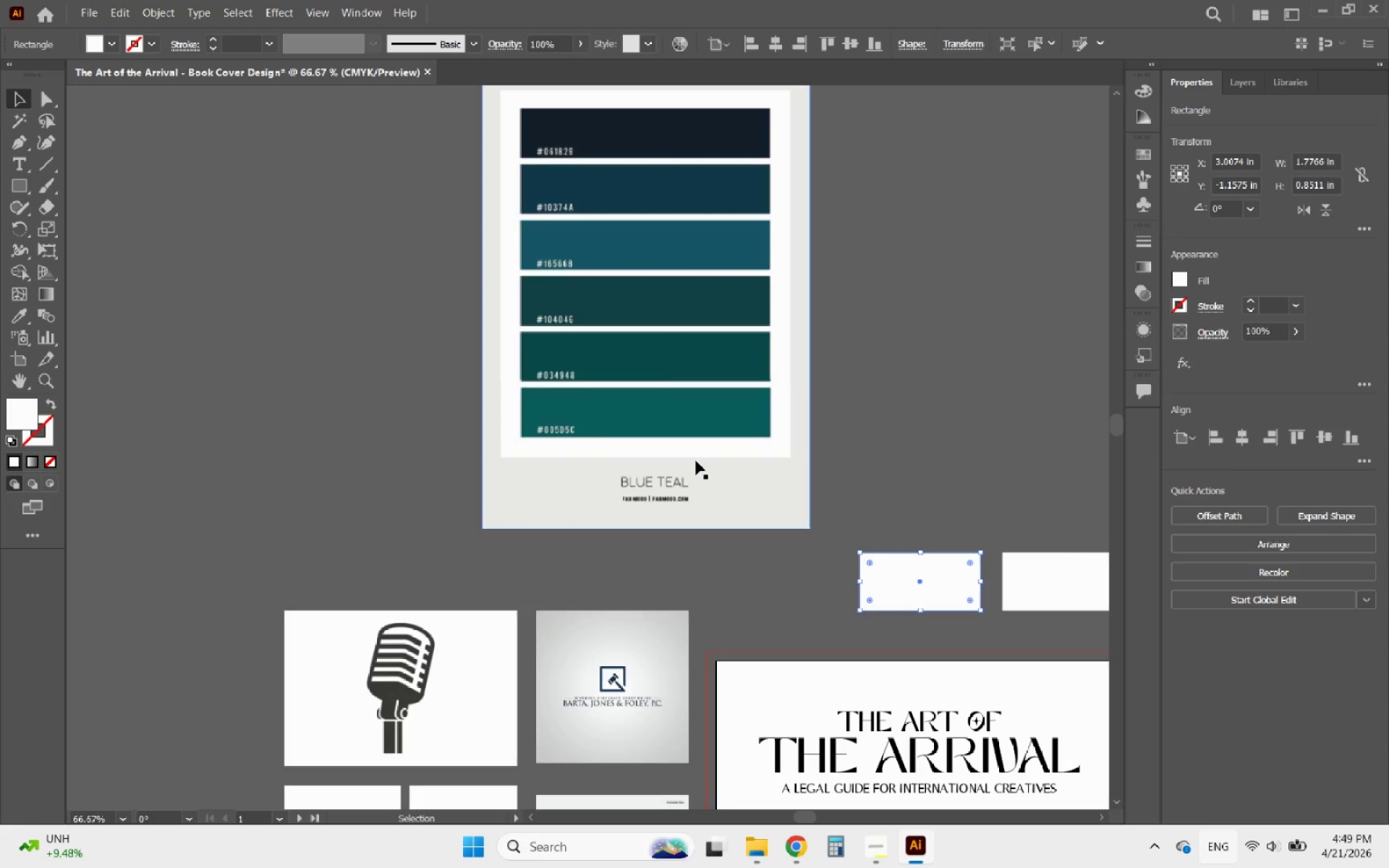 
hold_key(key=AltLeft, duration=3.81)
scroll: coordinate [995, 628], scroll_direction: up, amount: 2.0
 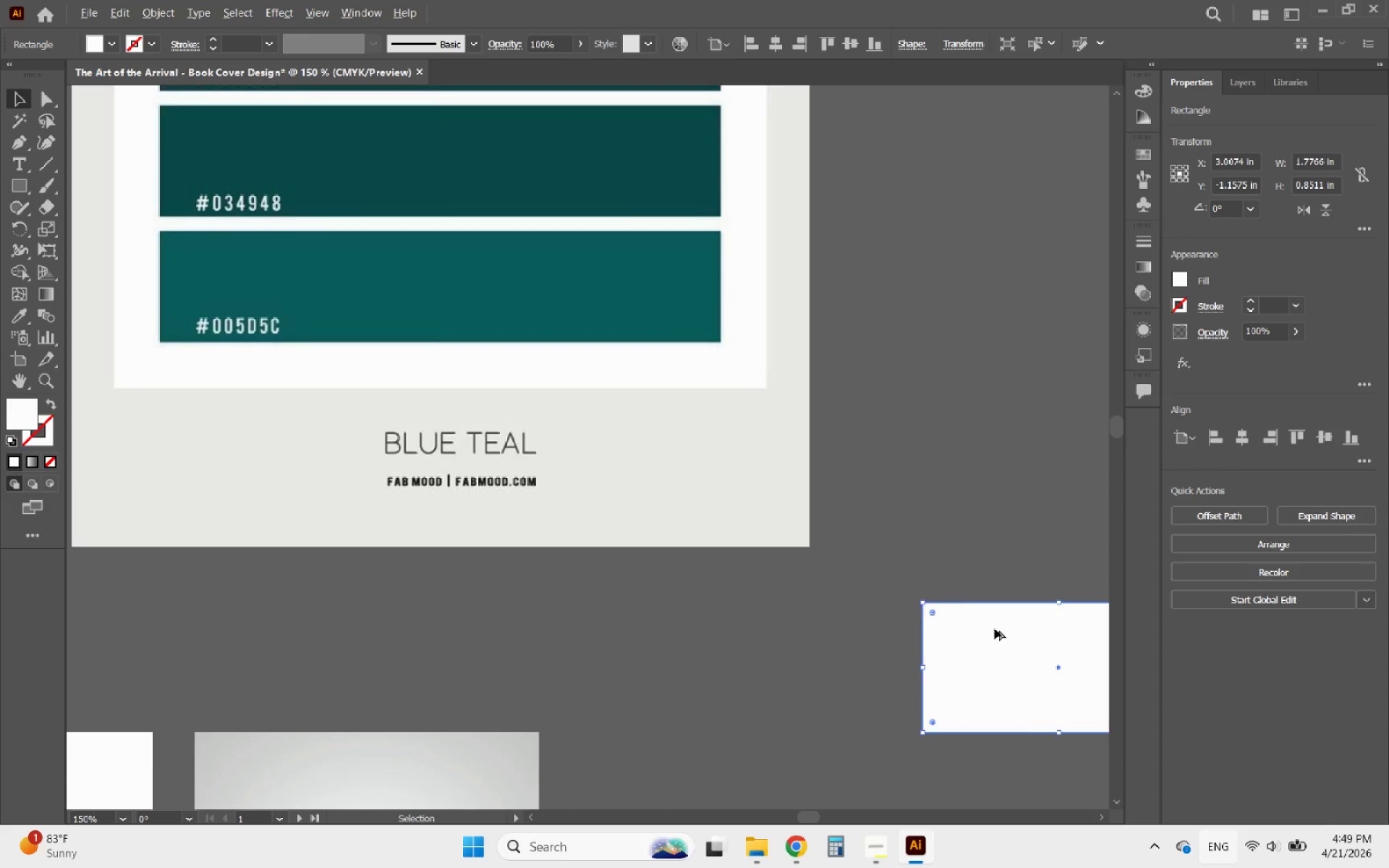 
scroll: coordinate [995, 637], scroll_direction: down, amount: 1.0
 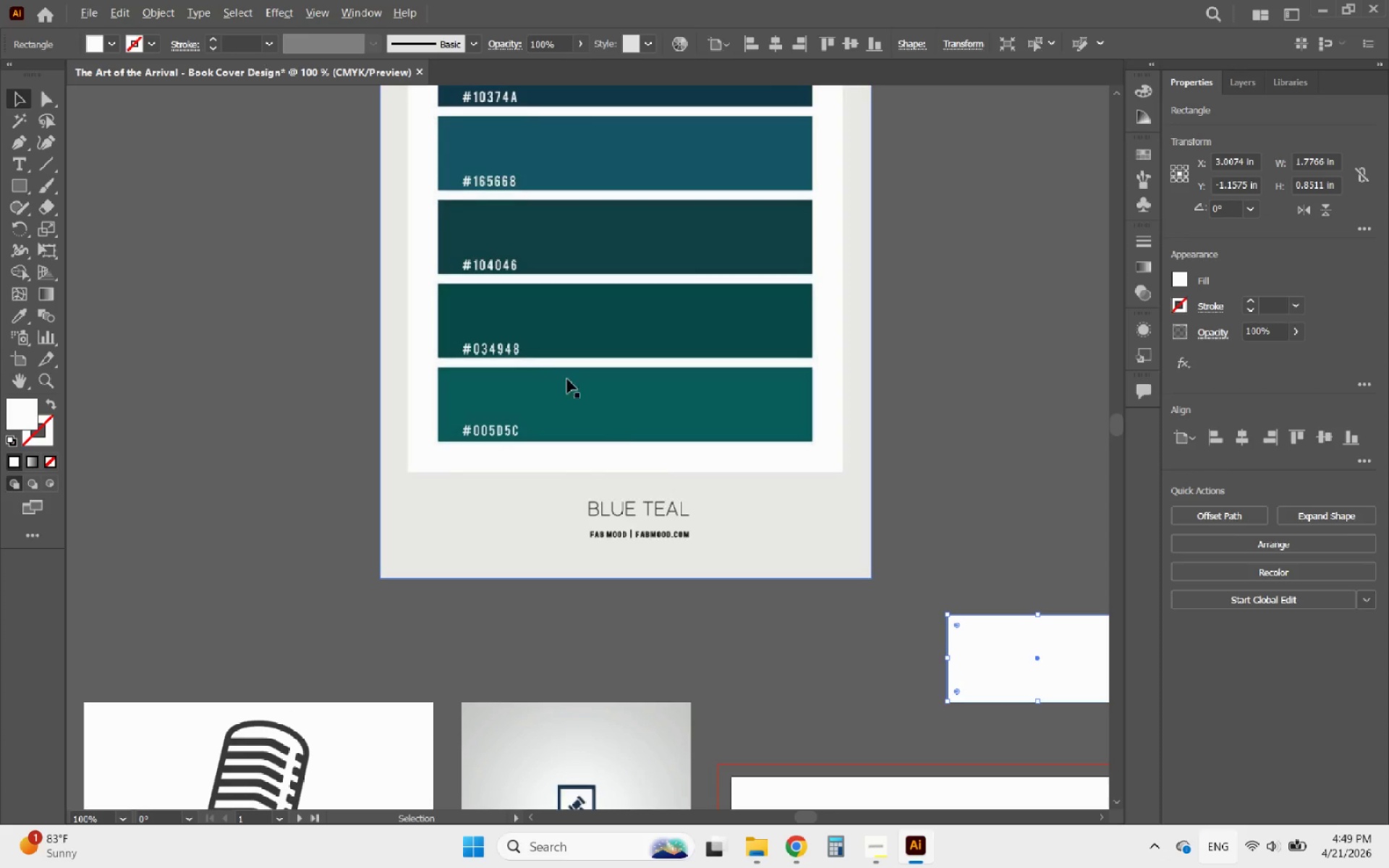 
scroll: coordinate [540, 353], scroll_direction: up, amount: 2.0
 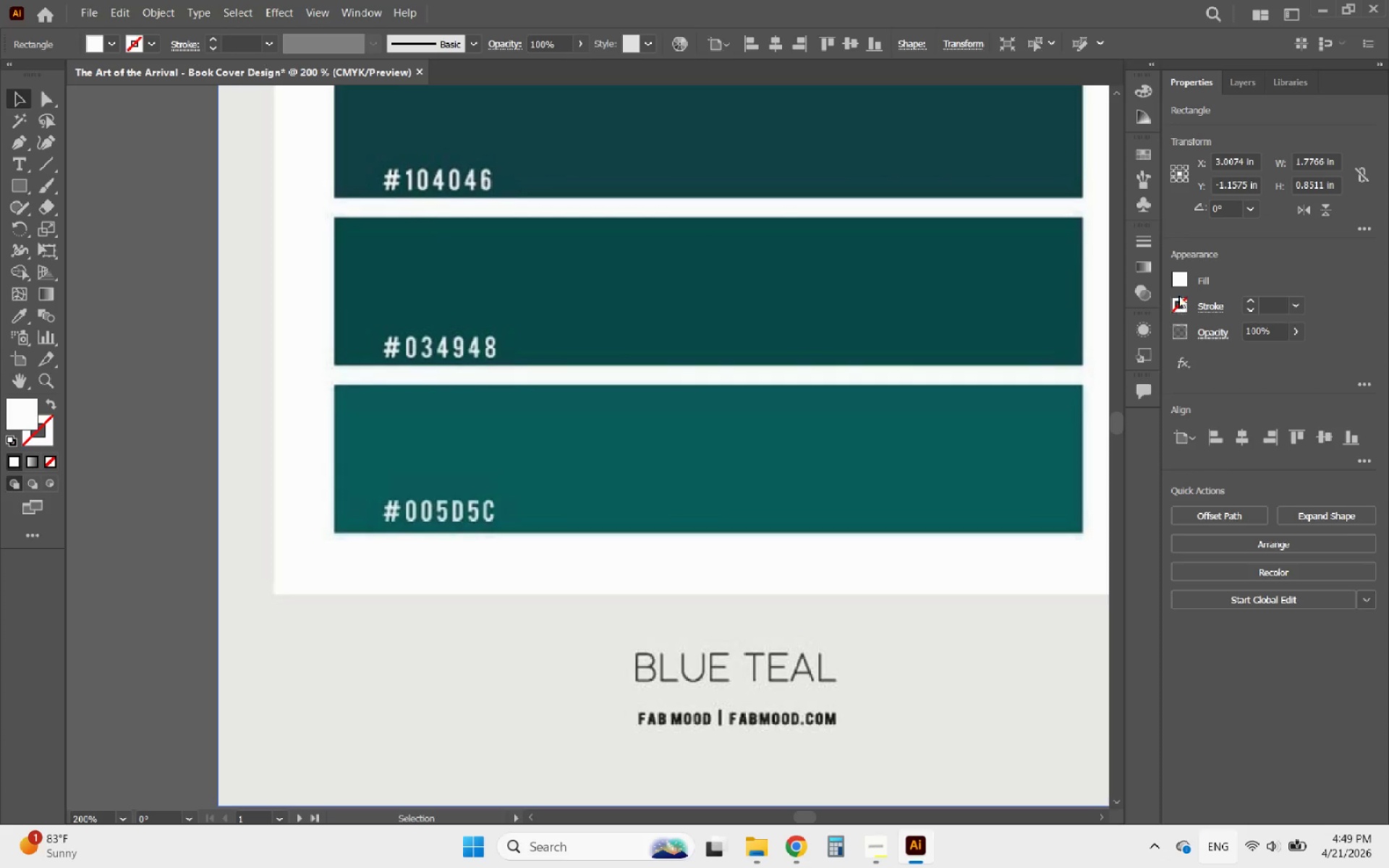 
left_click([1181, 278])
 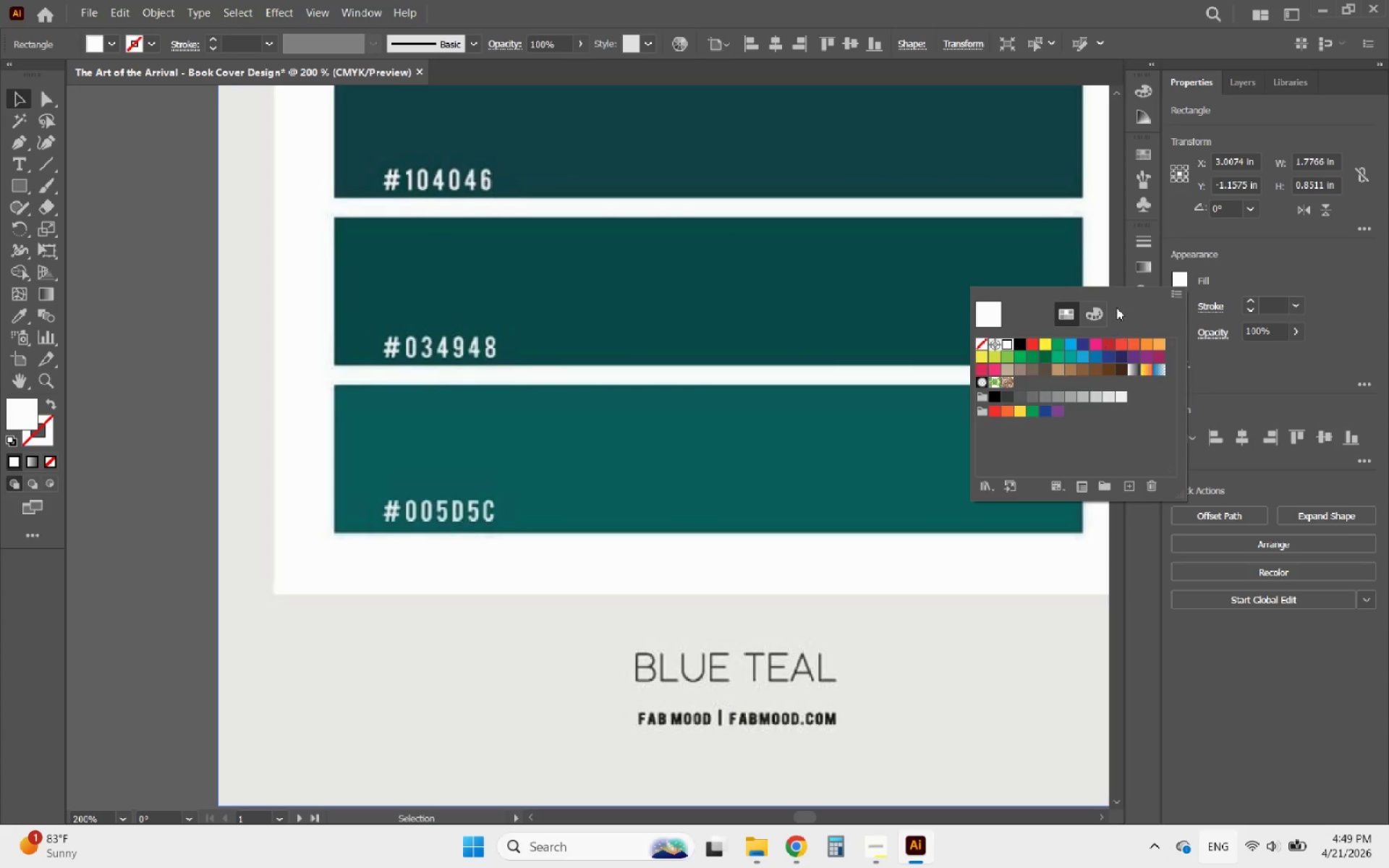 
left_click([1105, 302])
 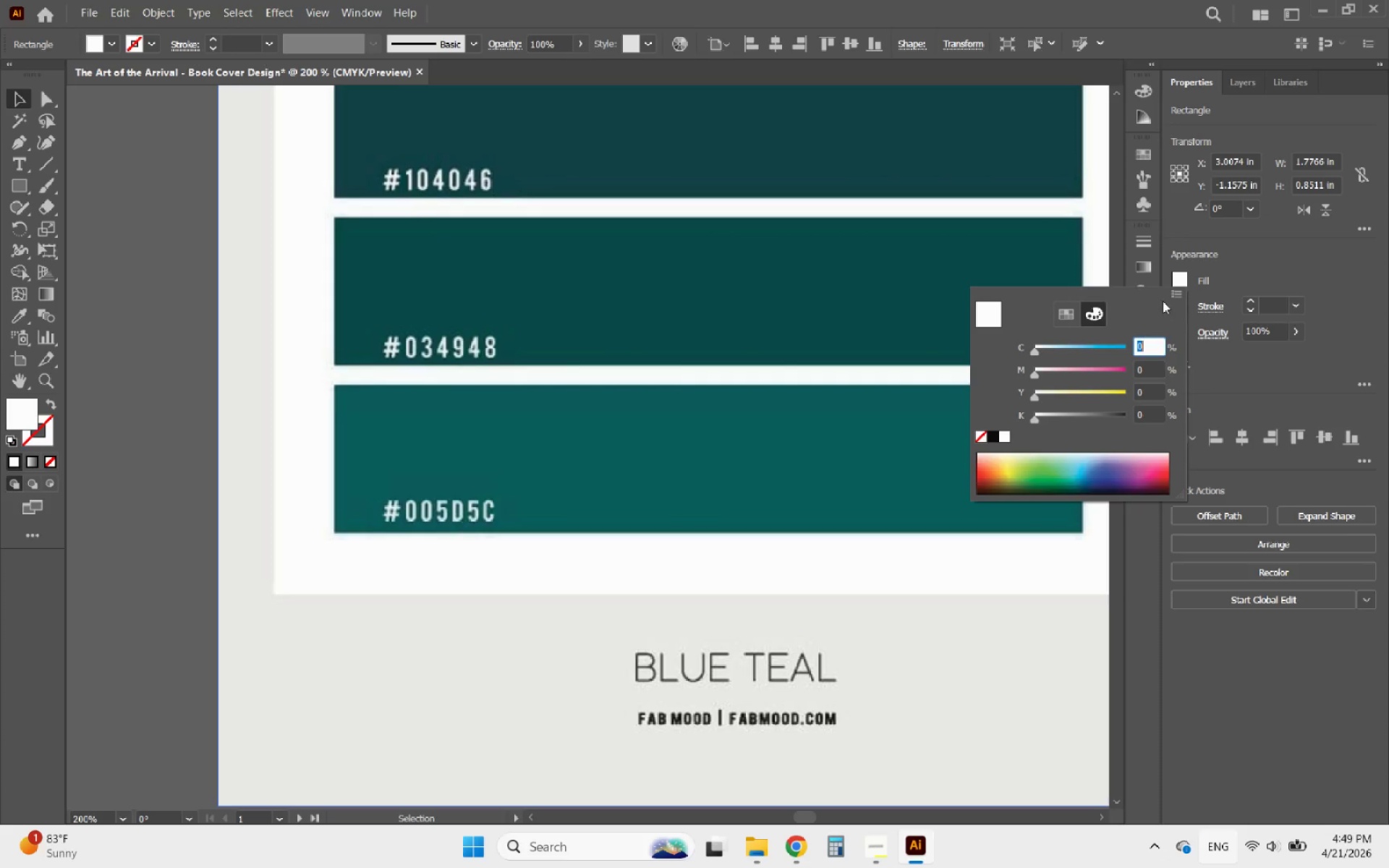 
left_click([1177, 301])
 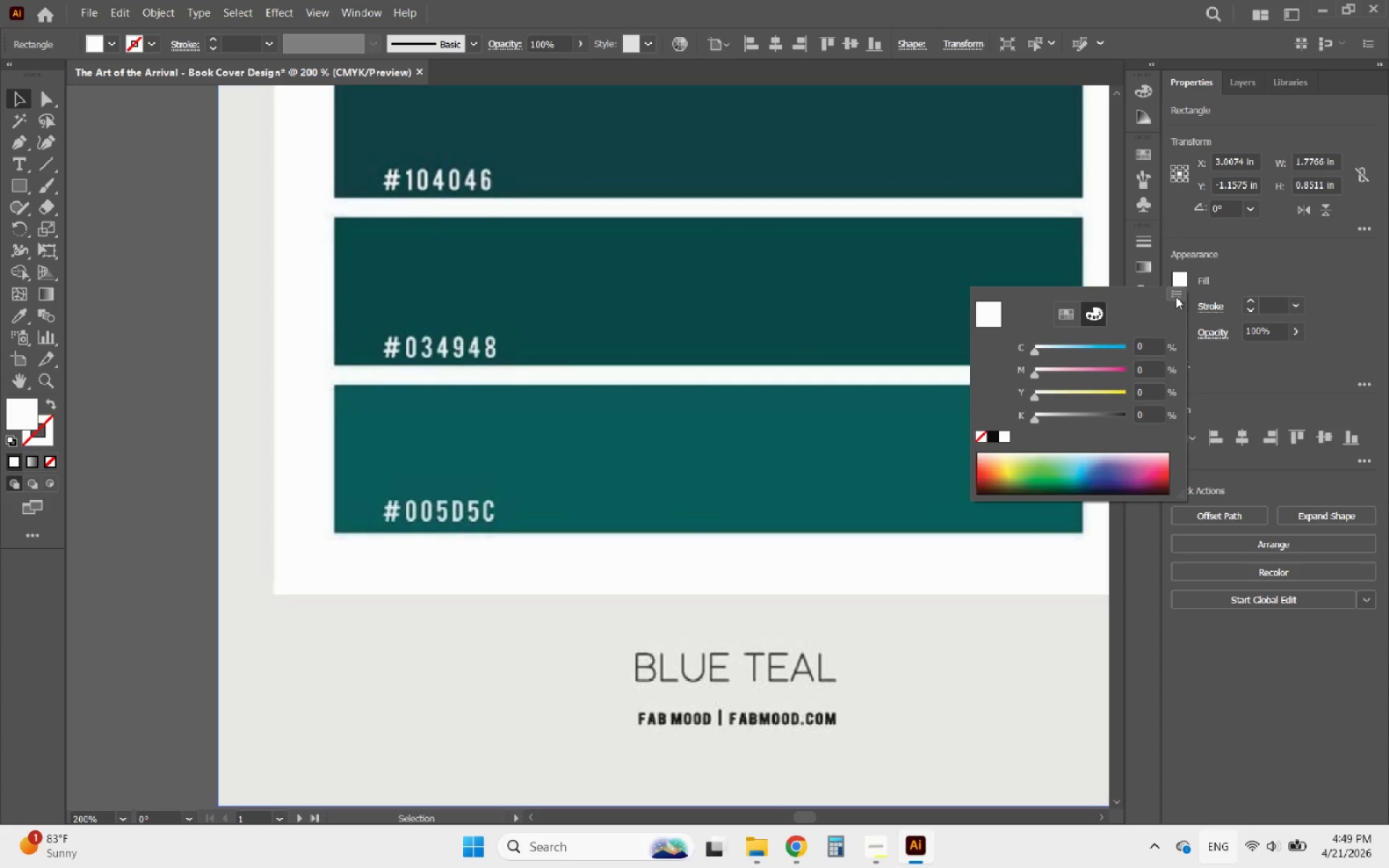 
left_click([1175, 297])
 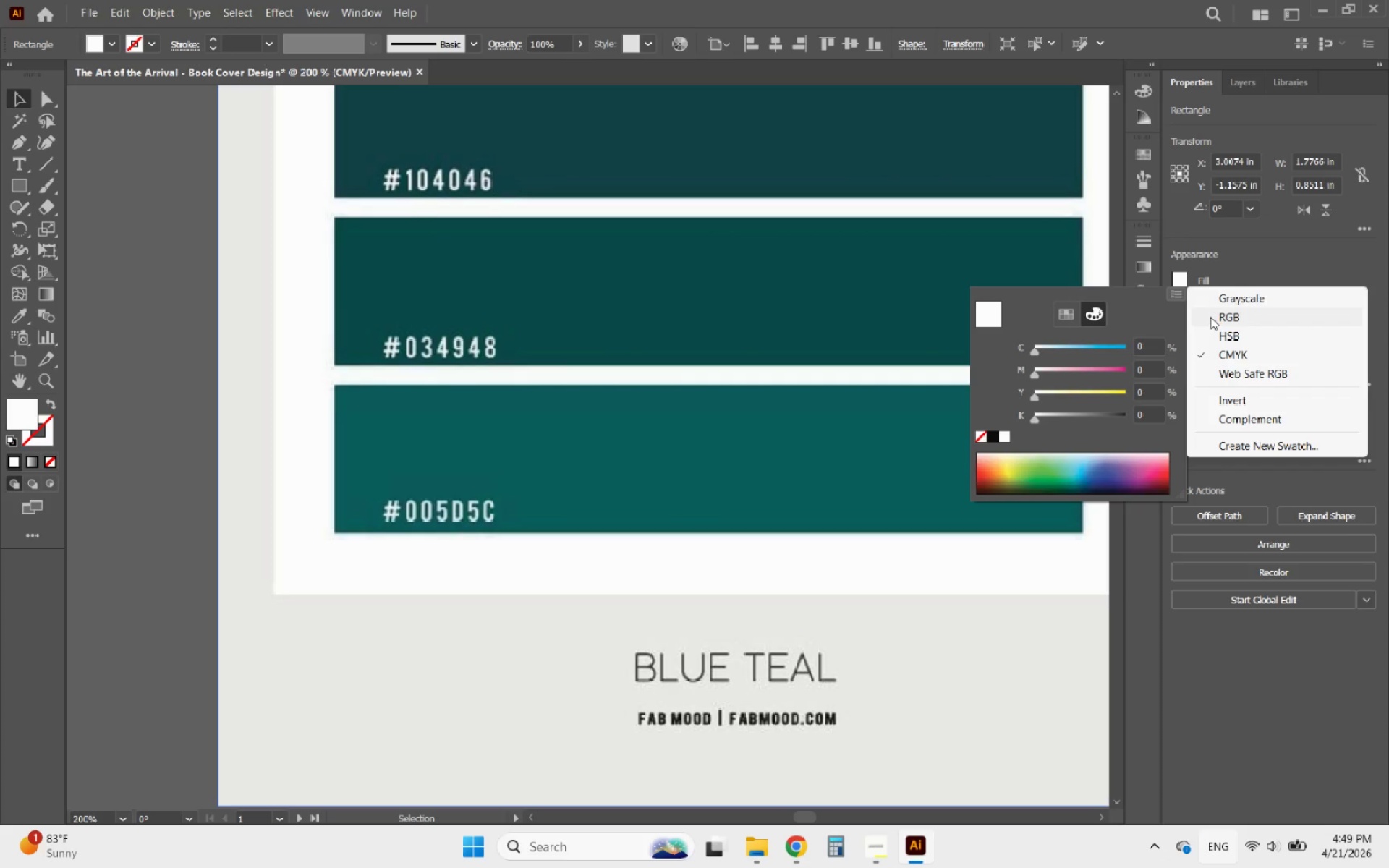 
left_click([1212, 318])
 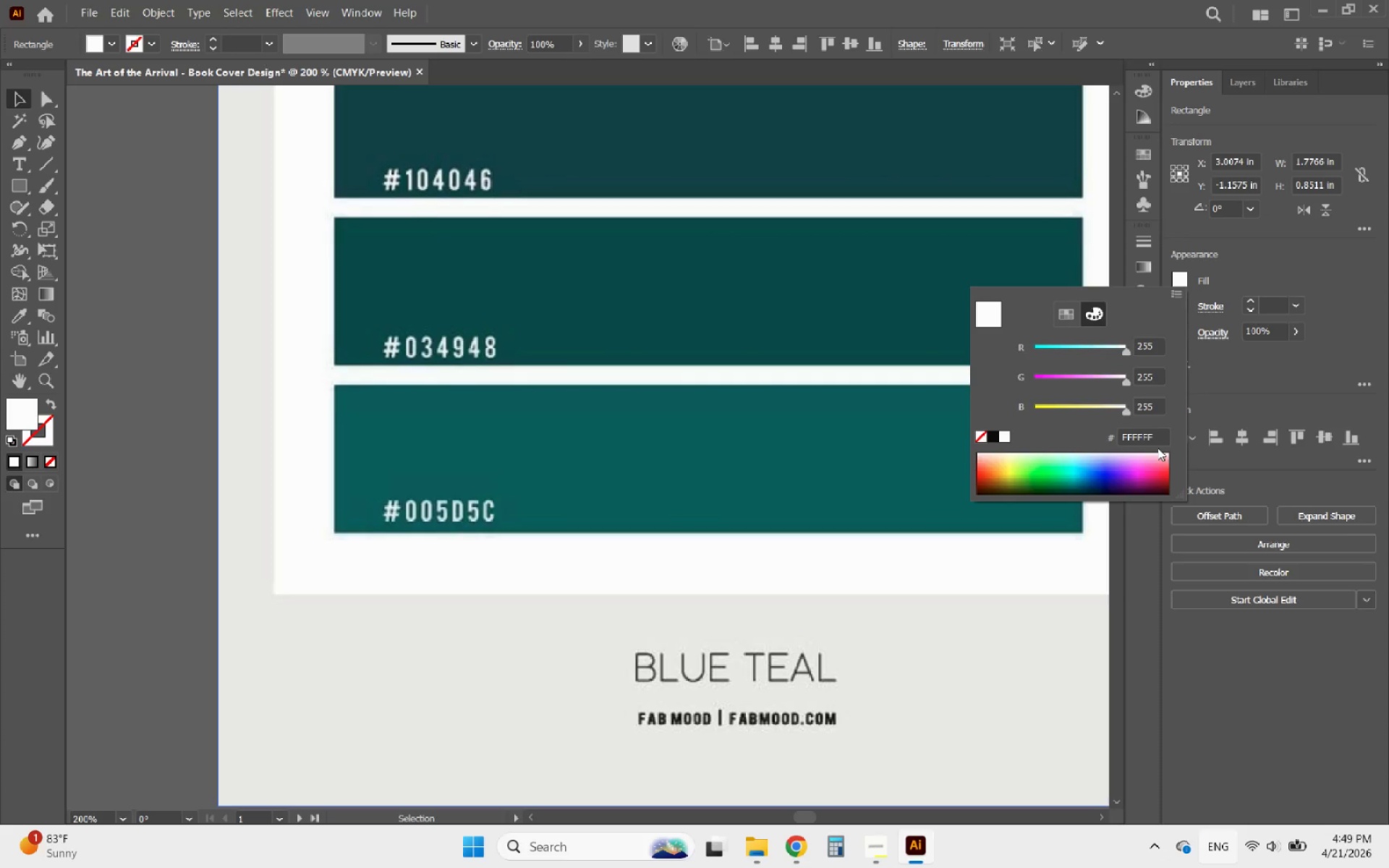 
double_click([1157, 443])
 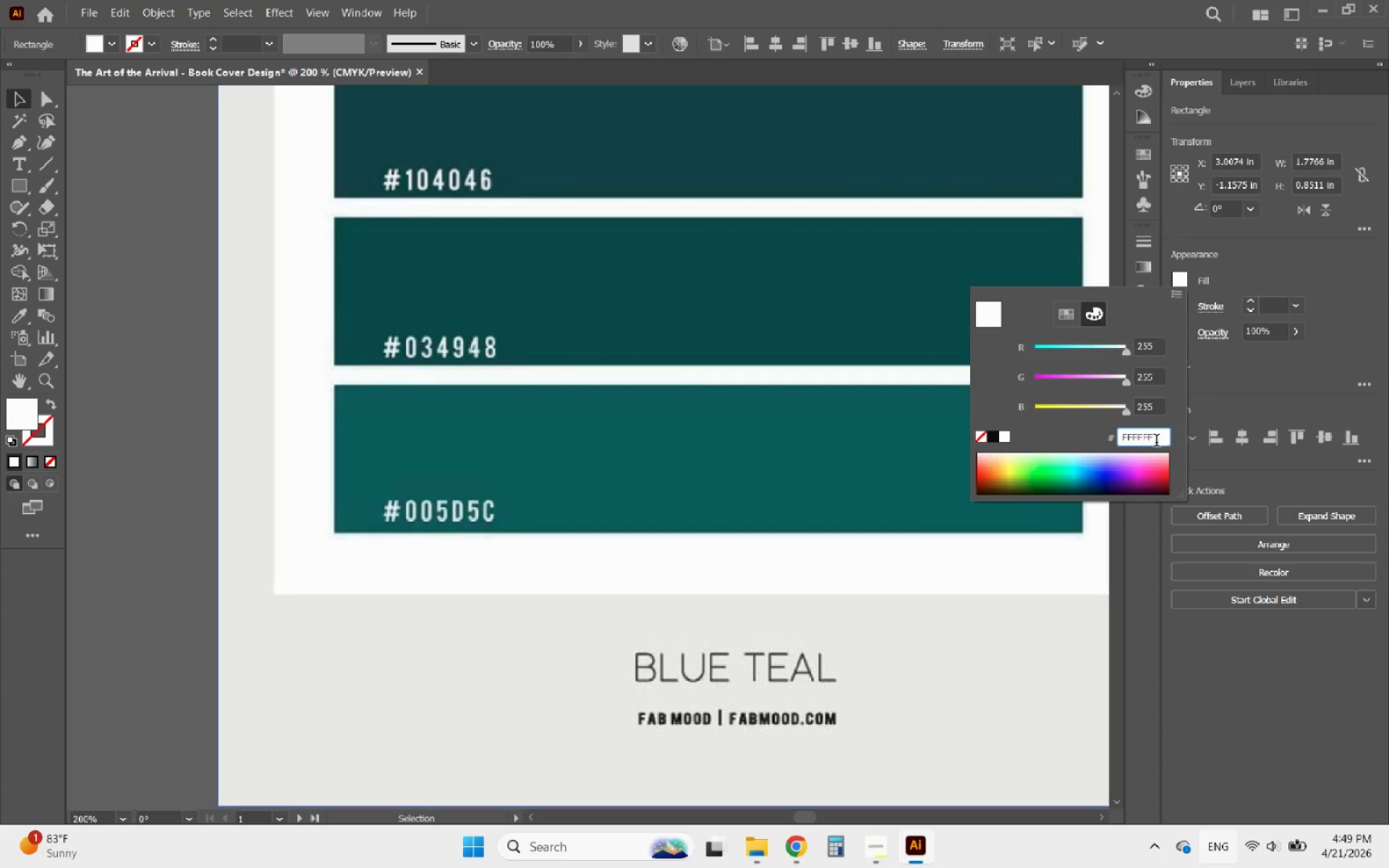 
triple_click([1156, 442])
 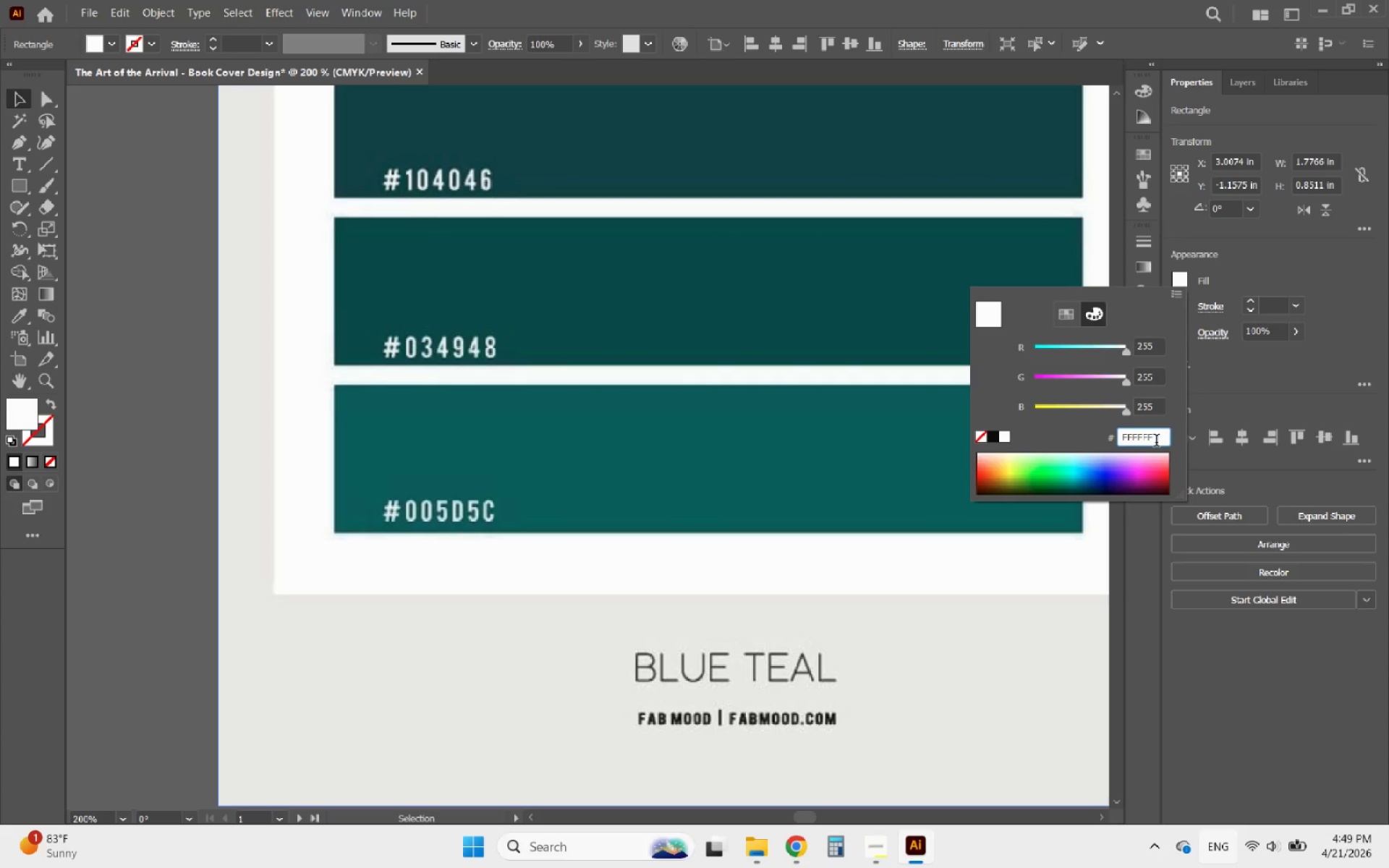 
left_click_drag(start_coordinate=[1156, 442], to_coordinate=[1063, 430])
 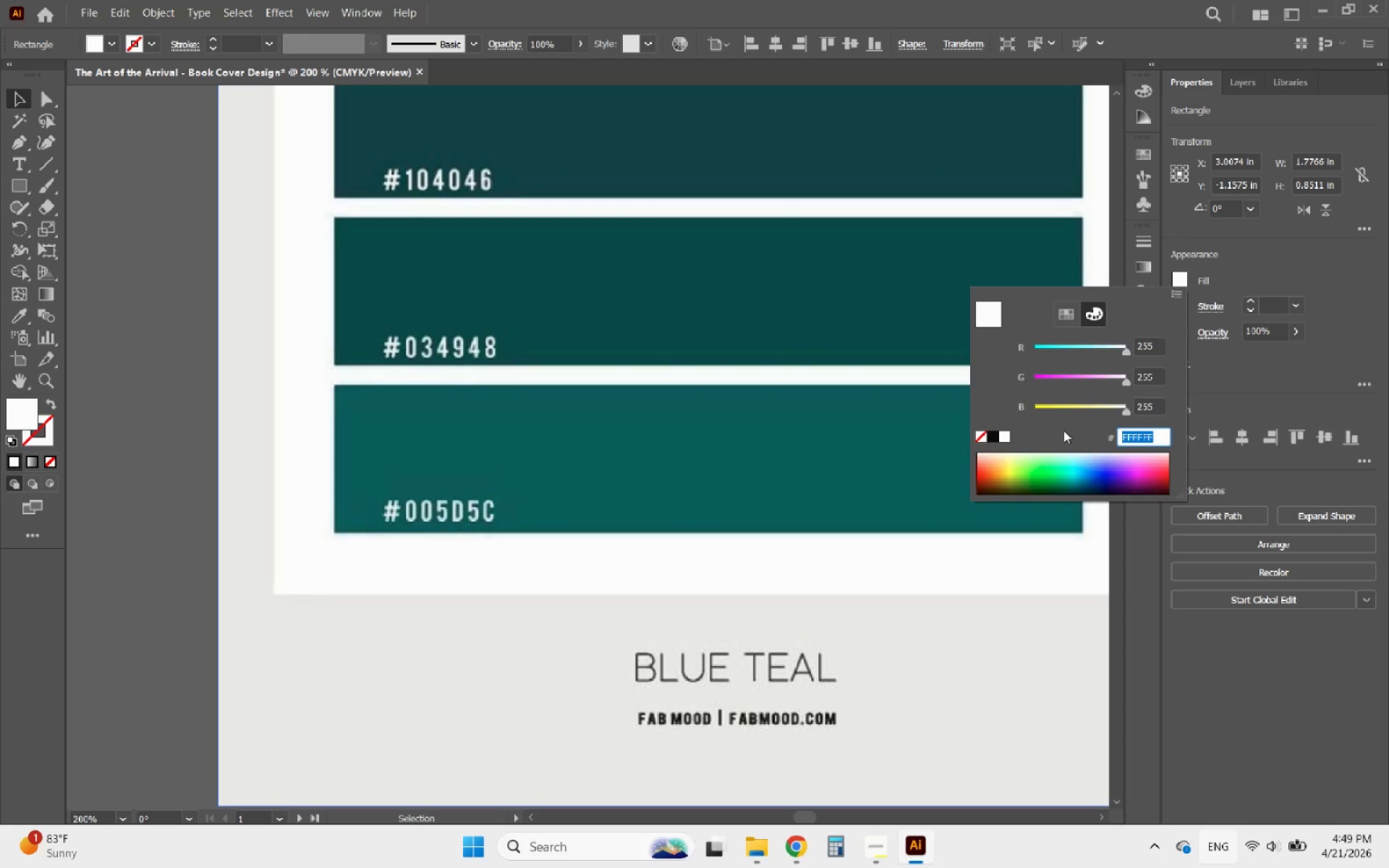 
type(005D5C)
 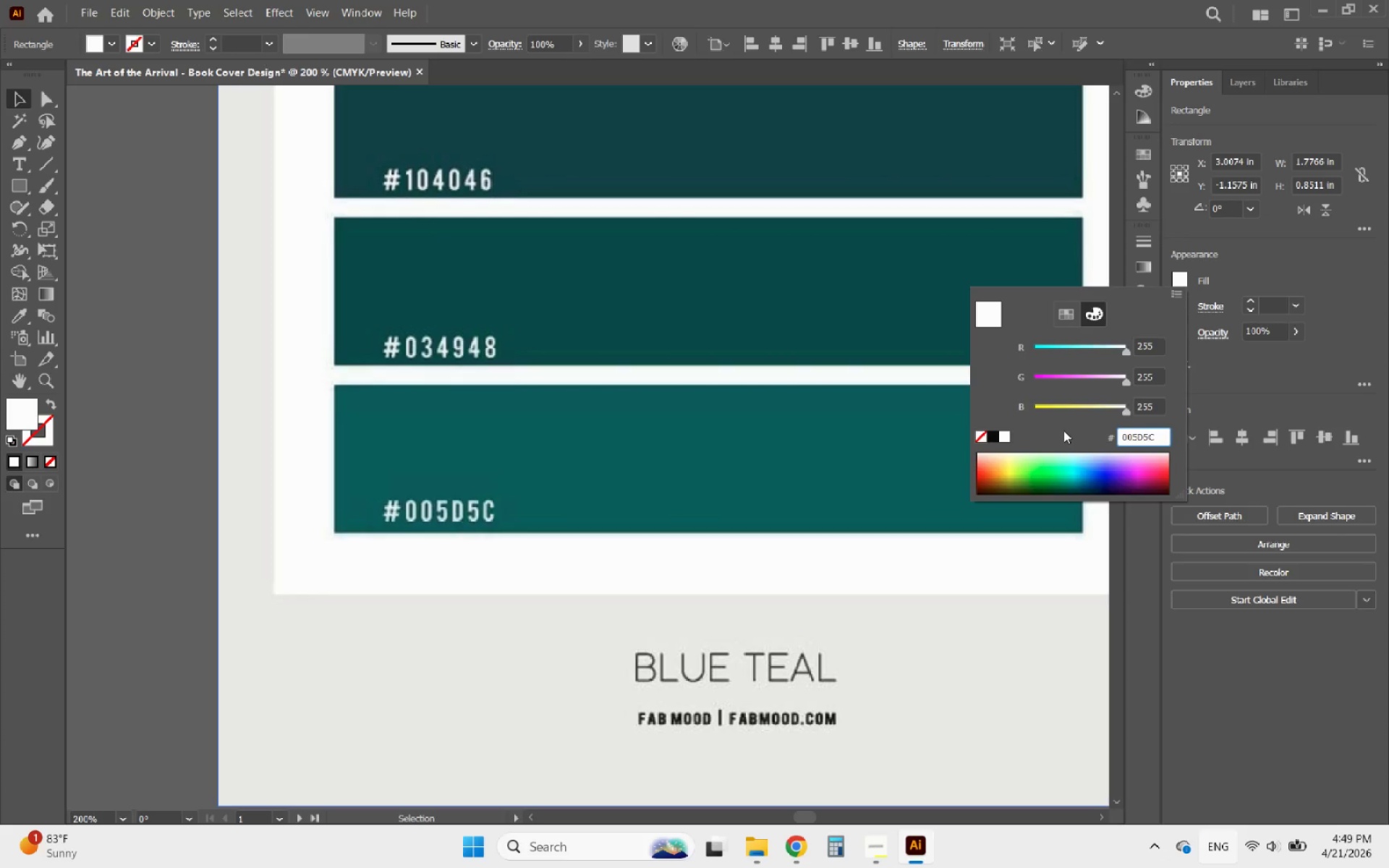 
key(Enter)
 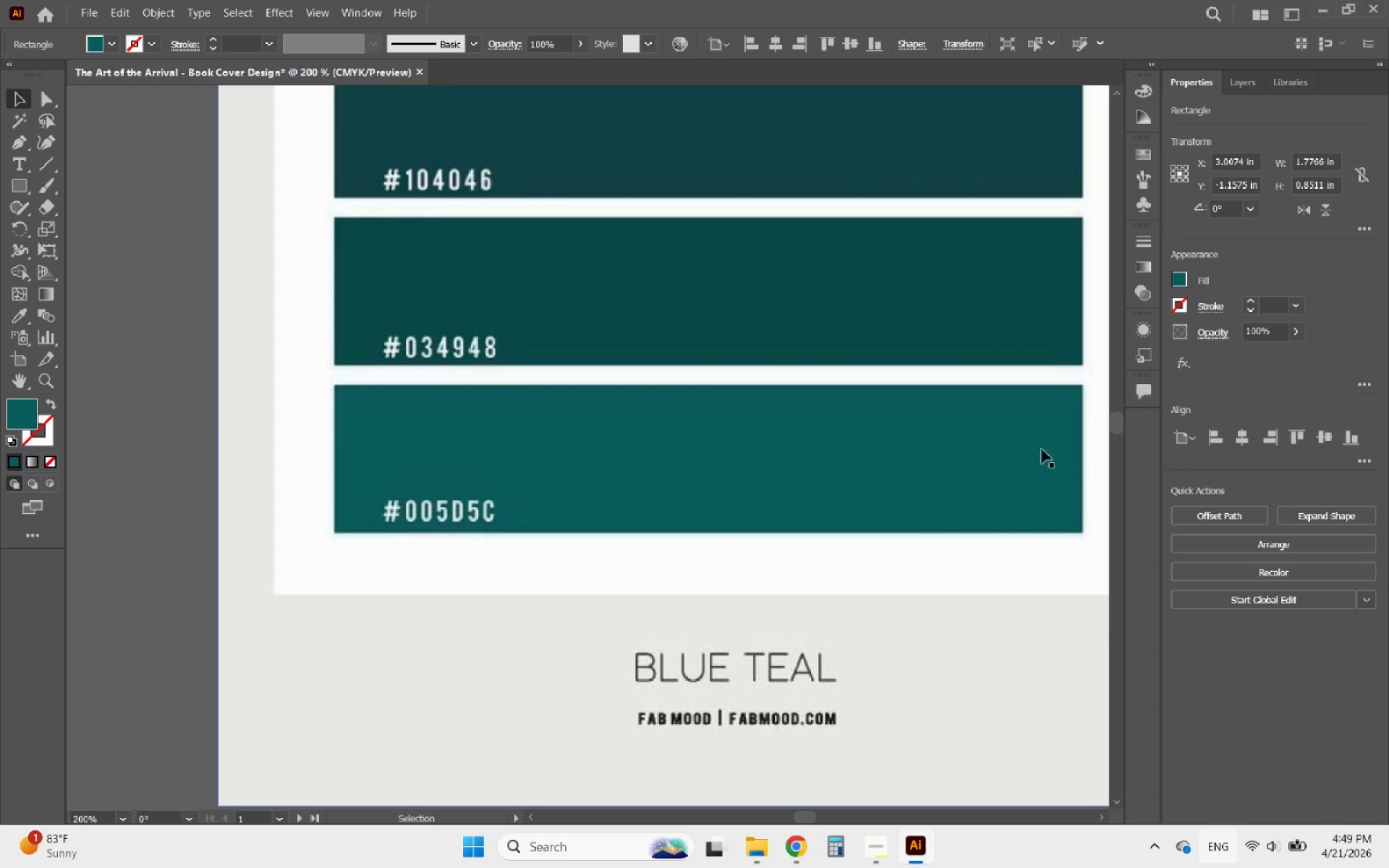 
hold_key(key=AltLeft, duration=0.45)
scroll: coordinate [640, 576], scroll_direction: down, amount: 4.0
 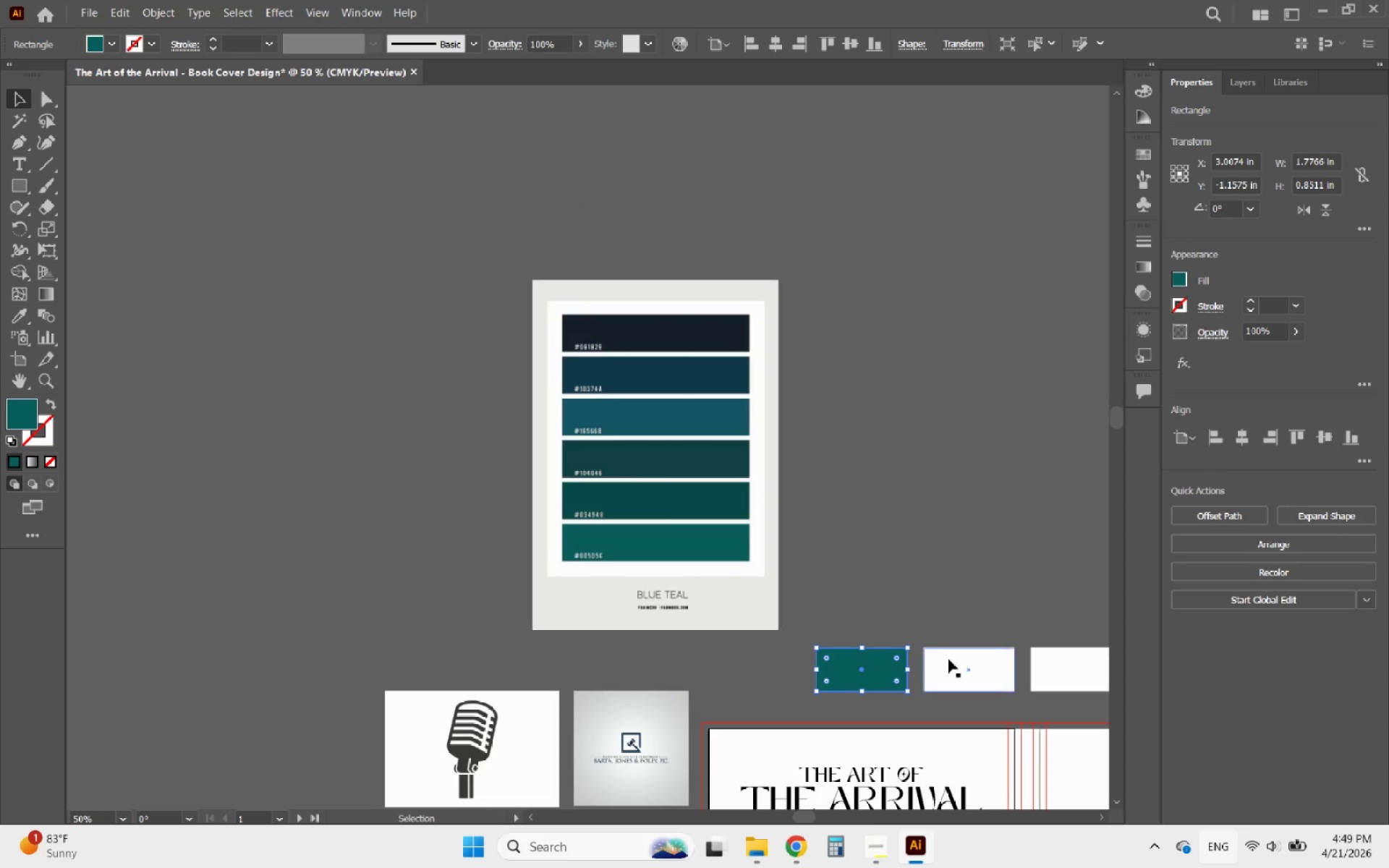 
left_click([950, 665])
 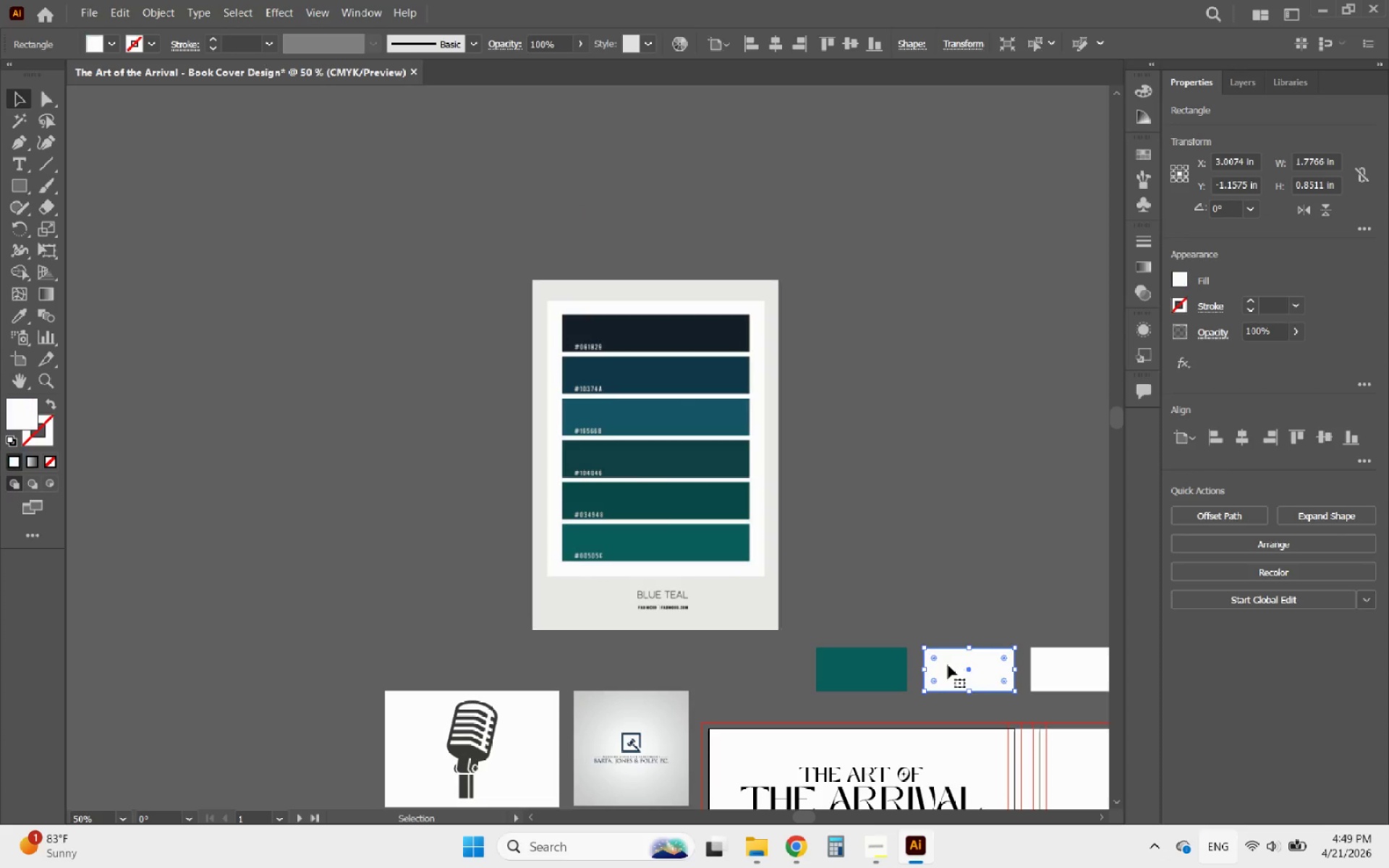 
hold_key(key=AltLeft, duration=1.2)
scroll: coordinate [577, 534], scroll_direction: up, amount: 4.0
 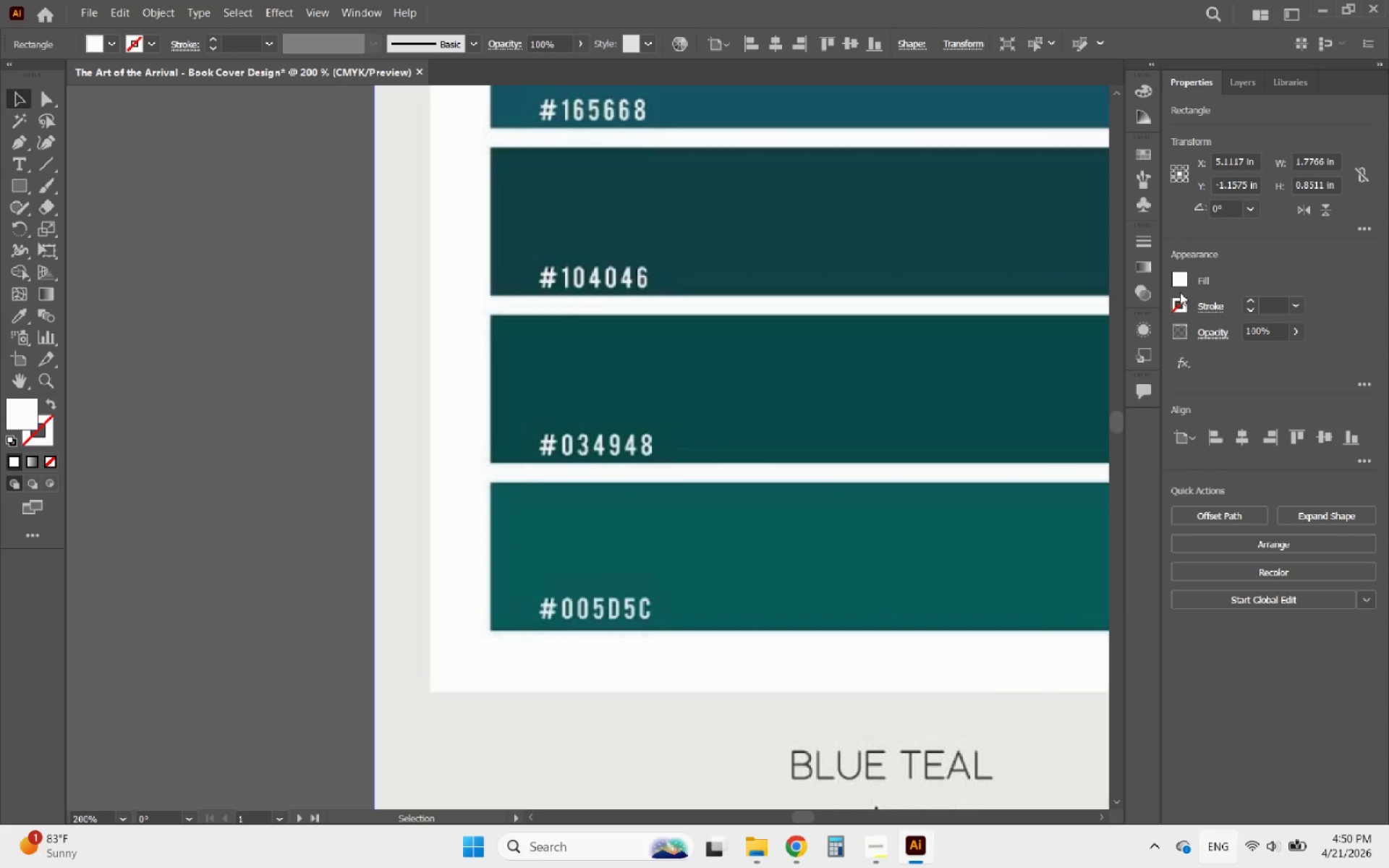 
left_click([1179, 284])
 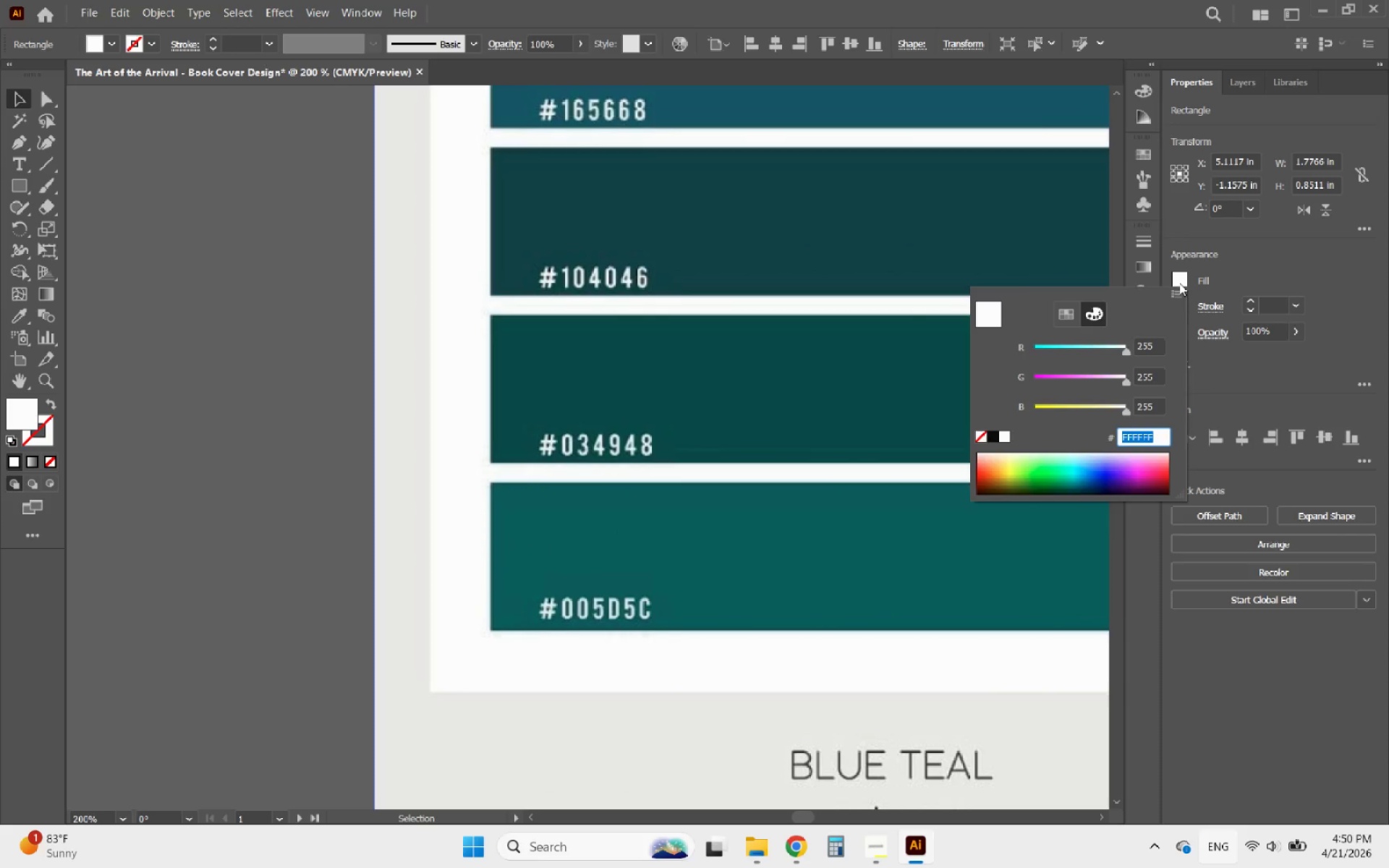 
type(034948)
 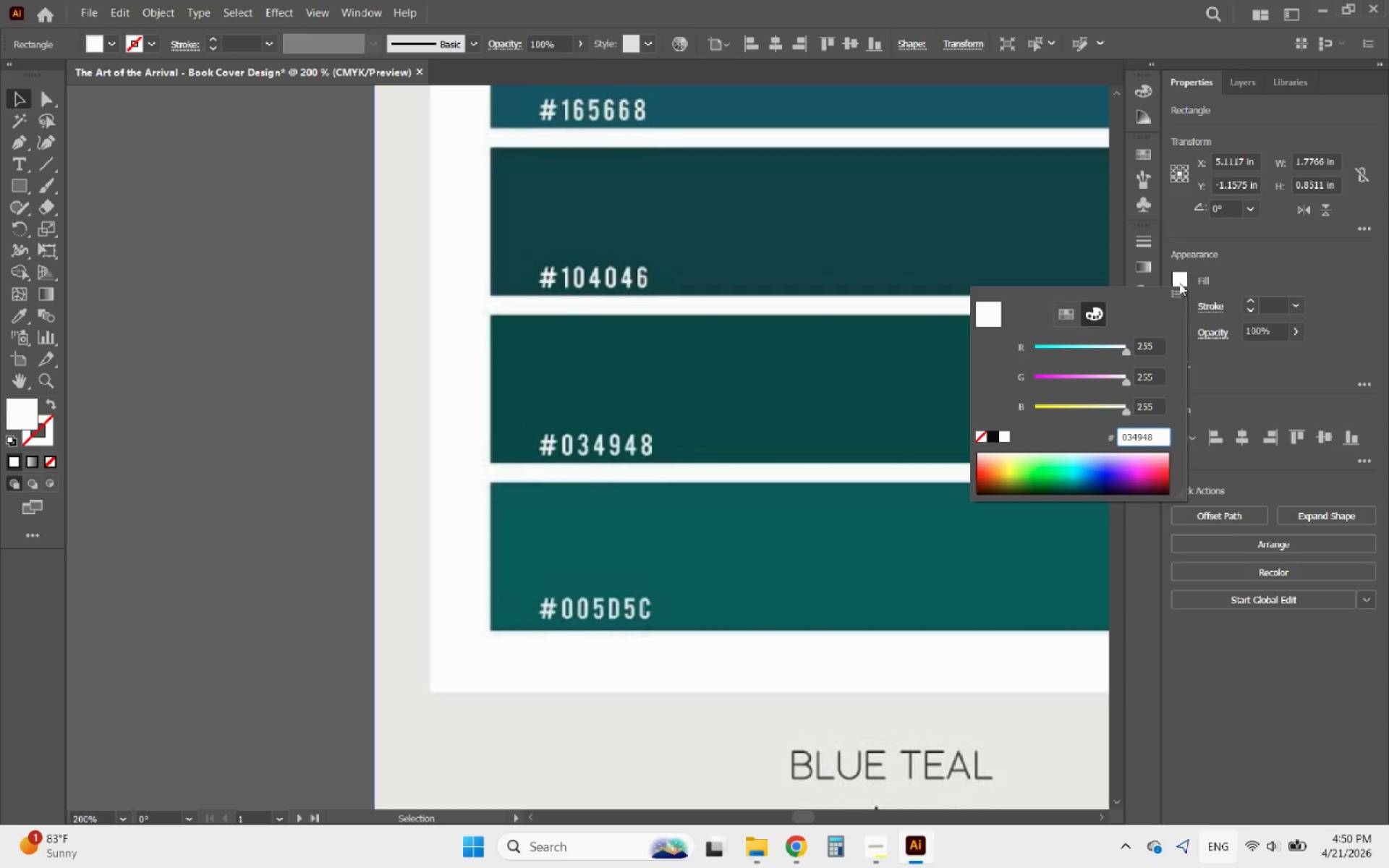 
key(Enter)
 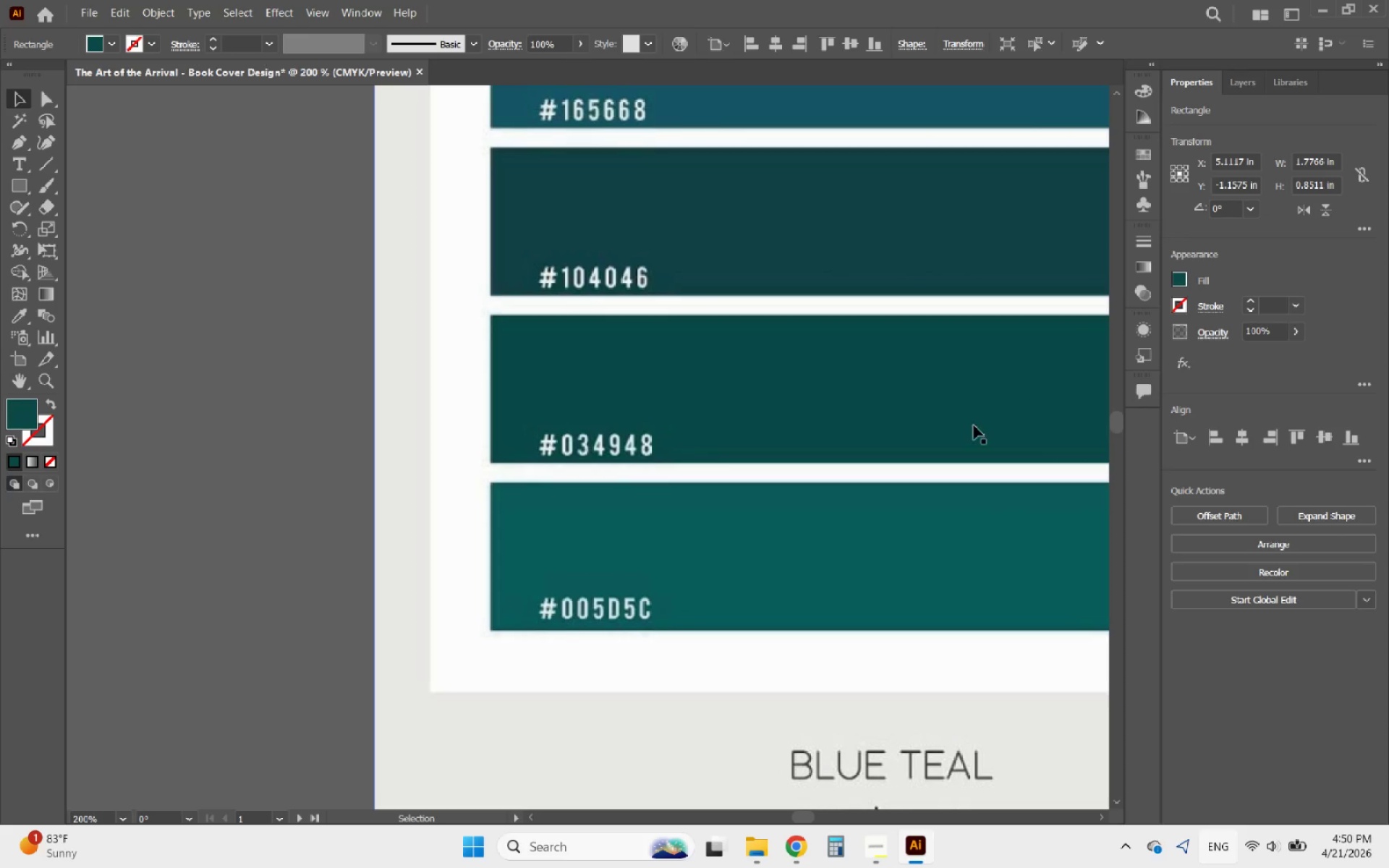 
hold_key(key=AltLeft, duration=0.84)
scroll: coordinate [551, 524], scroll_direction: down, amount: 3.0
 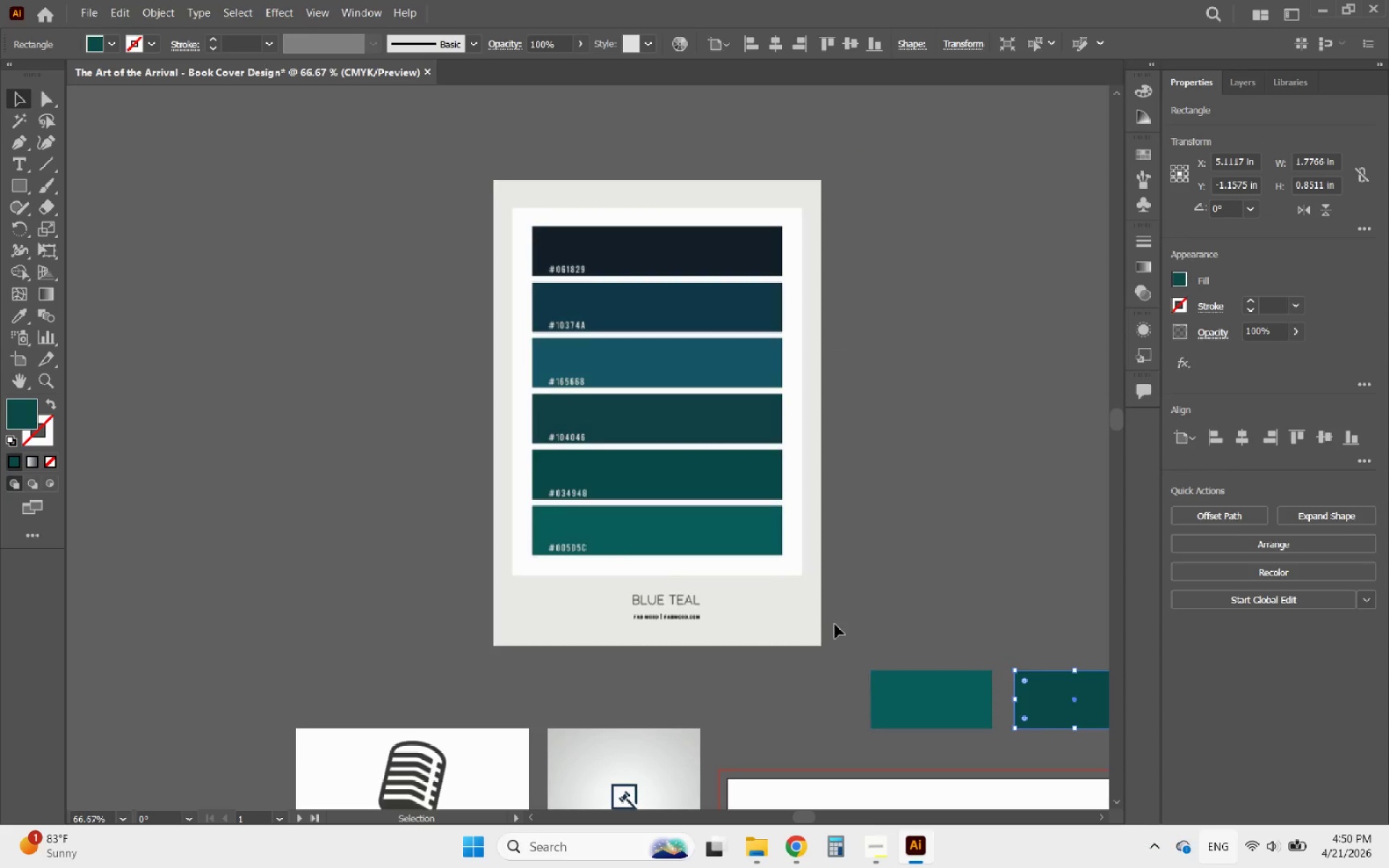 
hold_key(key=AltLeft, duration=1.44)
scroll: coordinate [625, 552], scroll_direction: down, amount: 2.0
 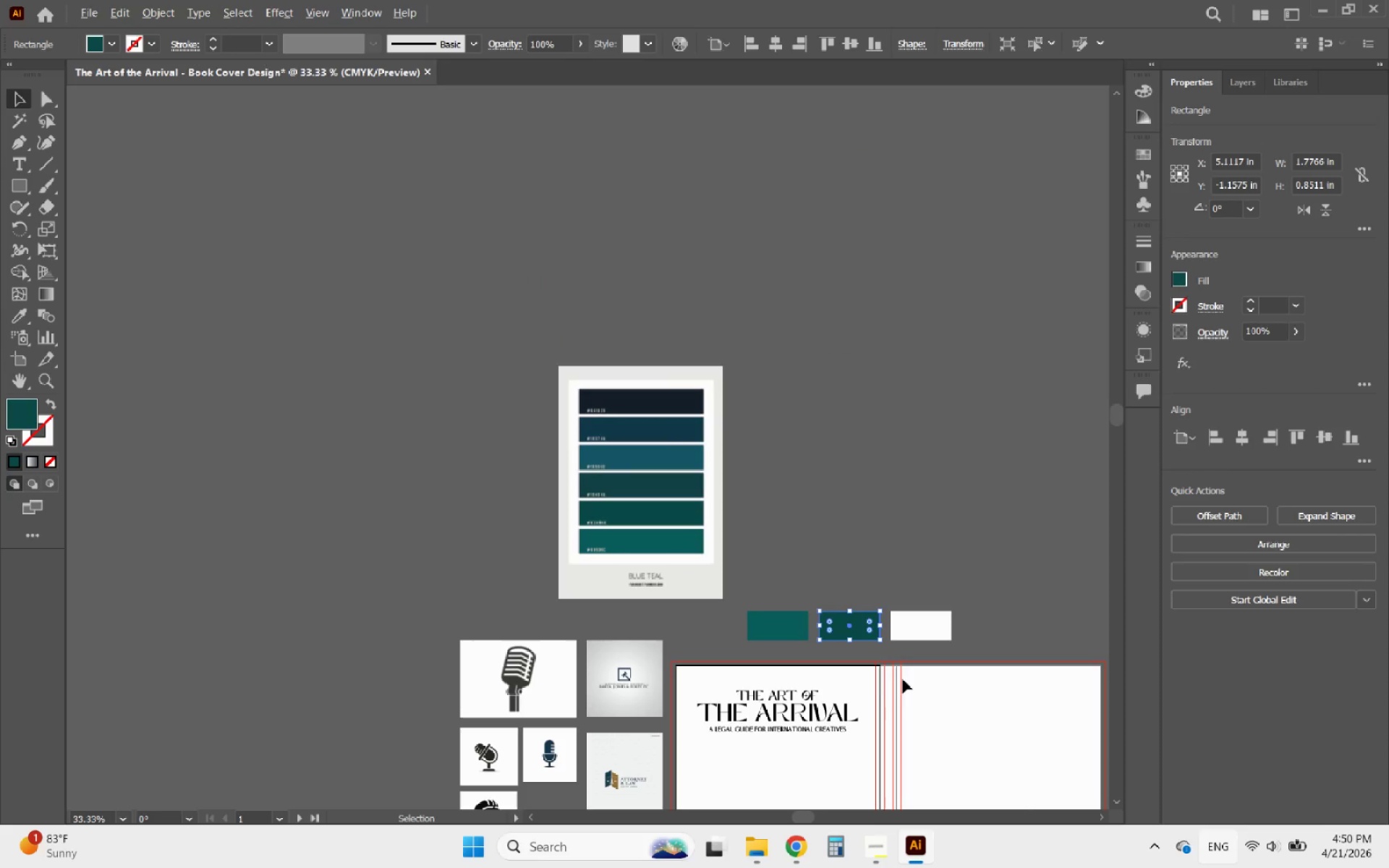 
scroll: coordinate [860, 670], scroll_direction: up, amount: 2.0
 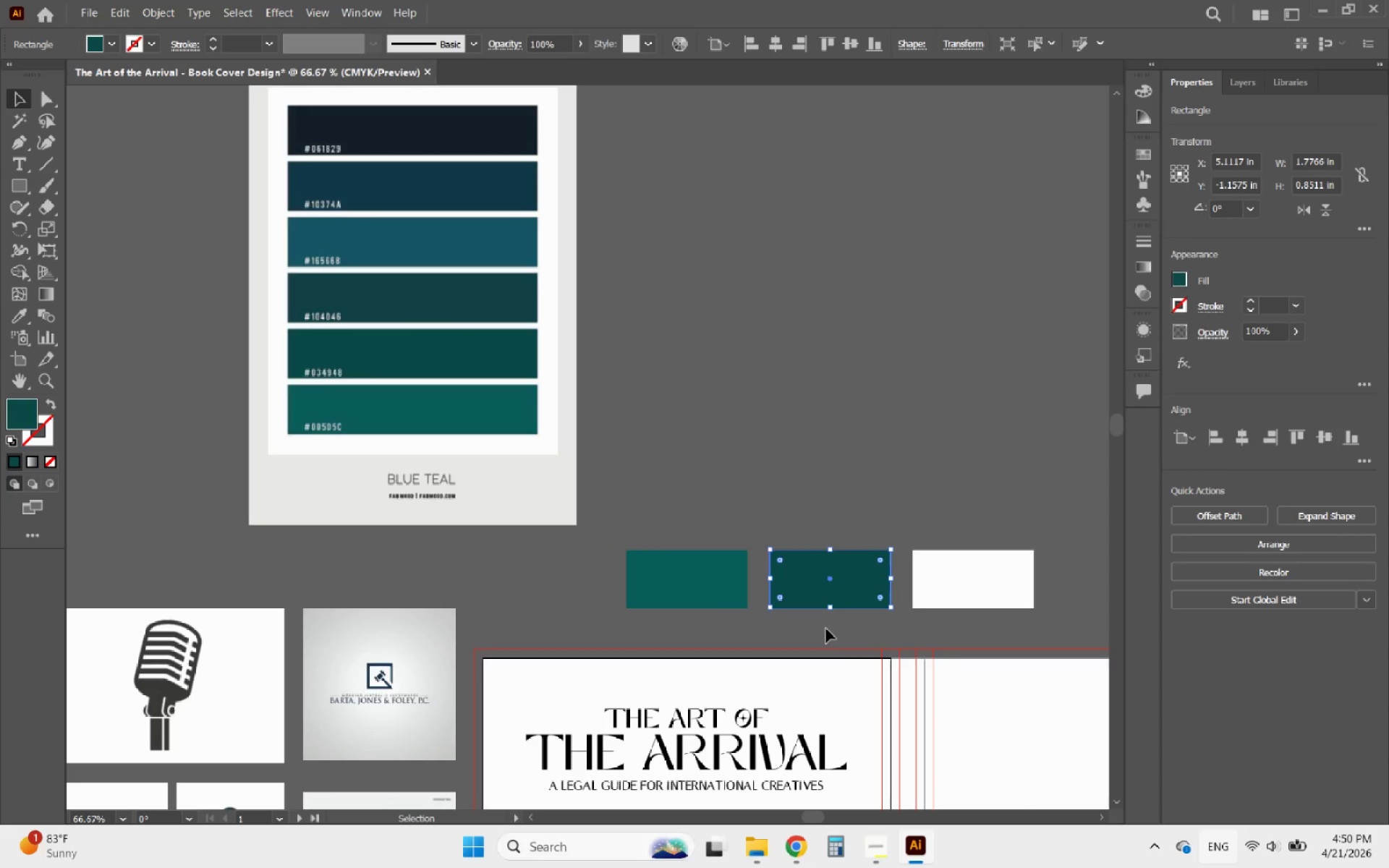 
left_click([826, 639])
 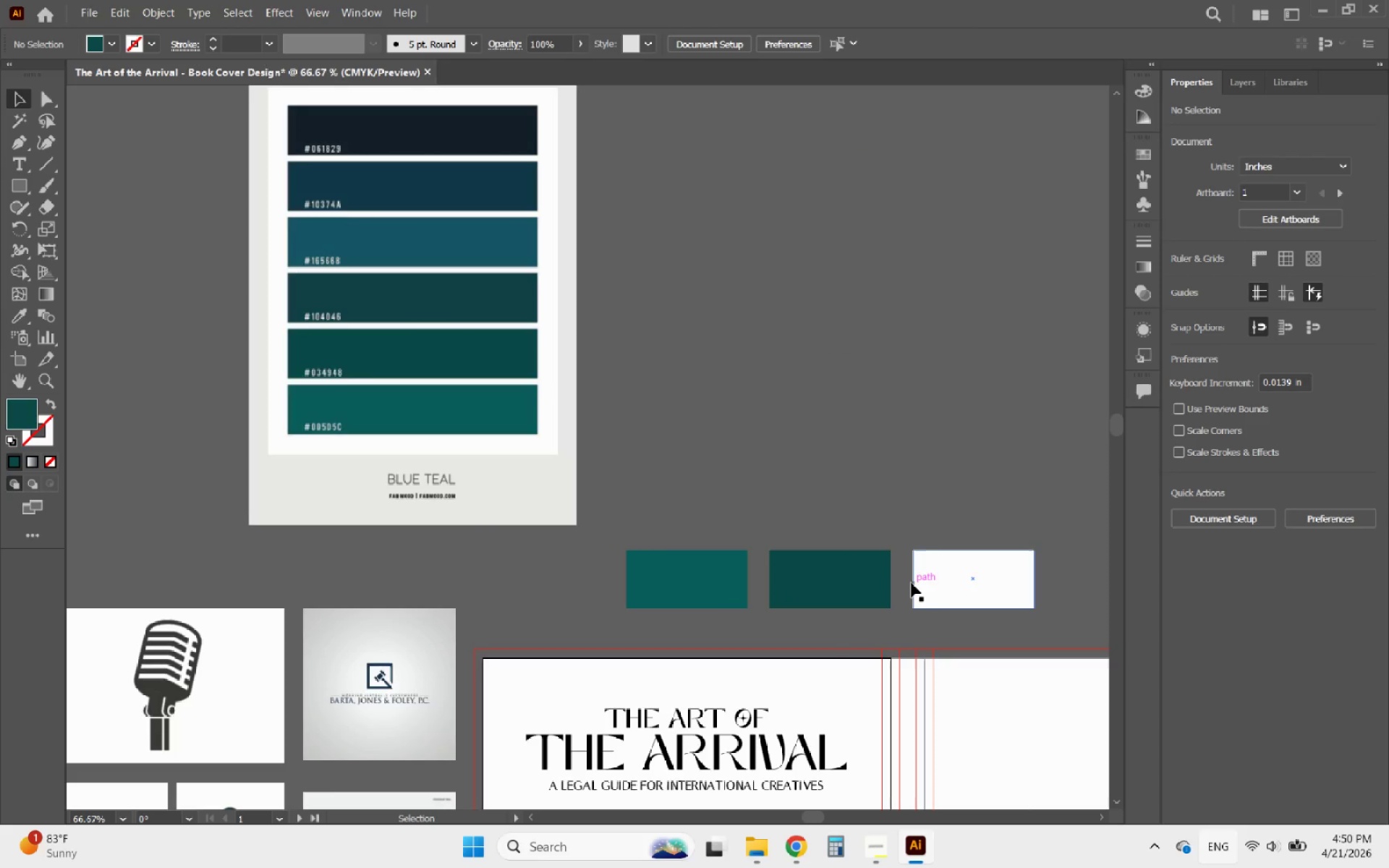 
left_click([912, 583])
 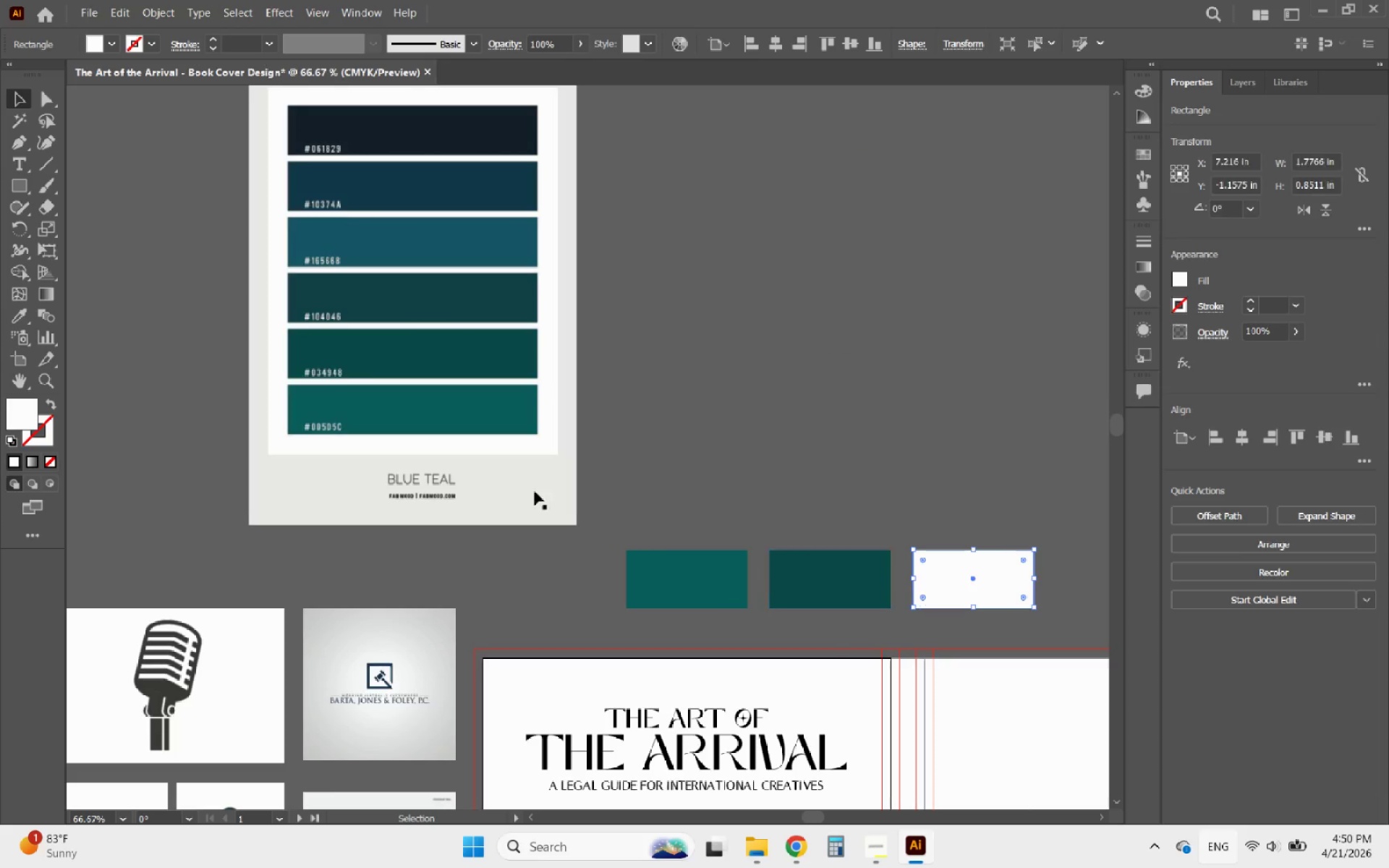 
hold_key(key=AltLeft, duration=0.97)
scroll: coordinate [294, 300], scroll_direction: up, amount: 4.0
 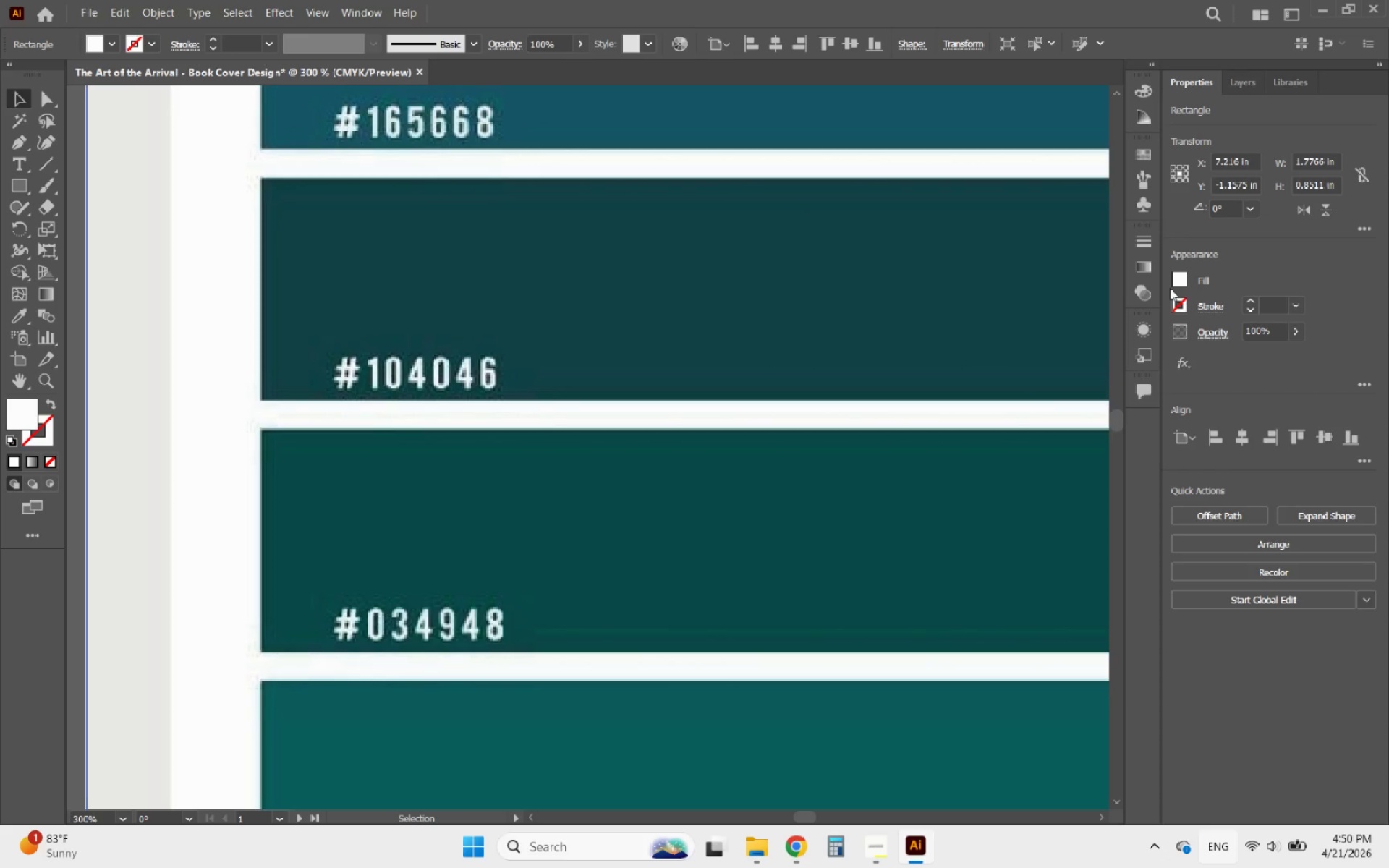 
left_click([1176, 276])
 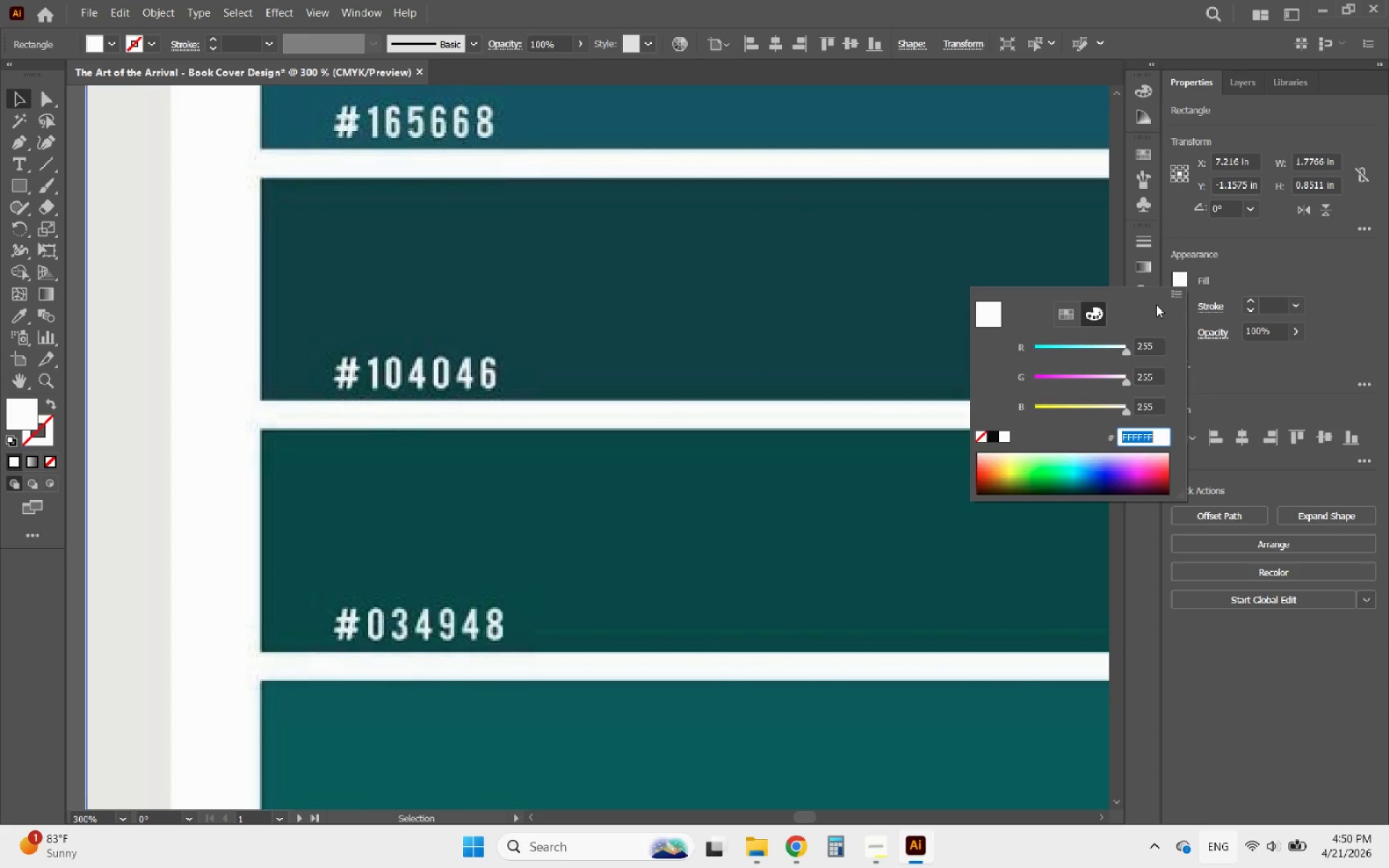 
type(104046)
 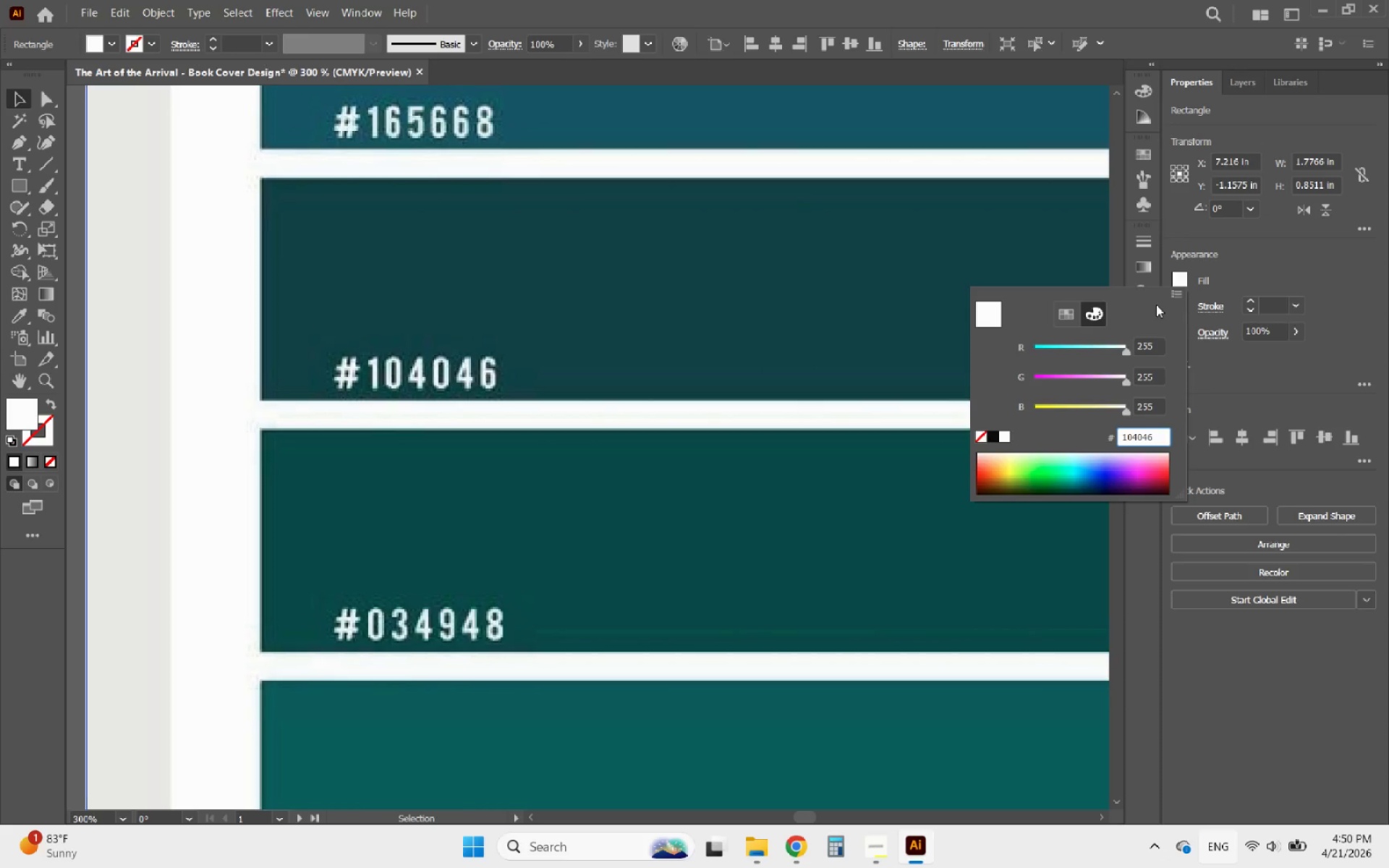 
key(Enter)
 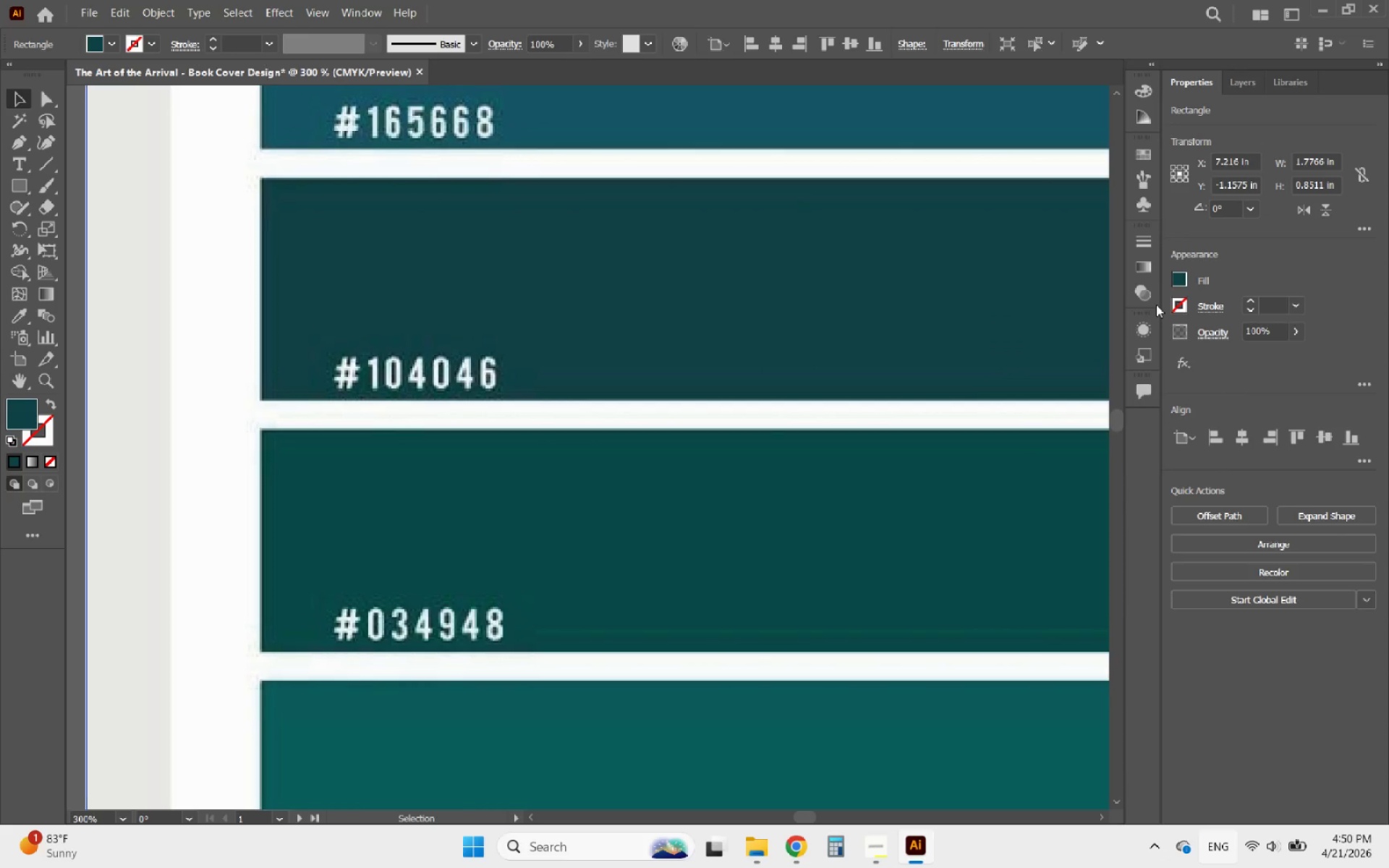 
hold_key(key=AltLeft, duration=1.64)
scroll: coordinate [637, 477], scroll_direction: down, amount: 7.0
 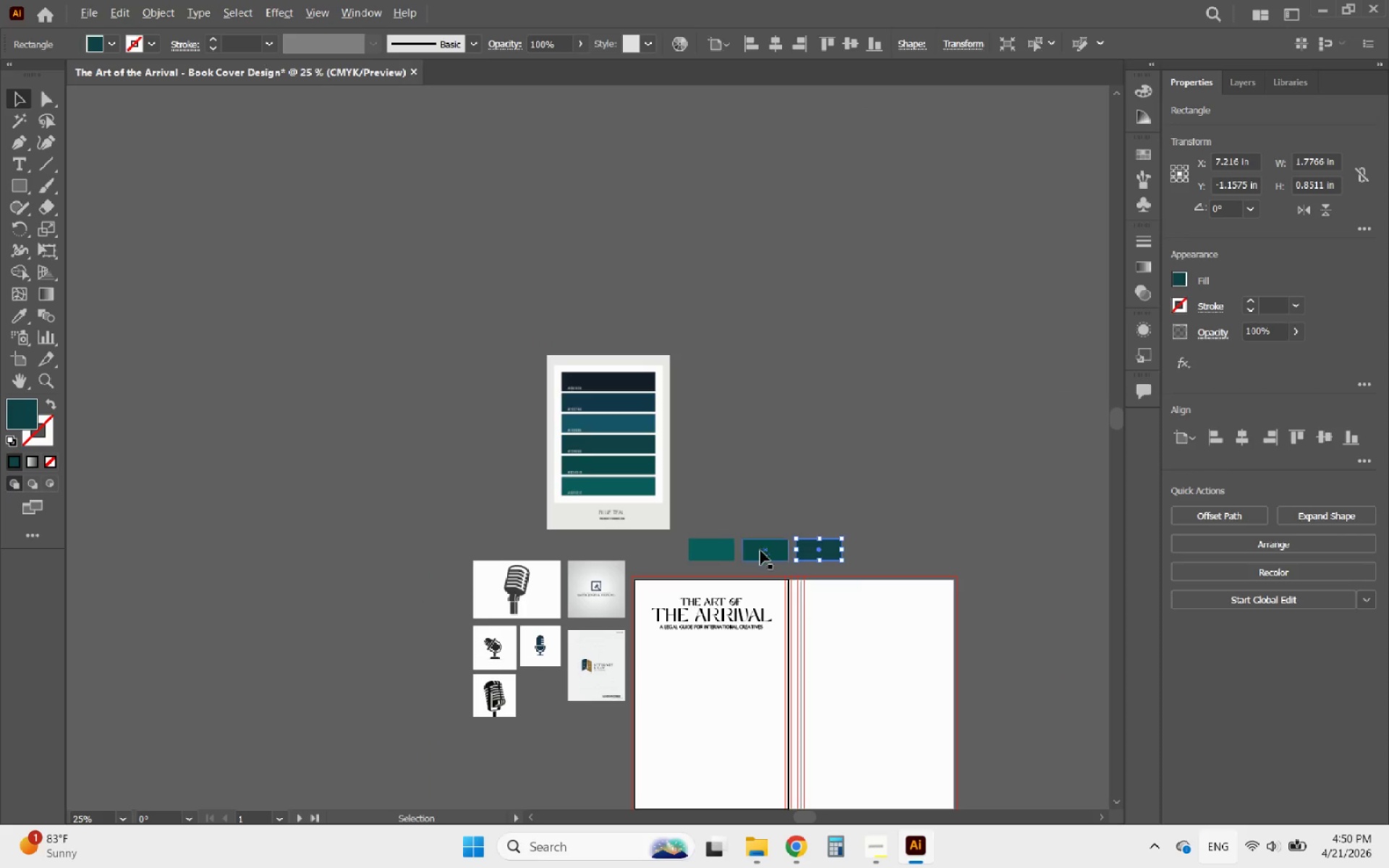 
scroll: coordinate [800, 609], scroll_direction: up, amount: 3.0
 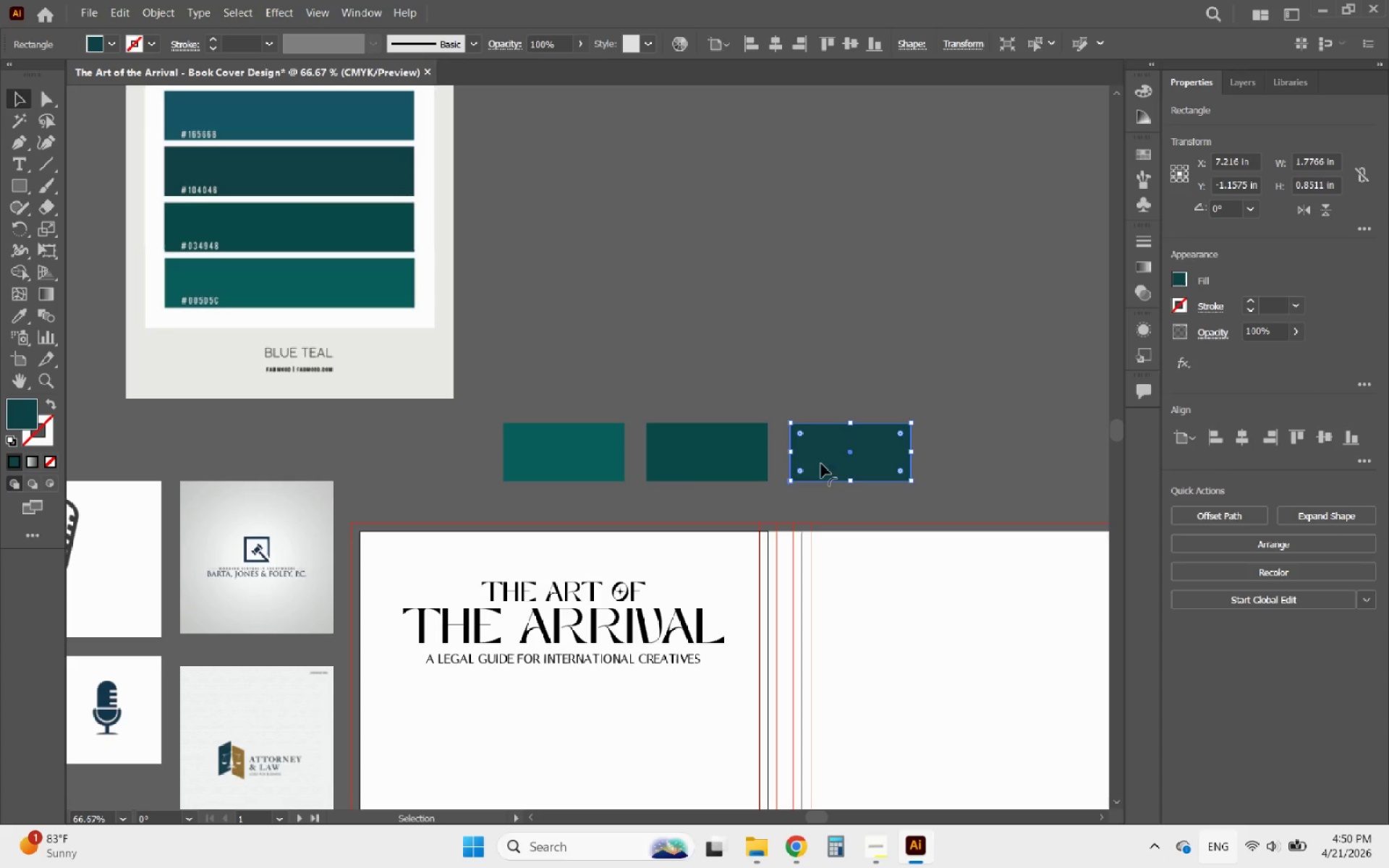 
left_click_drag(start_coordinate=[779, 461], to_coordinate=[749, 467])
 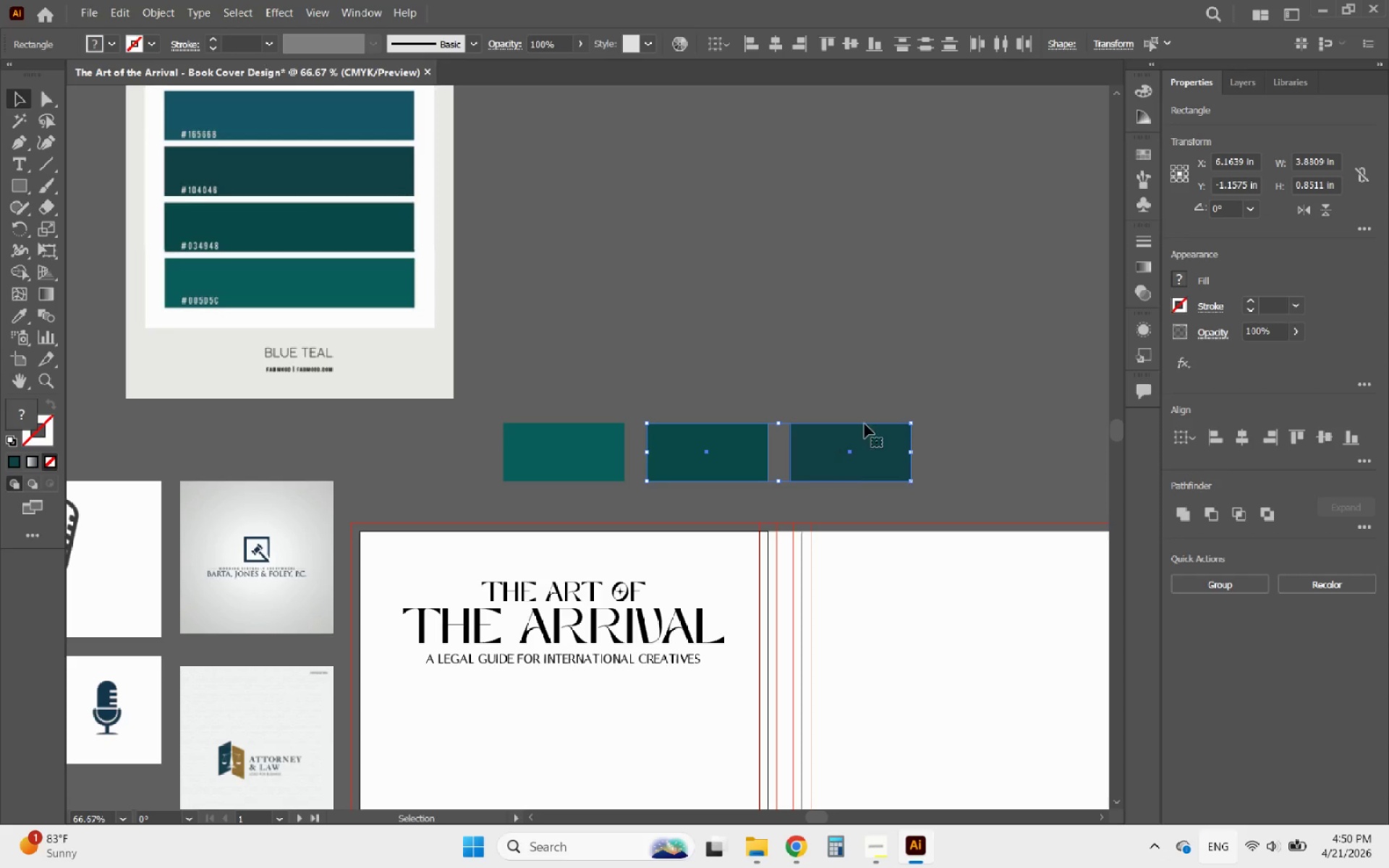 
key(Shift+ShiftLeft)
 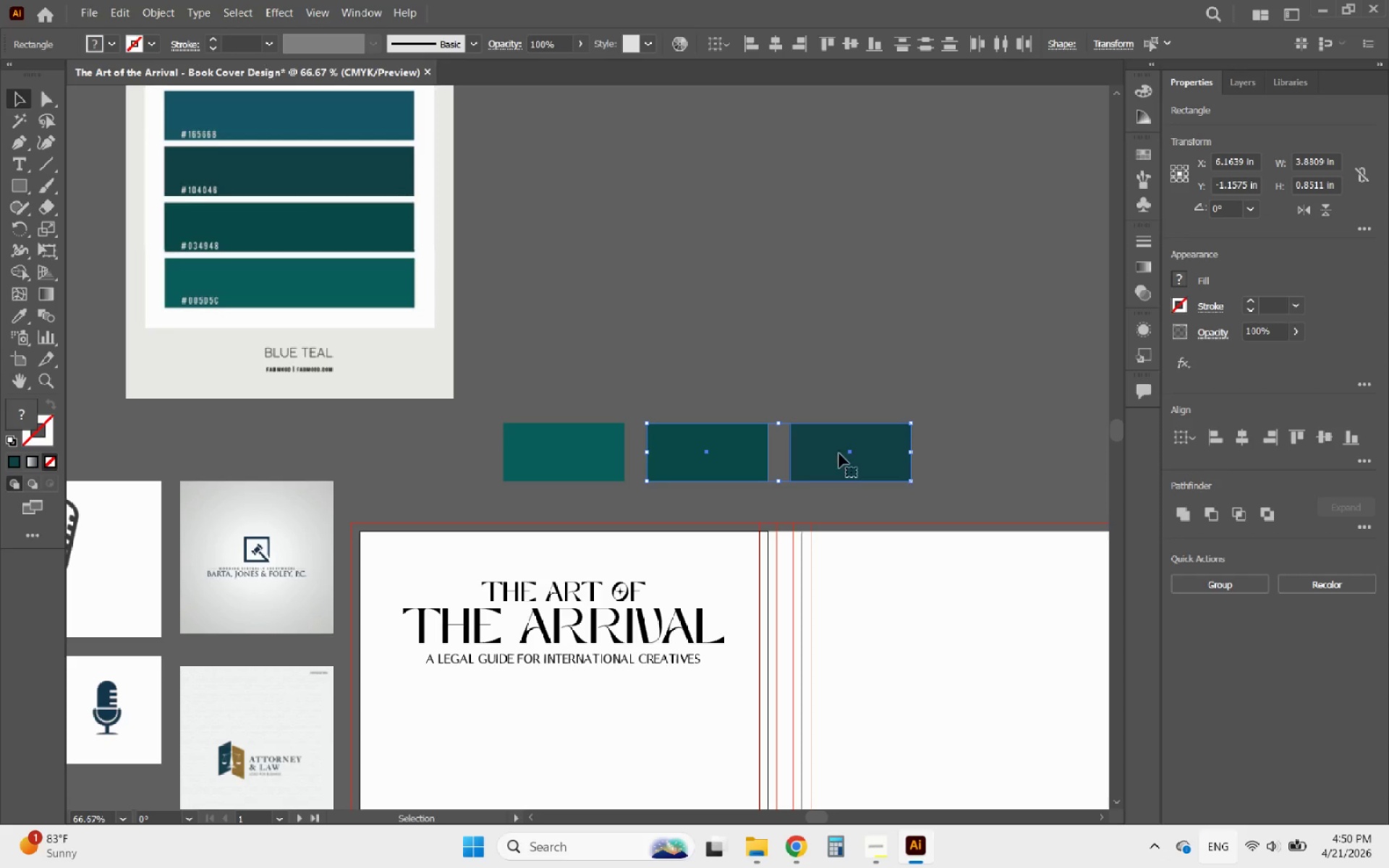 
left_click([875, 373])
 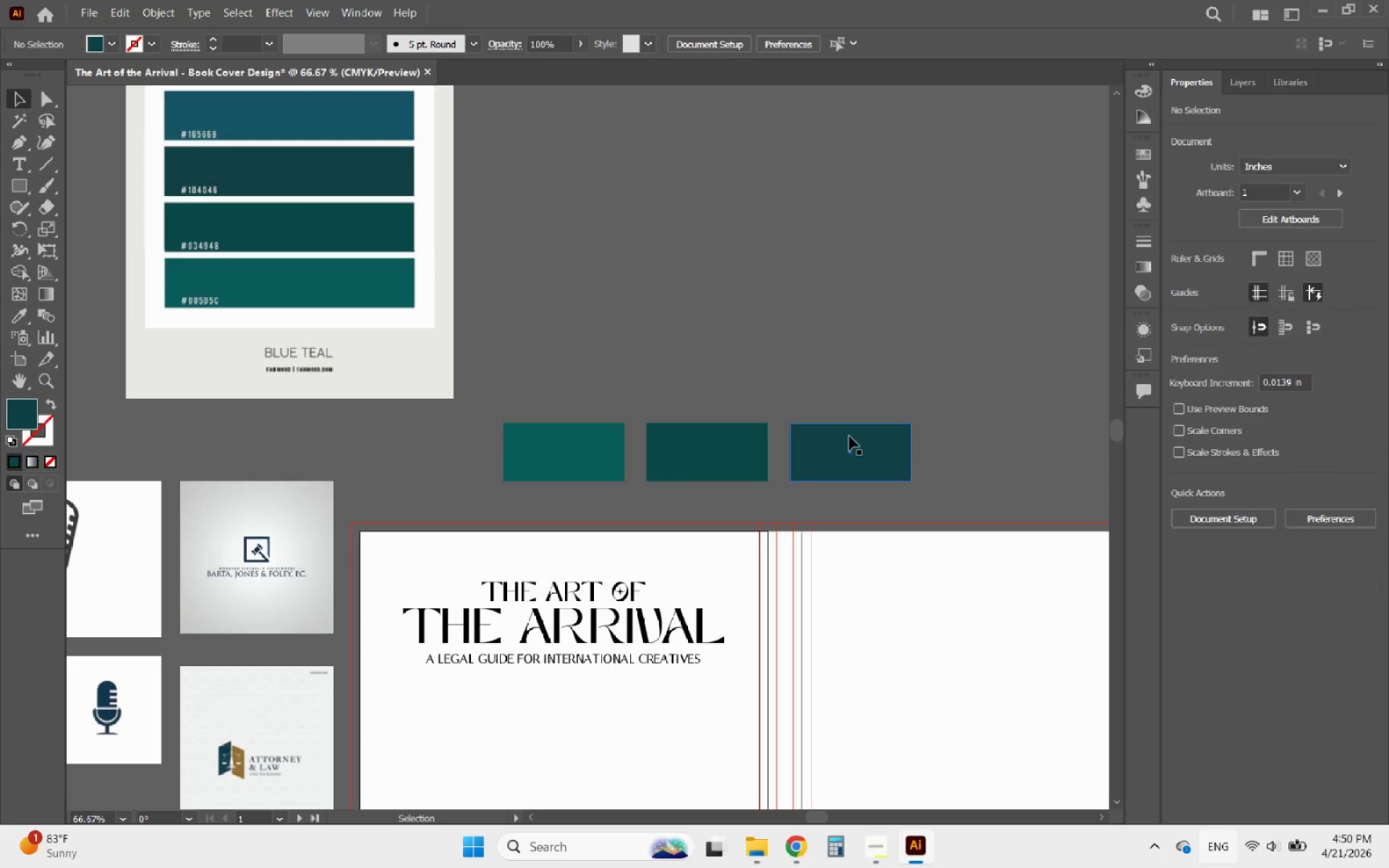 
left_click_drag(start_coordinate=[849, 437], to_coordinate=[708, 440])
 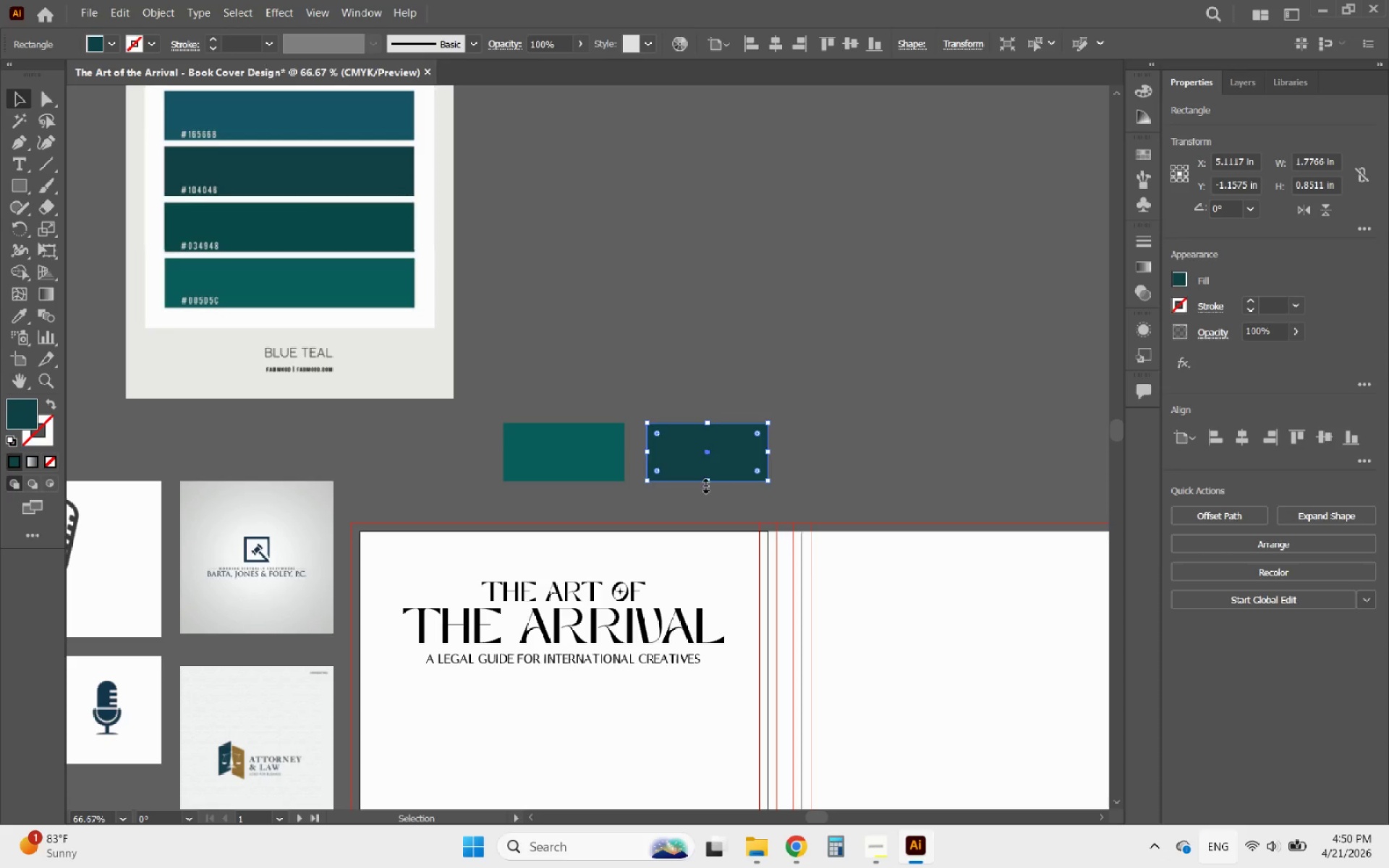 
hold_key(key=ShiftLeft, duration=2.47)
 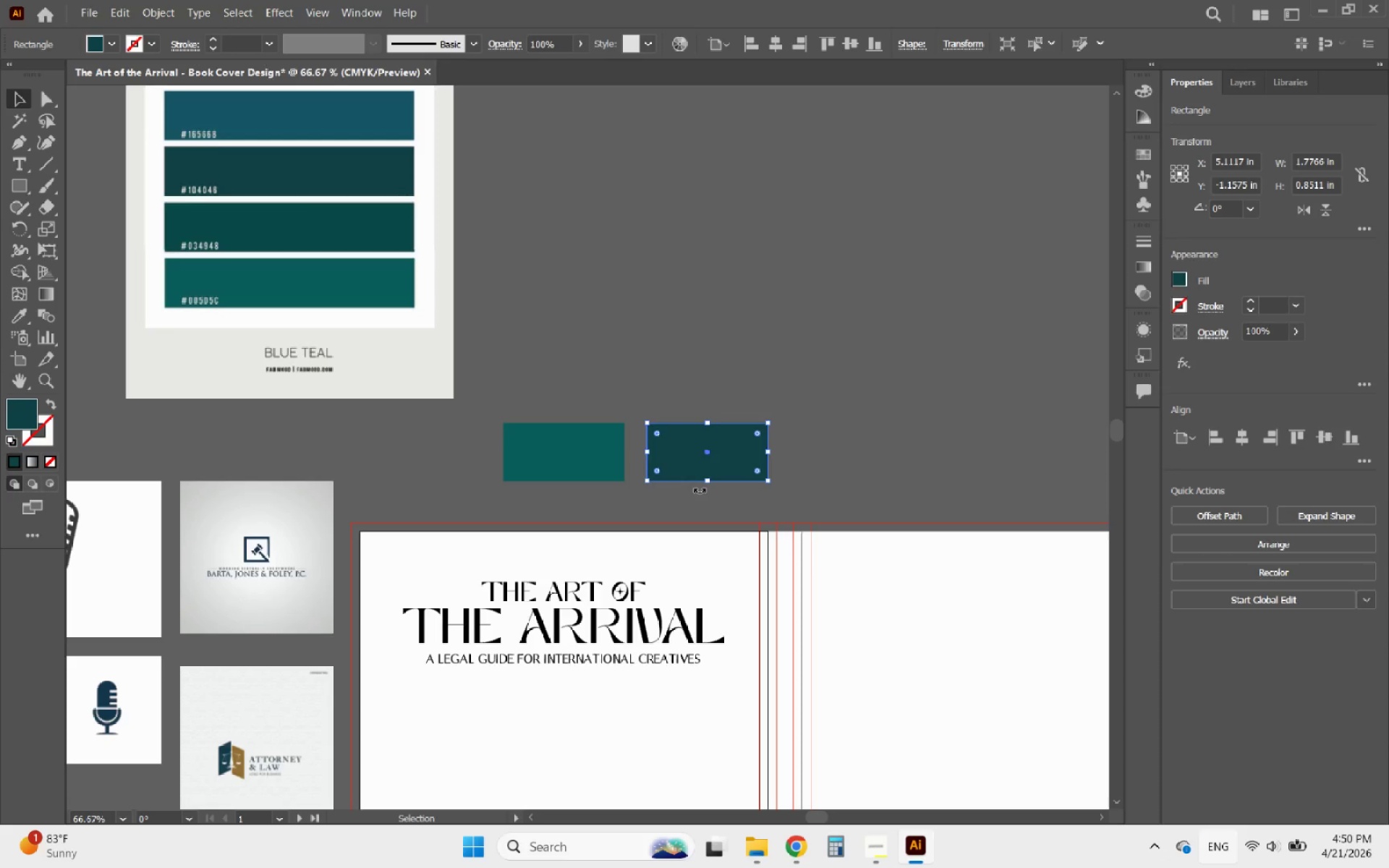 
left_click_drag(start_coordinate=[731, 503], to_coordinate=[691, 419])
 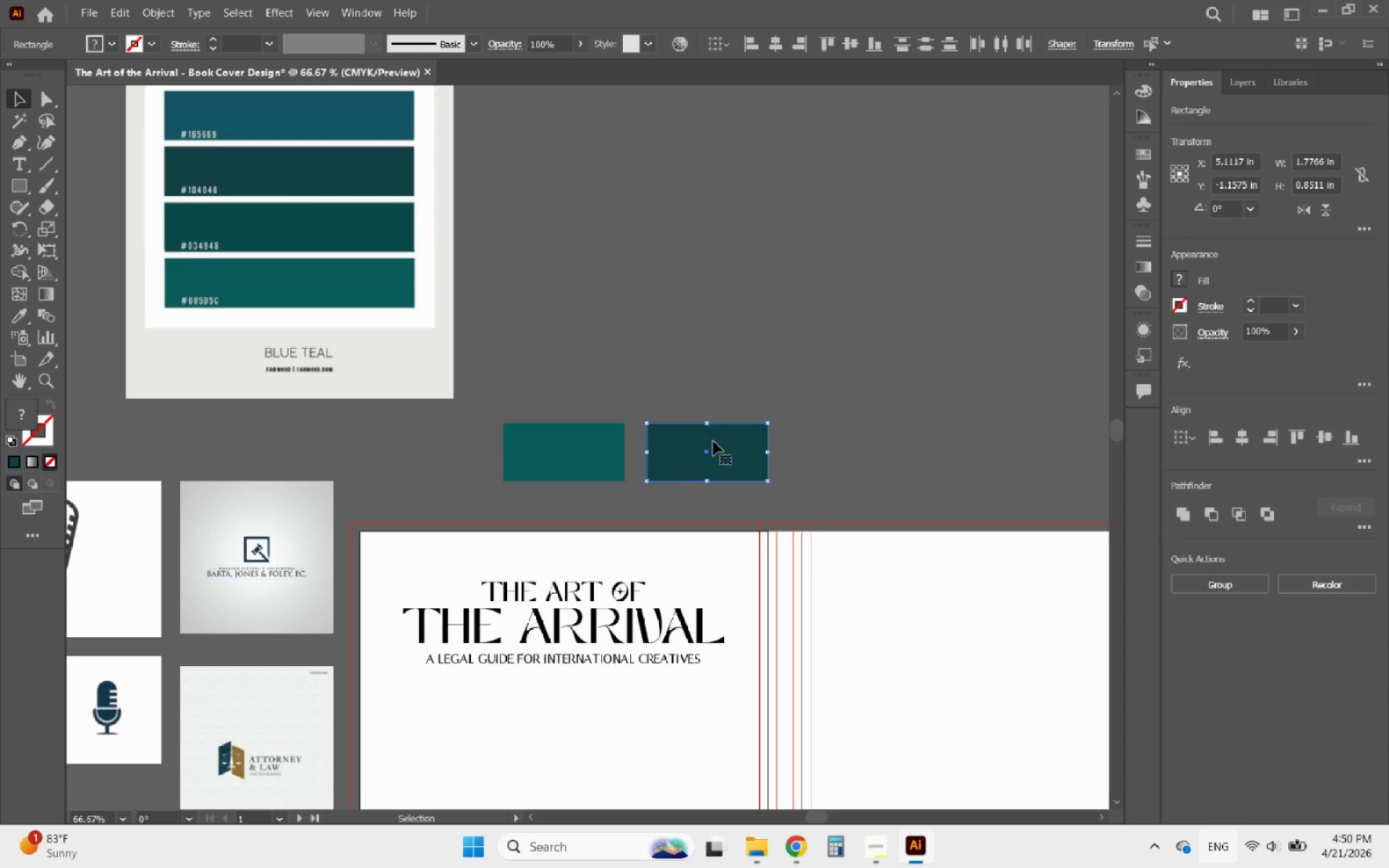 
hold_key(key=ShiftLeft, duration=1.05)
left_click([657, 451])
 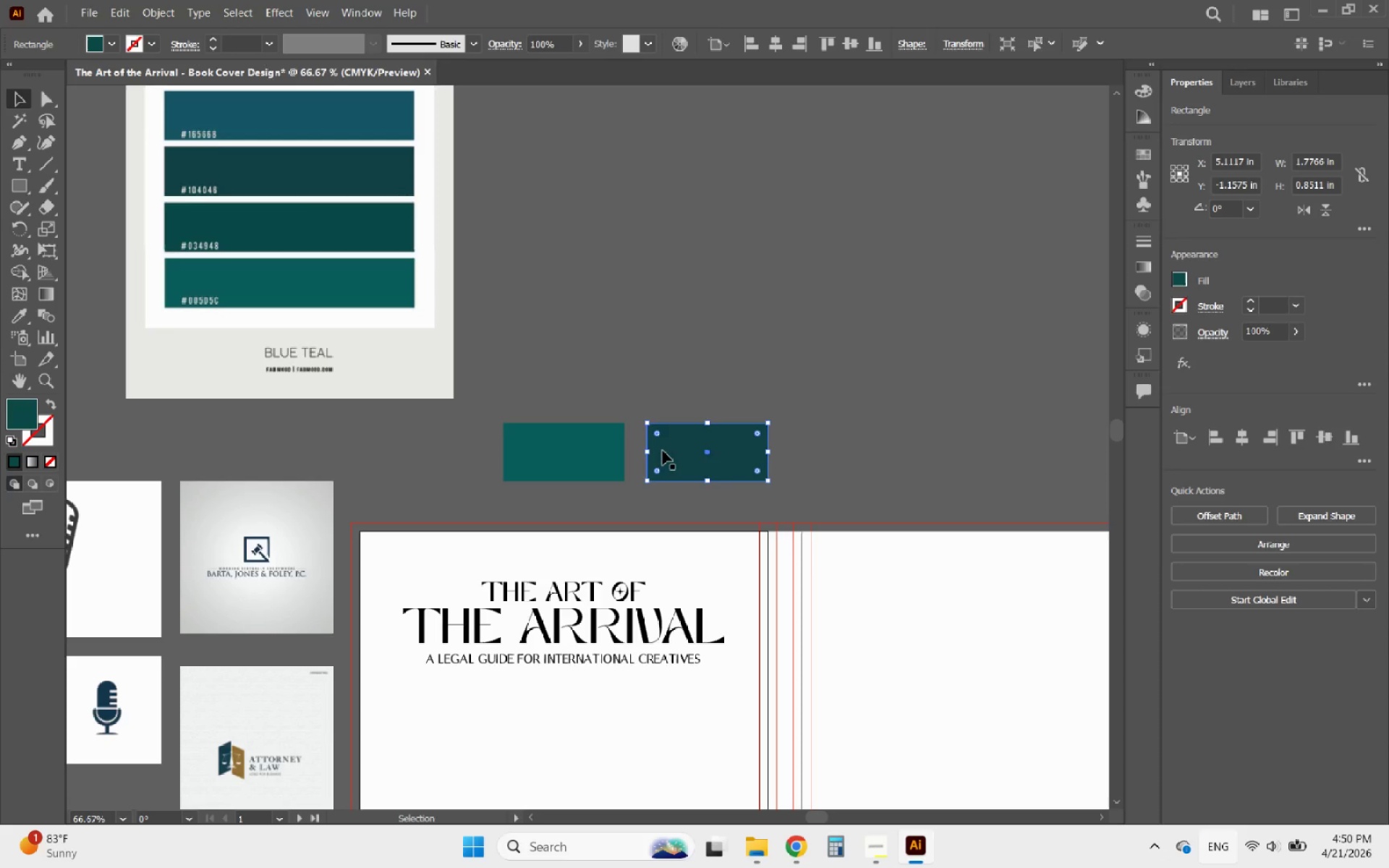 
key(Delete)
 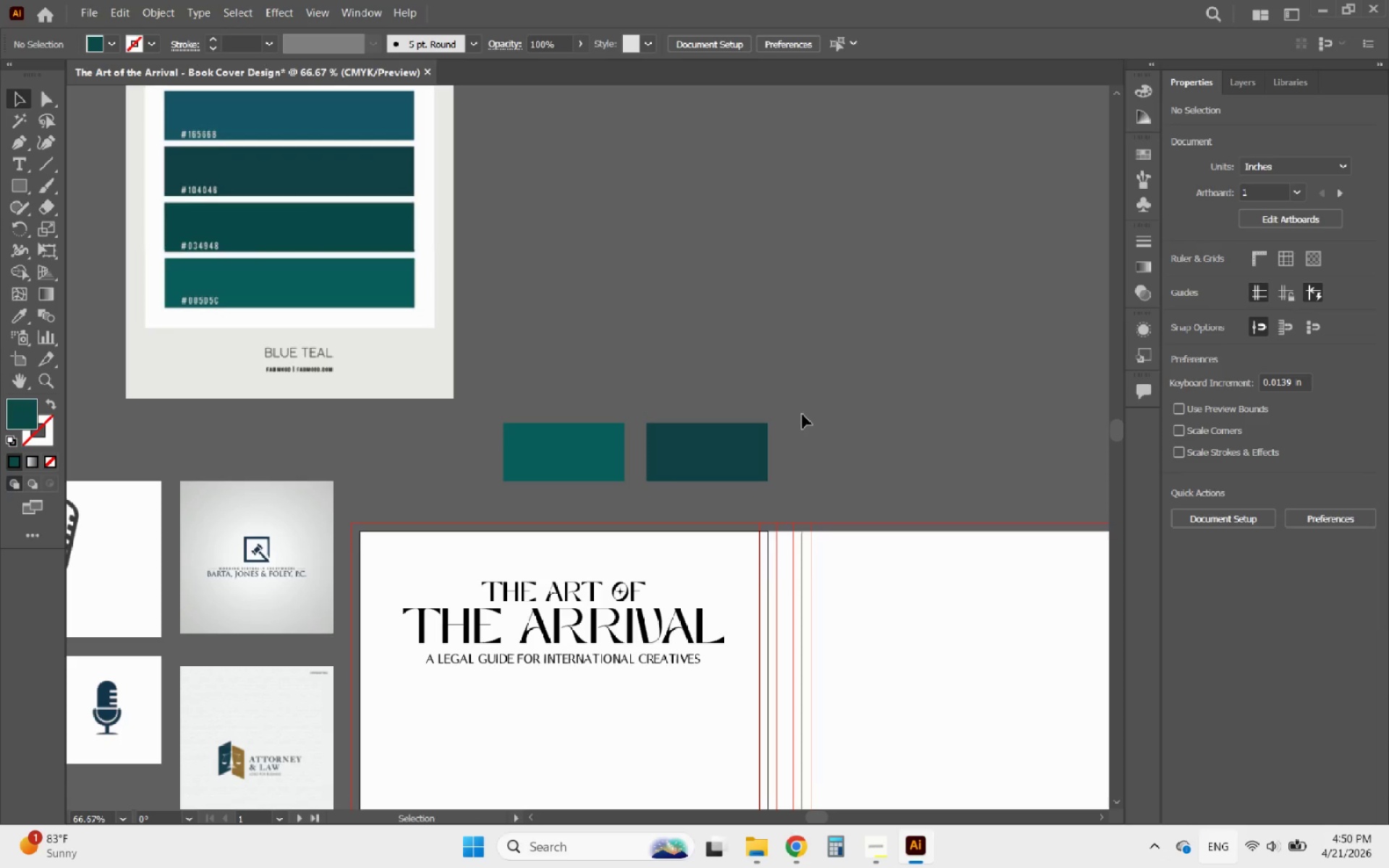 
hold_key(key=AltLeft, duration=0.42)
scroll: coordinate [826, 414], scroll_direction: down, amount: 2.0
 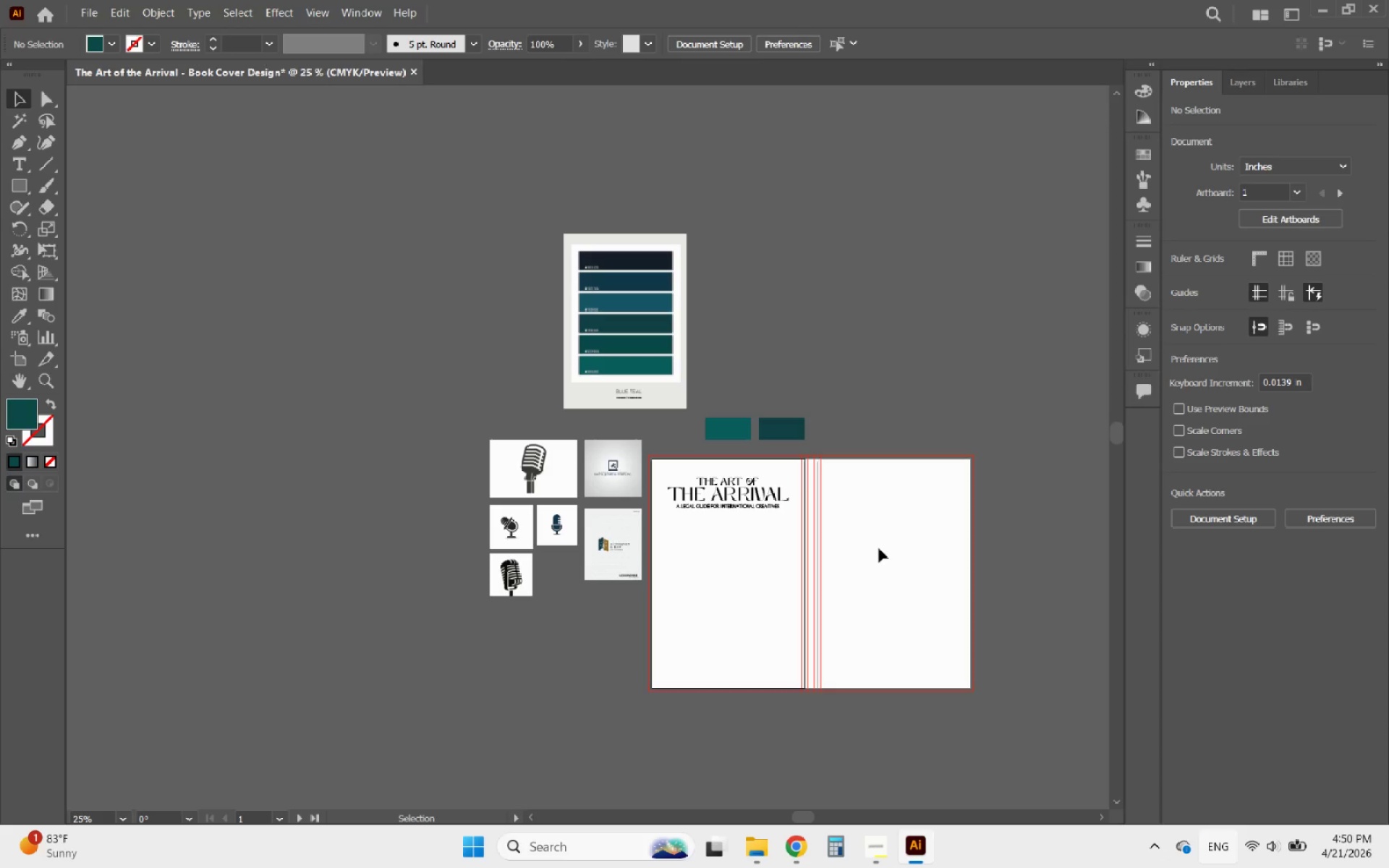 
hold_key(key=AltLeft, duration=0.77)
 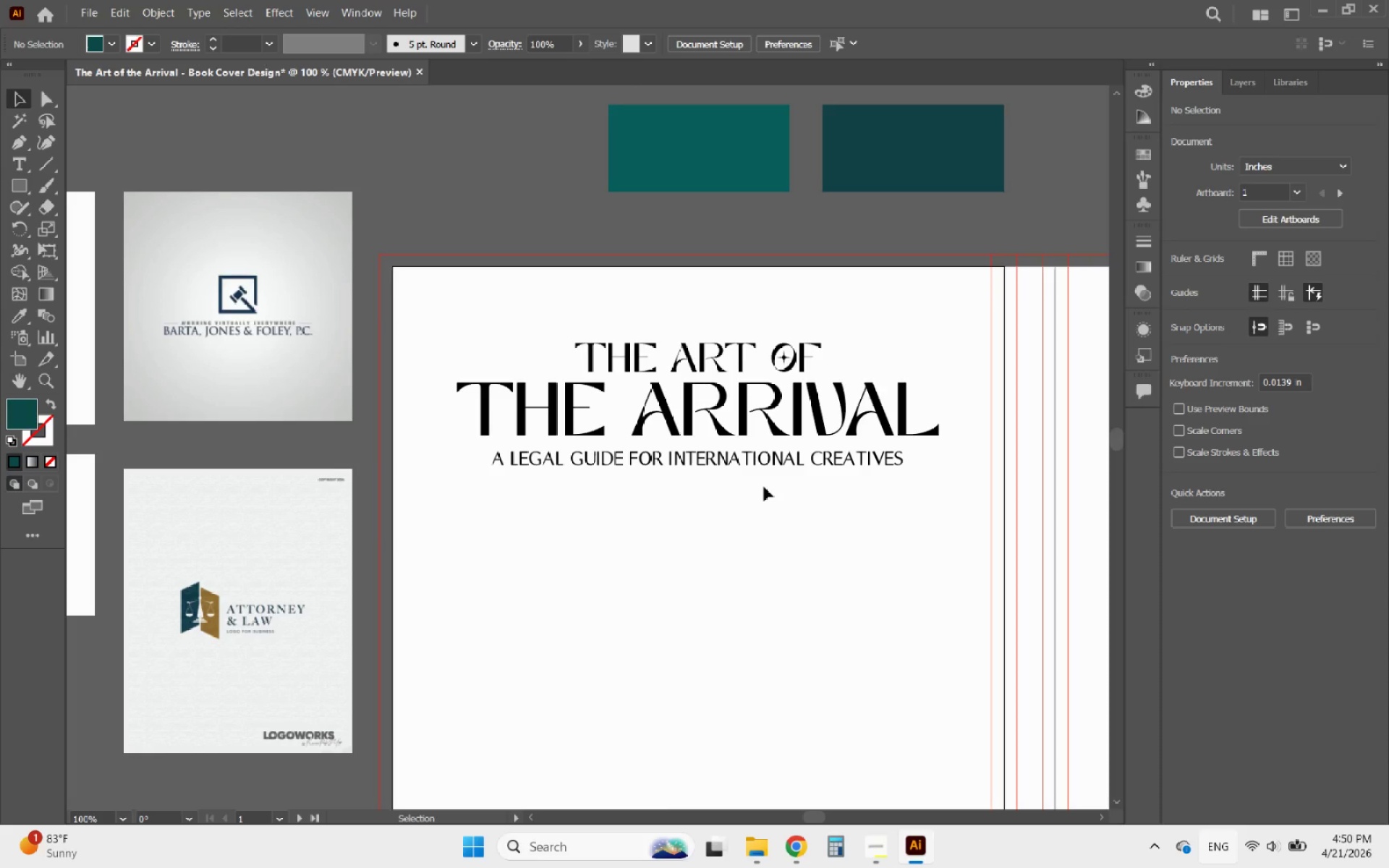 
scroll: coordinate [847, 556], scroll_direction: down, amount: 2.0
 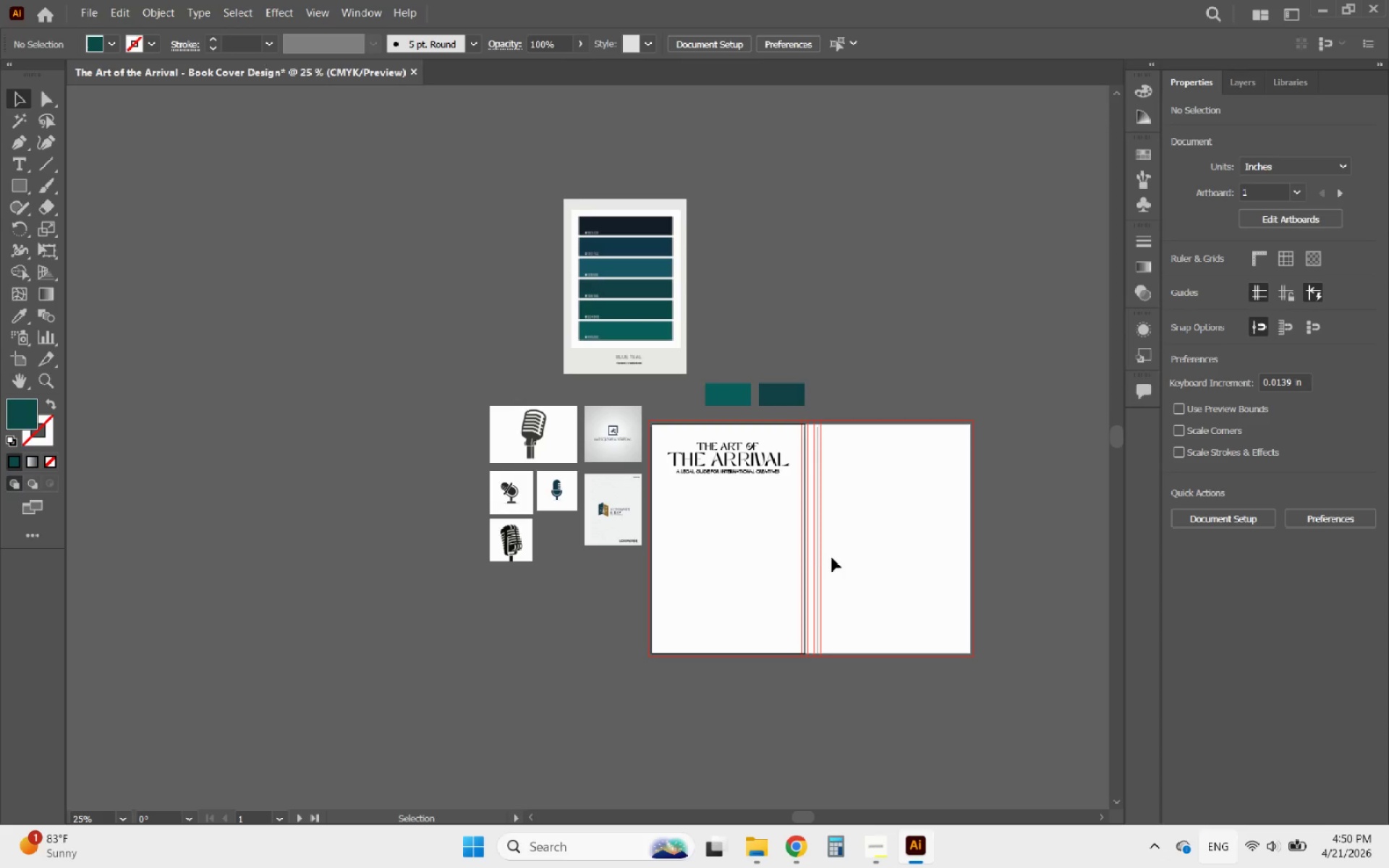 
scroll: coordinate [736, 472], scroll_direction: up, amount: 4.0
 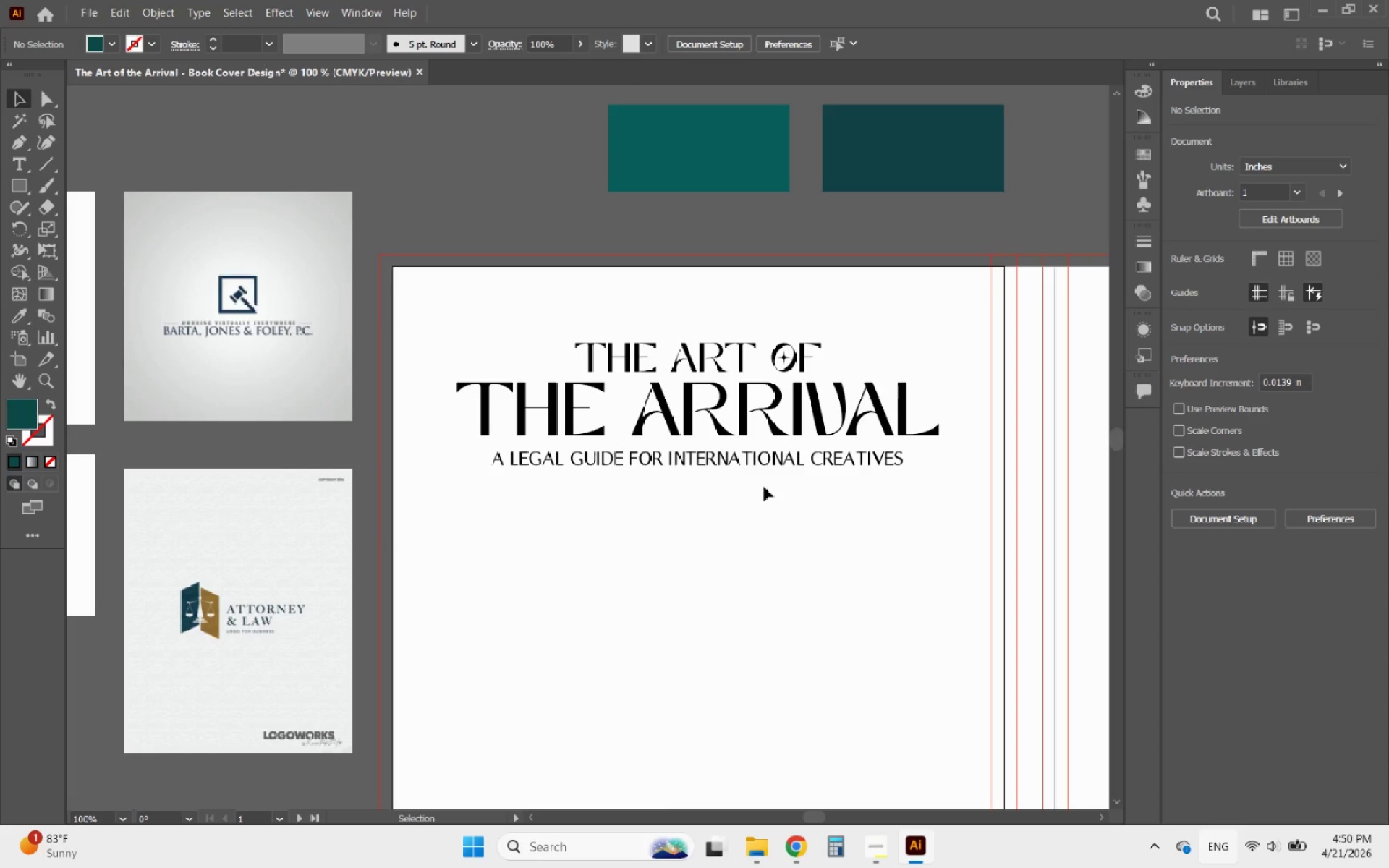 
left_click([764, 487])
 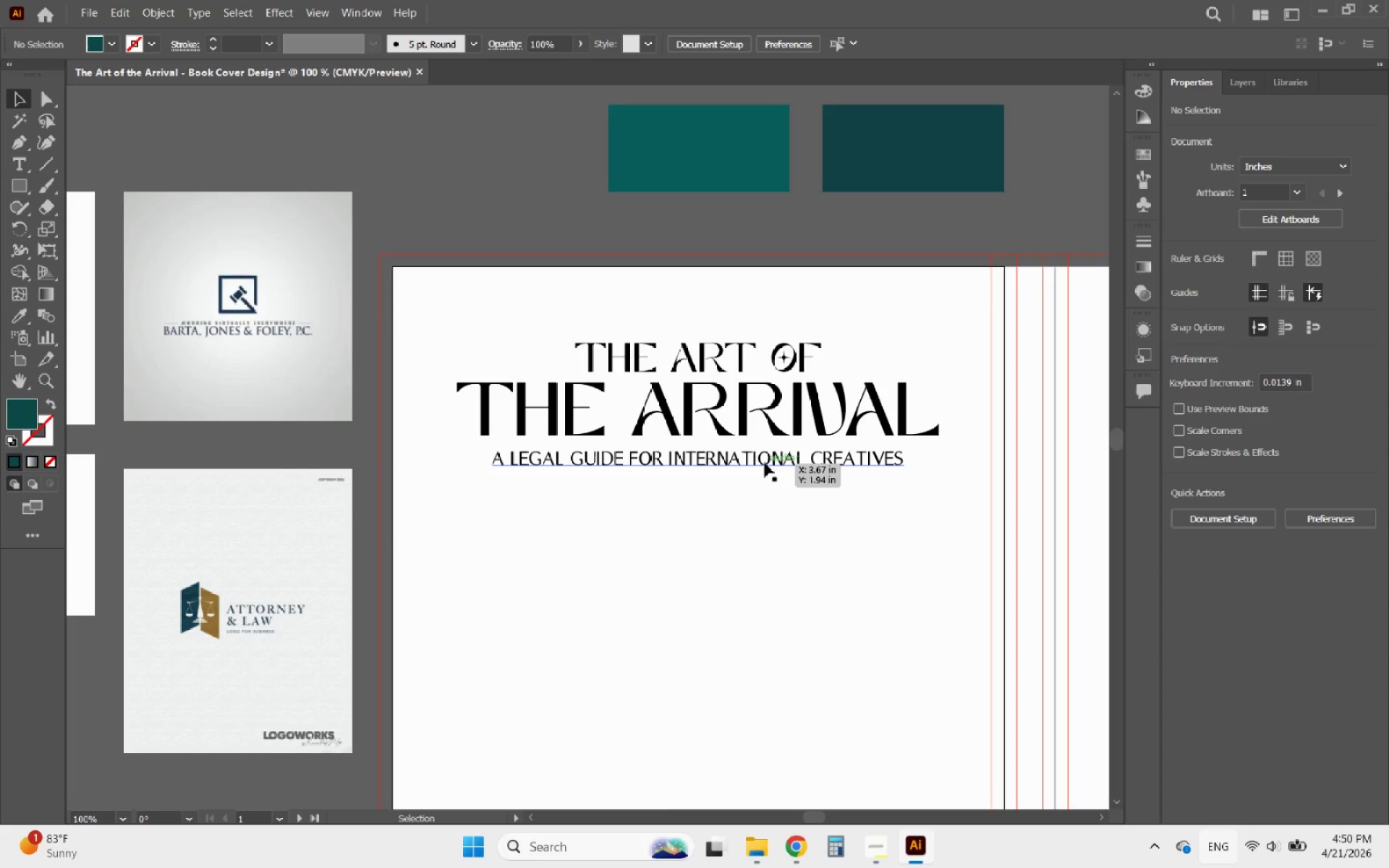 
left_click([764, 462])
 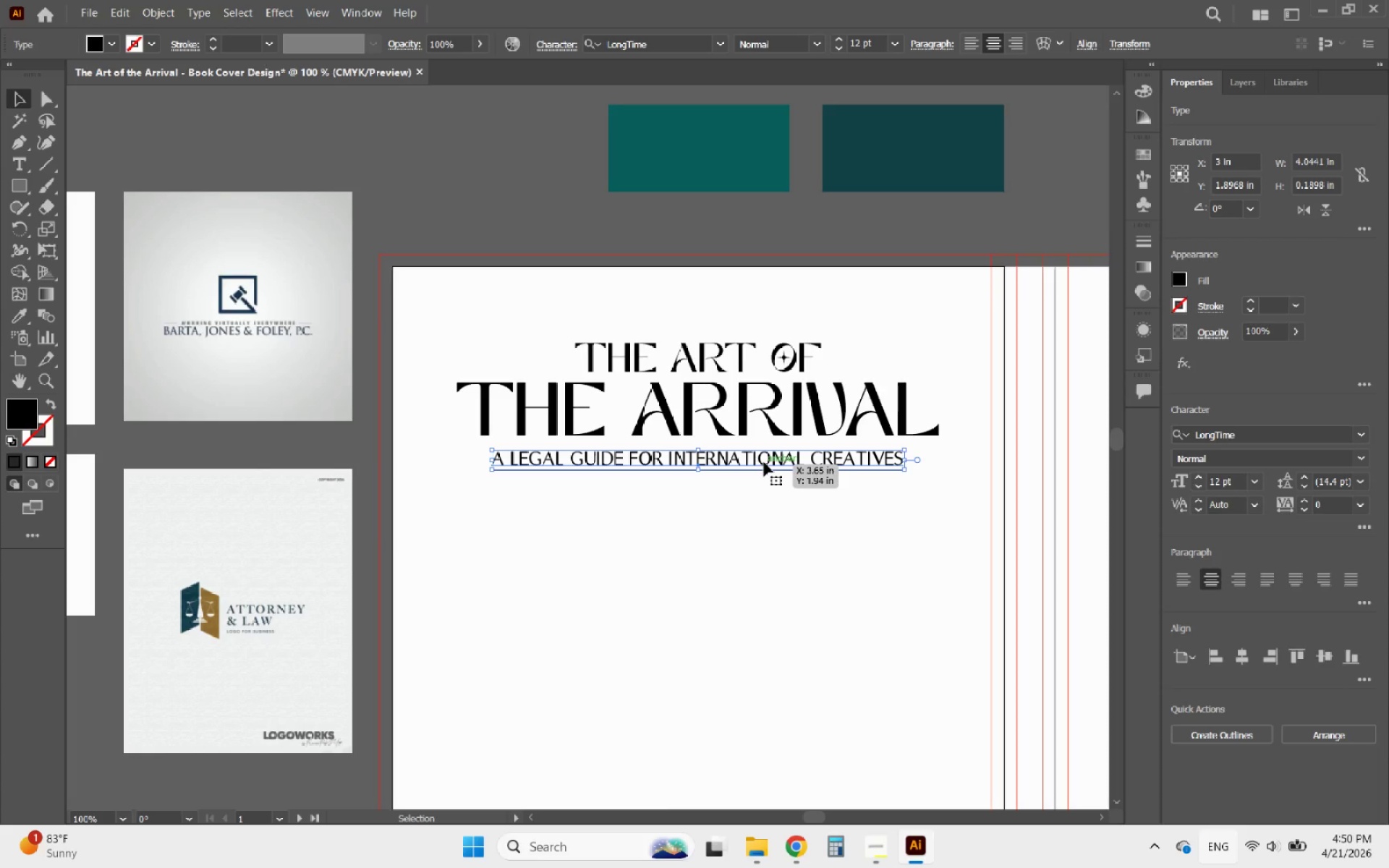 
key(ArrowUp)
 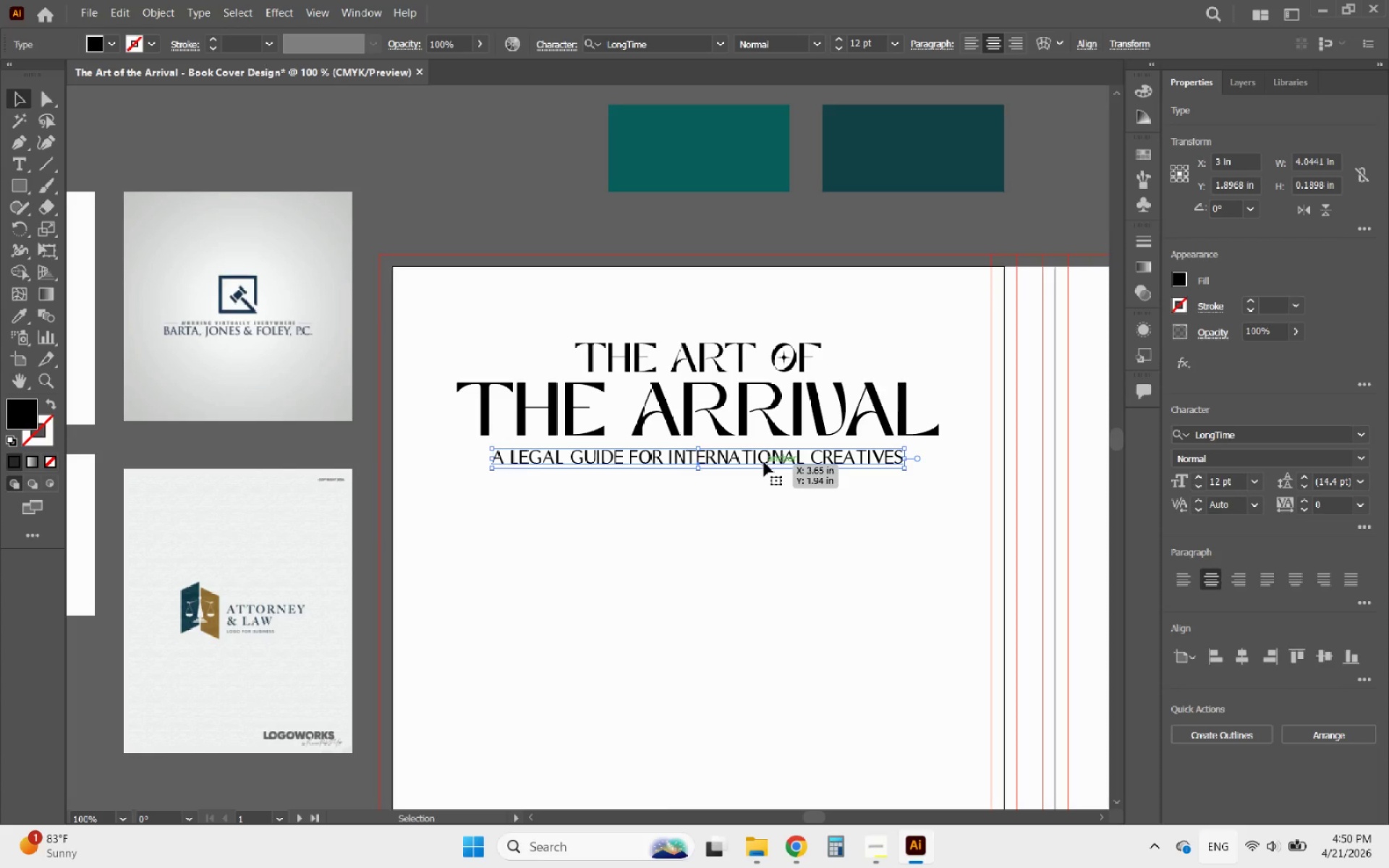 
key(ArrowUp)
 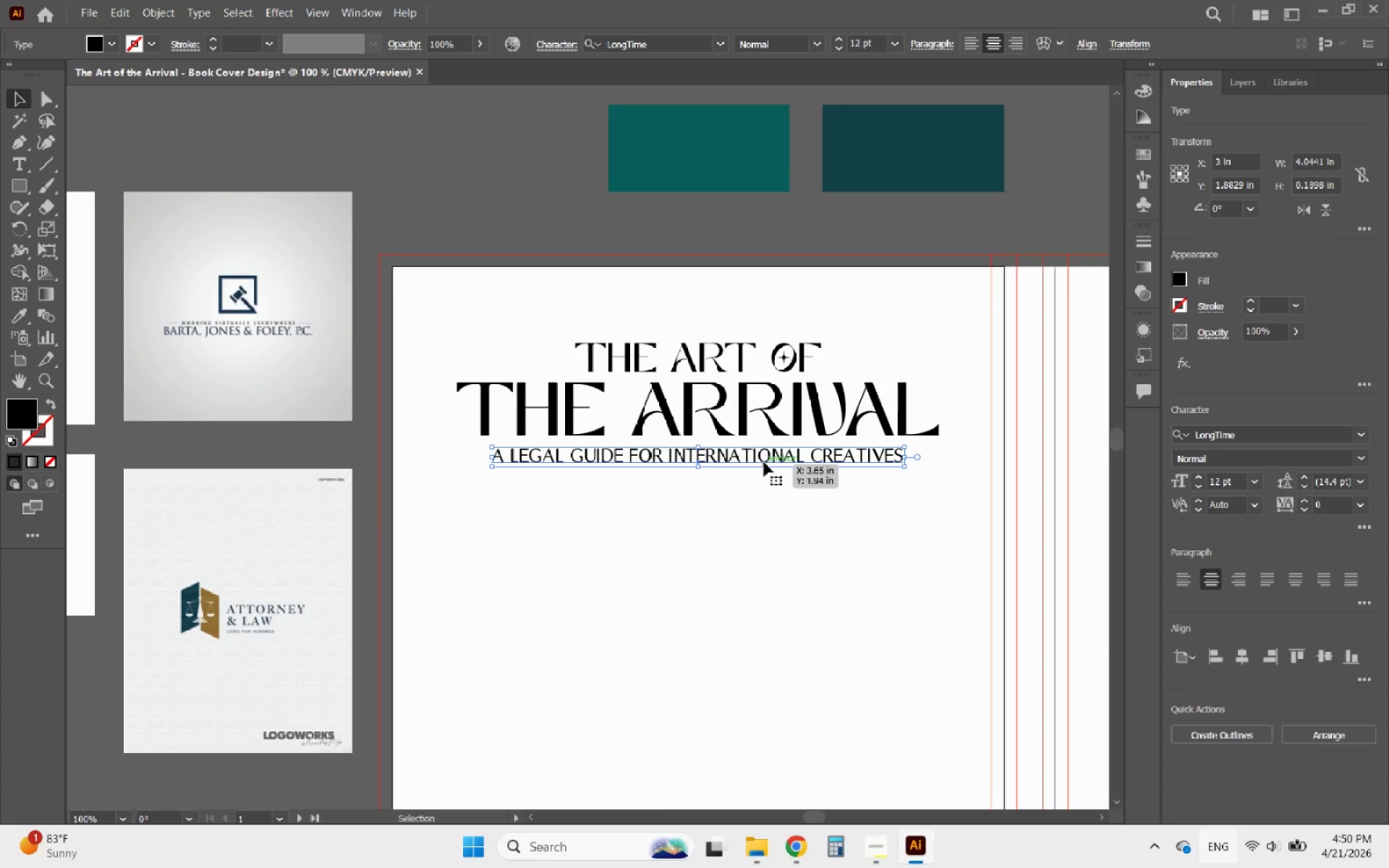 
key(ArrowUp)
 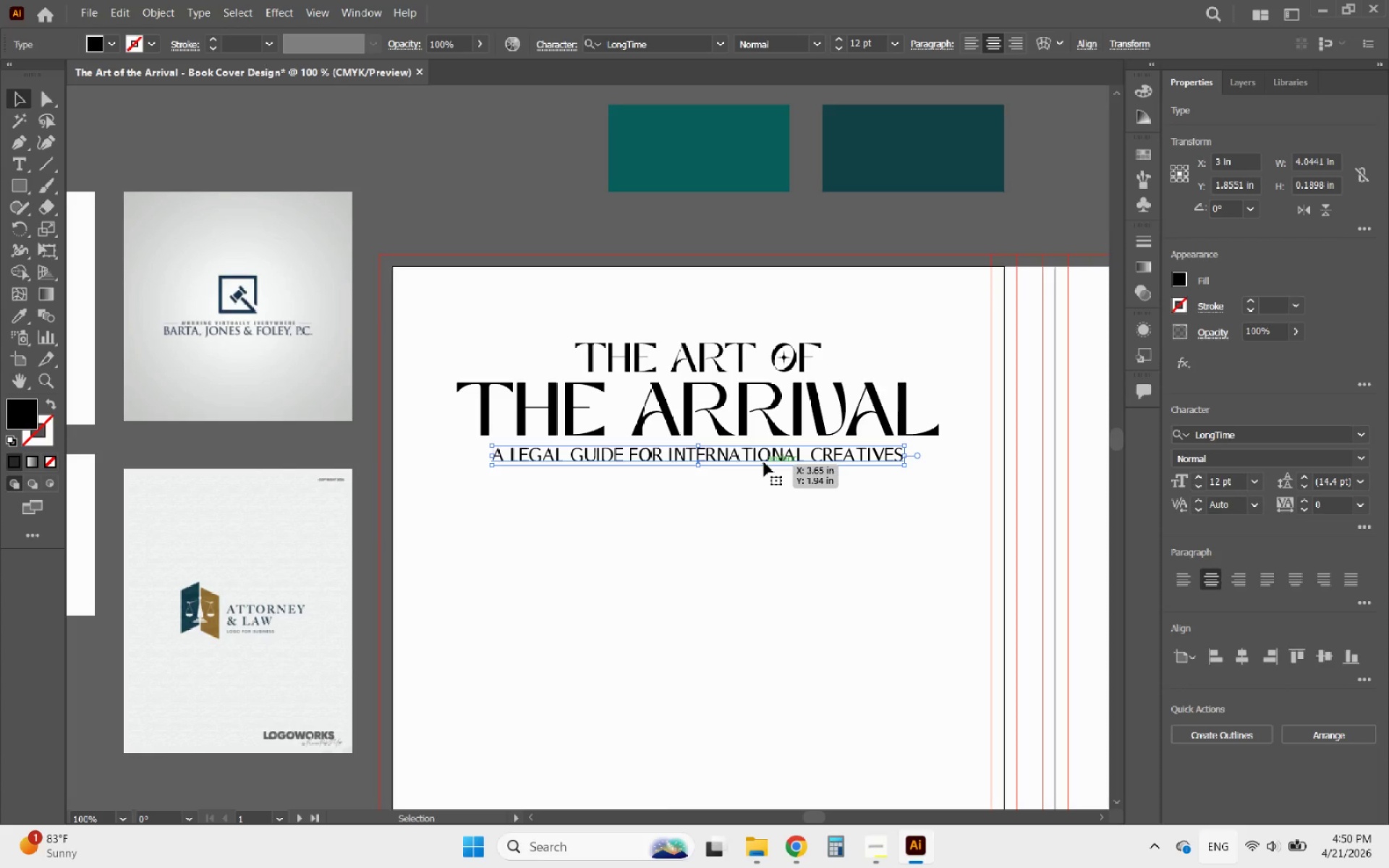 
left_click_drag(start_coordinate=[778, 545], to_coordinate=[625, 306])
 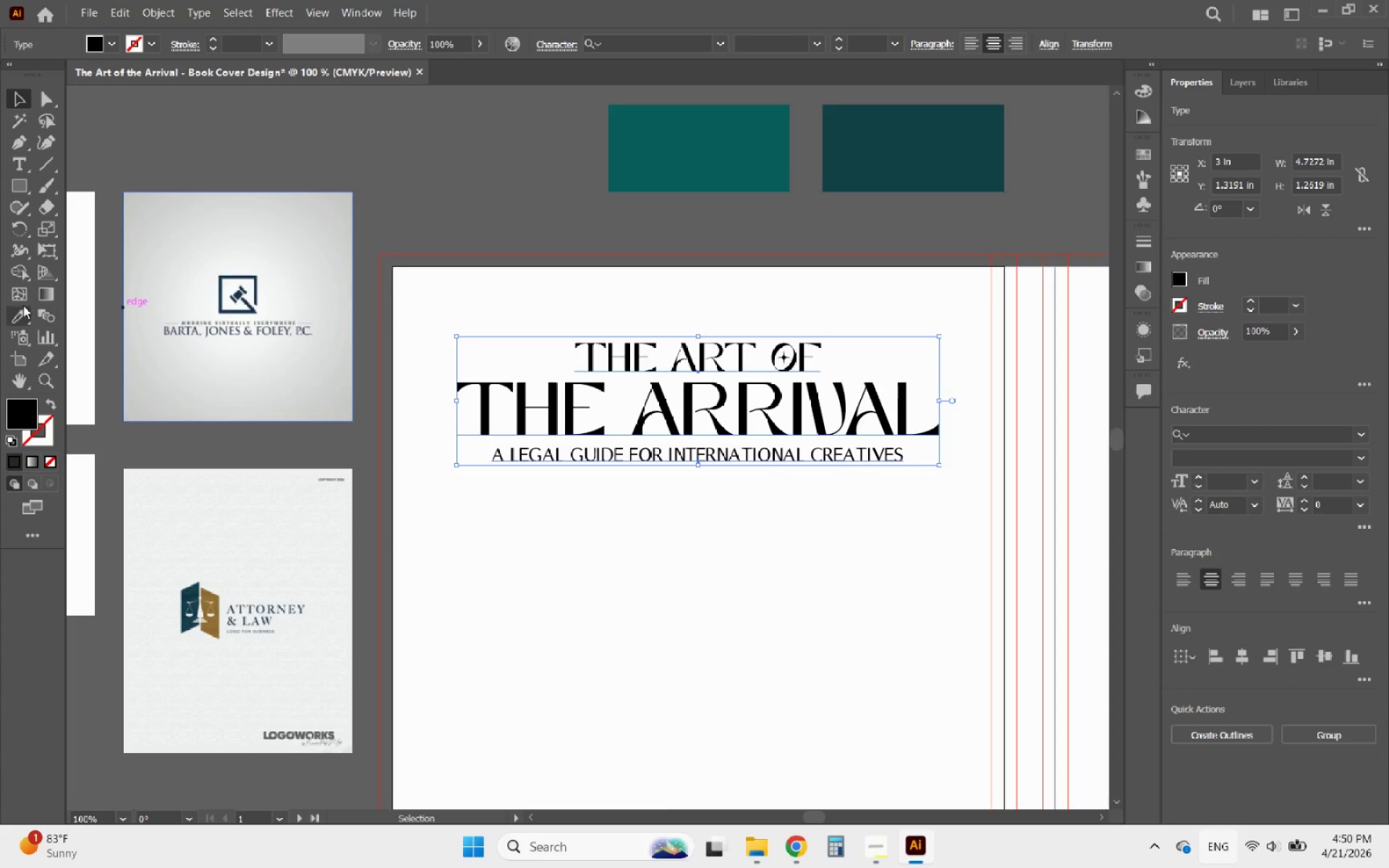 
left_click([22, 308])
 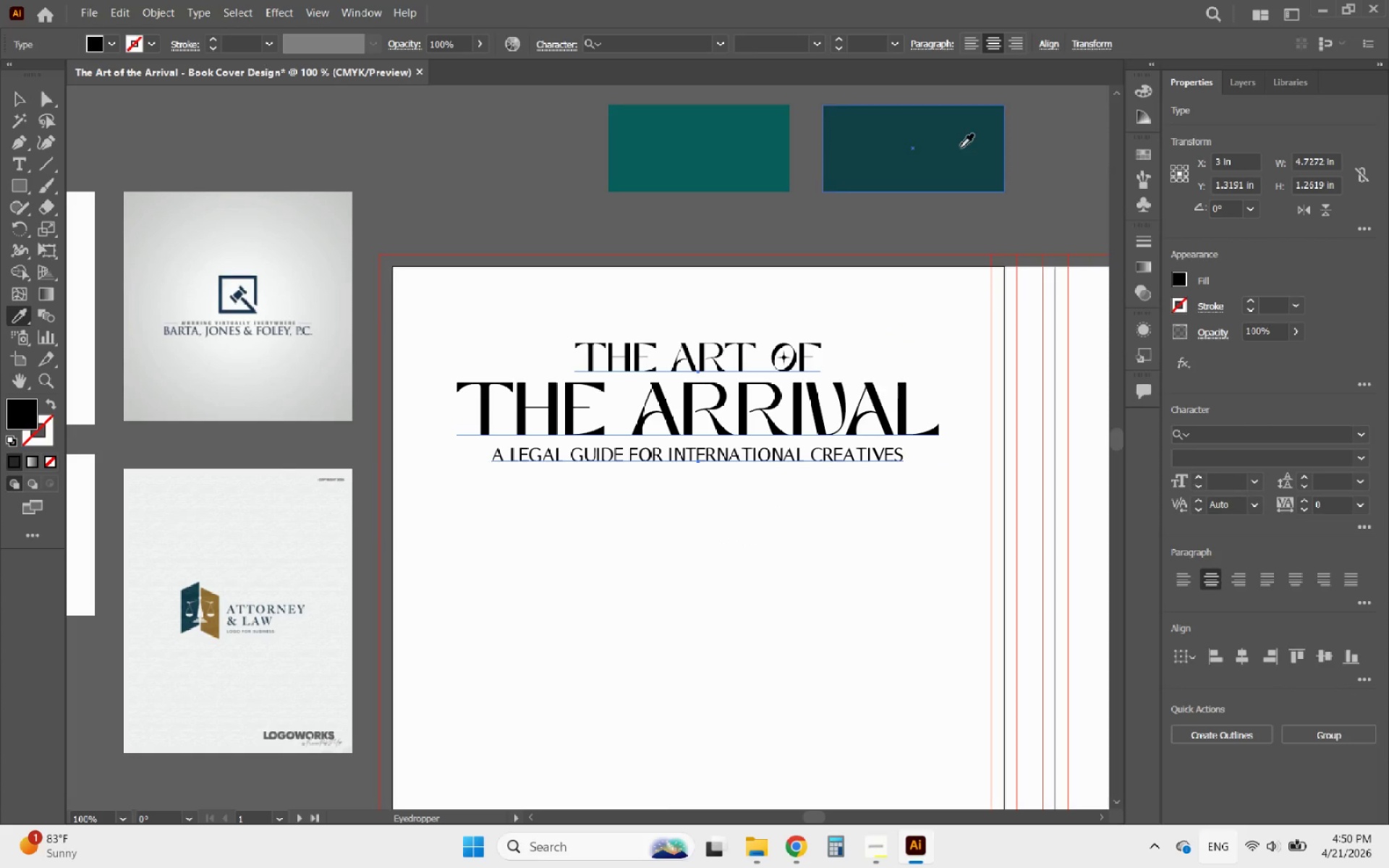 
left_click([960, 148])
 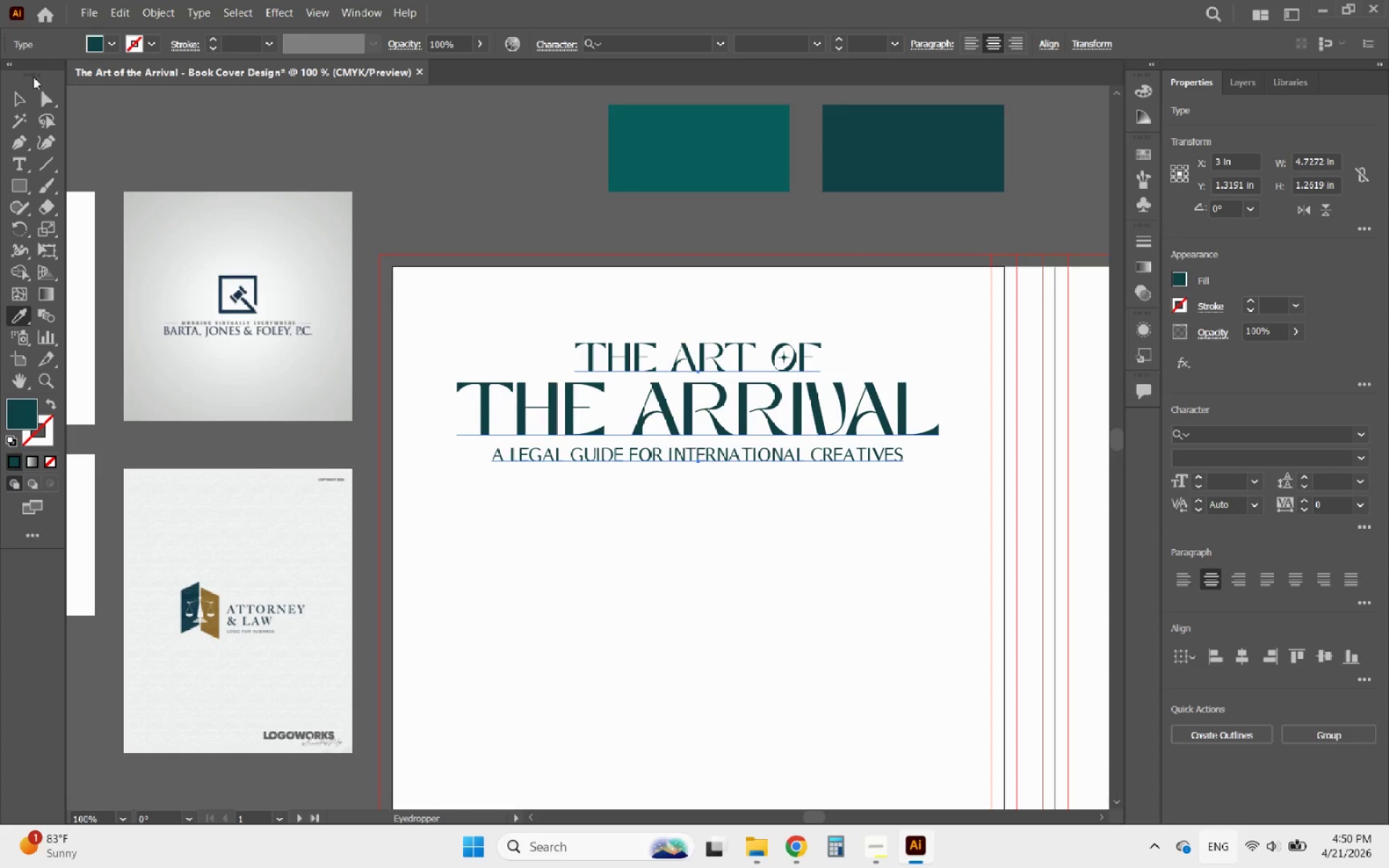 
left_click([20, 96])
 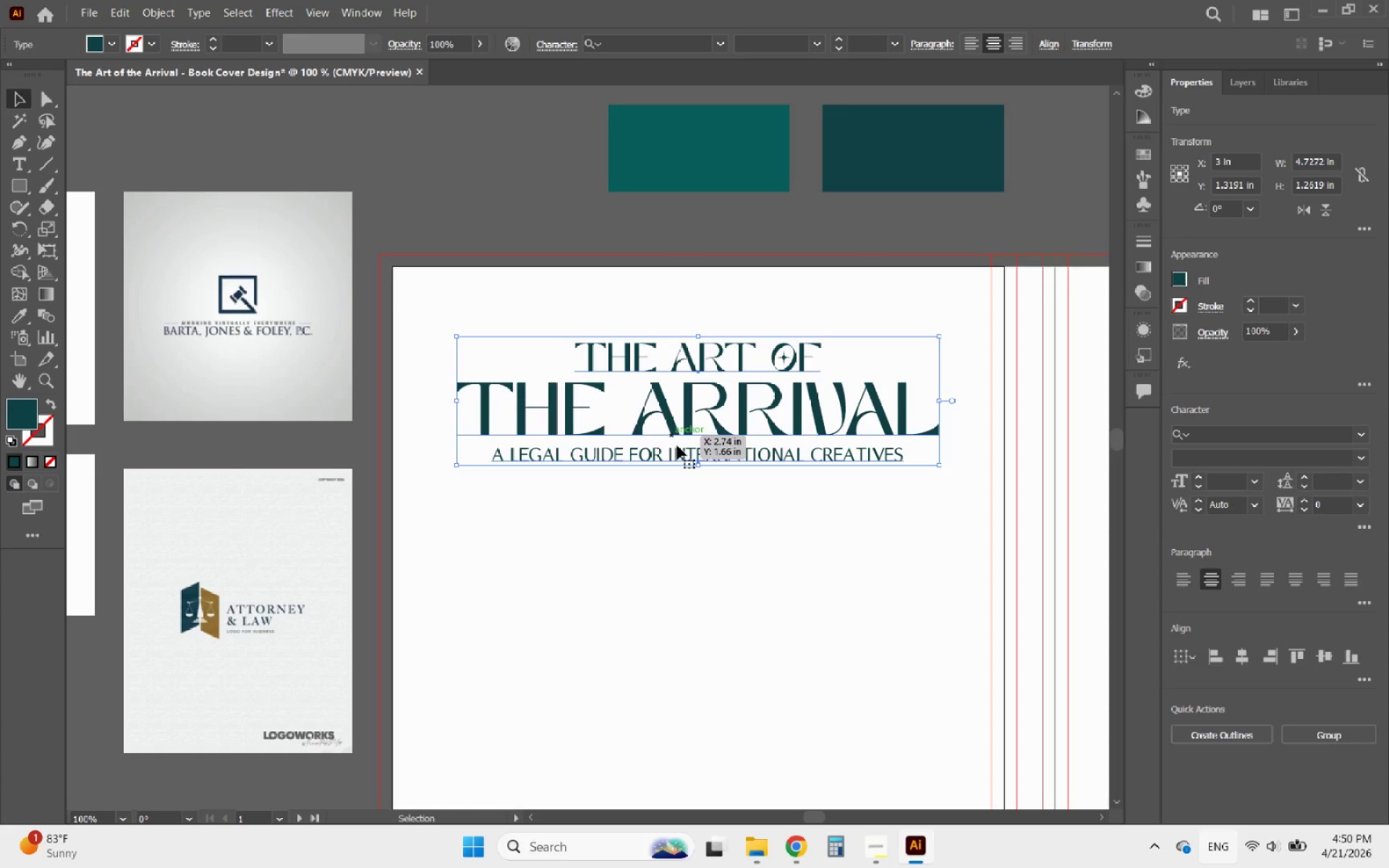 
left_click([704, 494])
 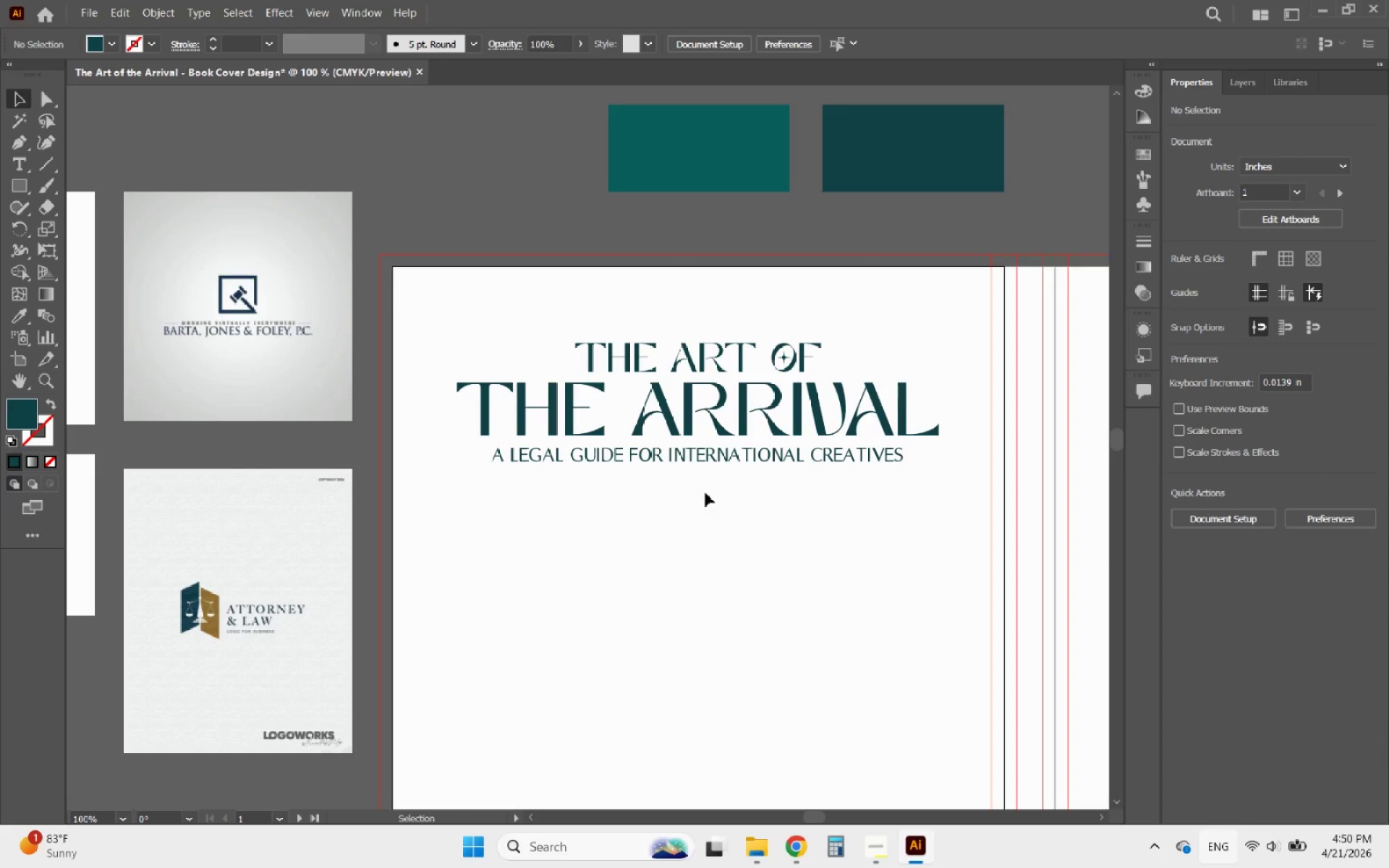 
hold_key(key=AltLeft, duration=4.38)
scroll: coordinate [609, 353], scroll_direction: down, amount: 3.0
 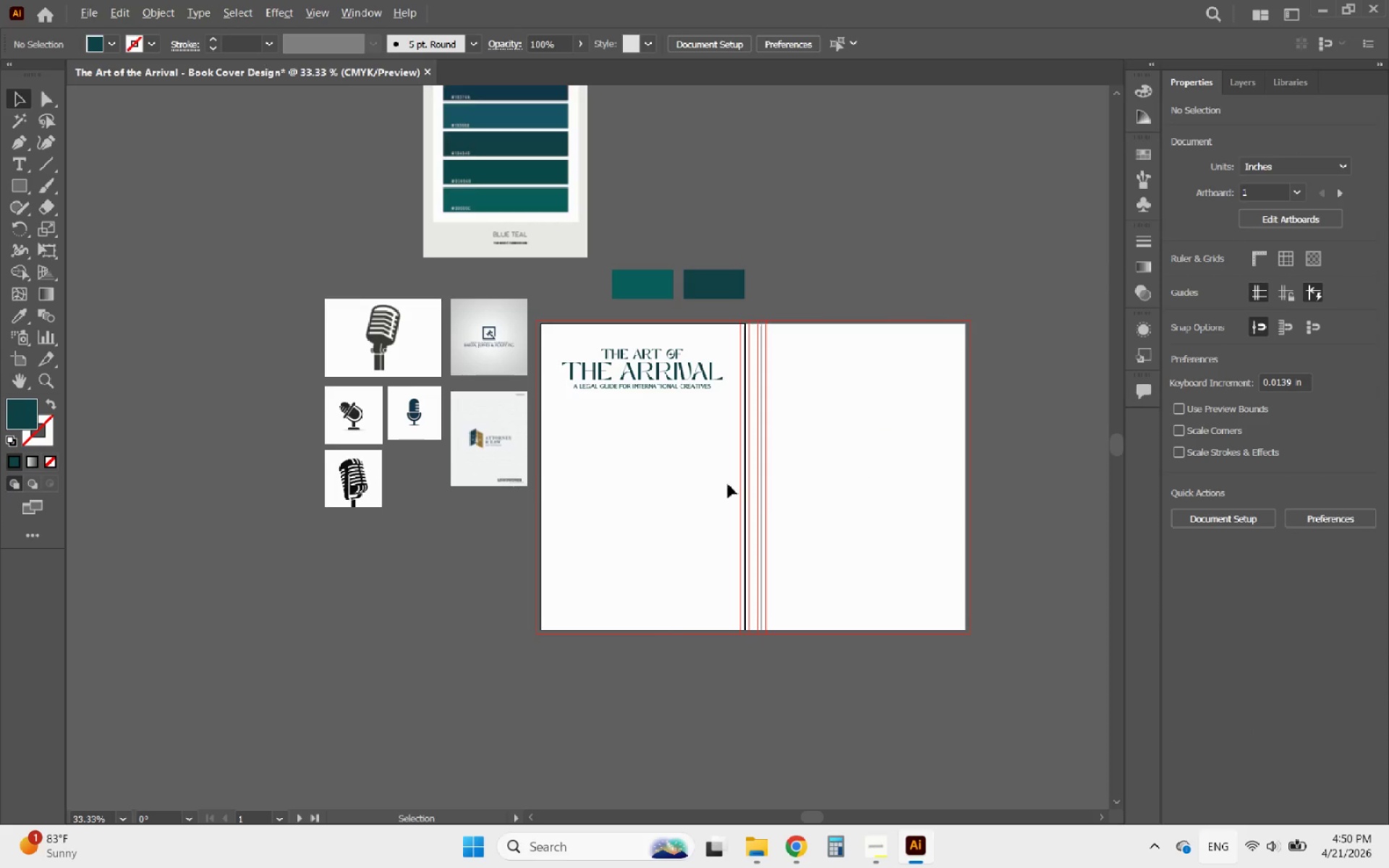 
scroll: coordinate [606, 274], scroll_direction: up, amount: 6.0
 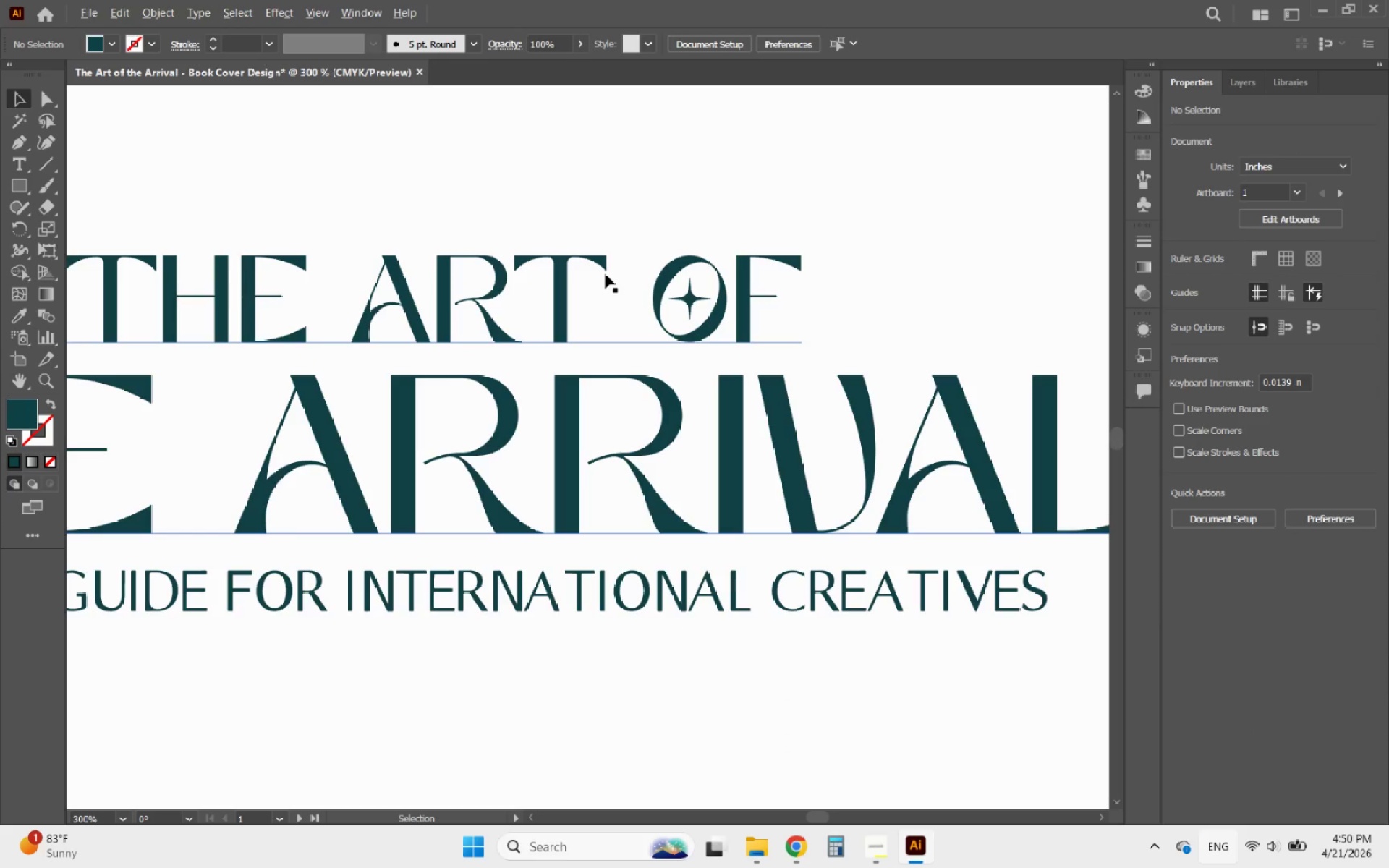 
scroll: coordinate [603, 301], scroll_direction: down, amount: 3.0
 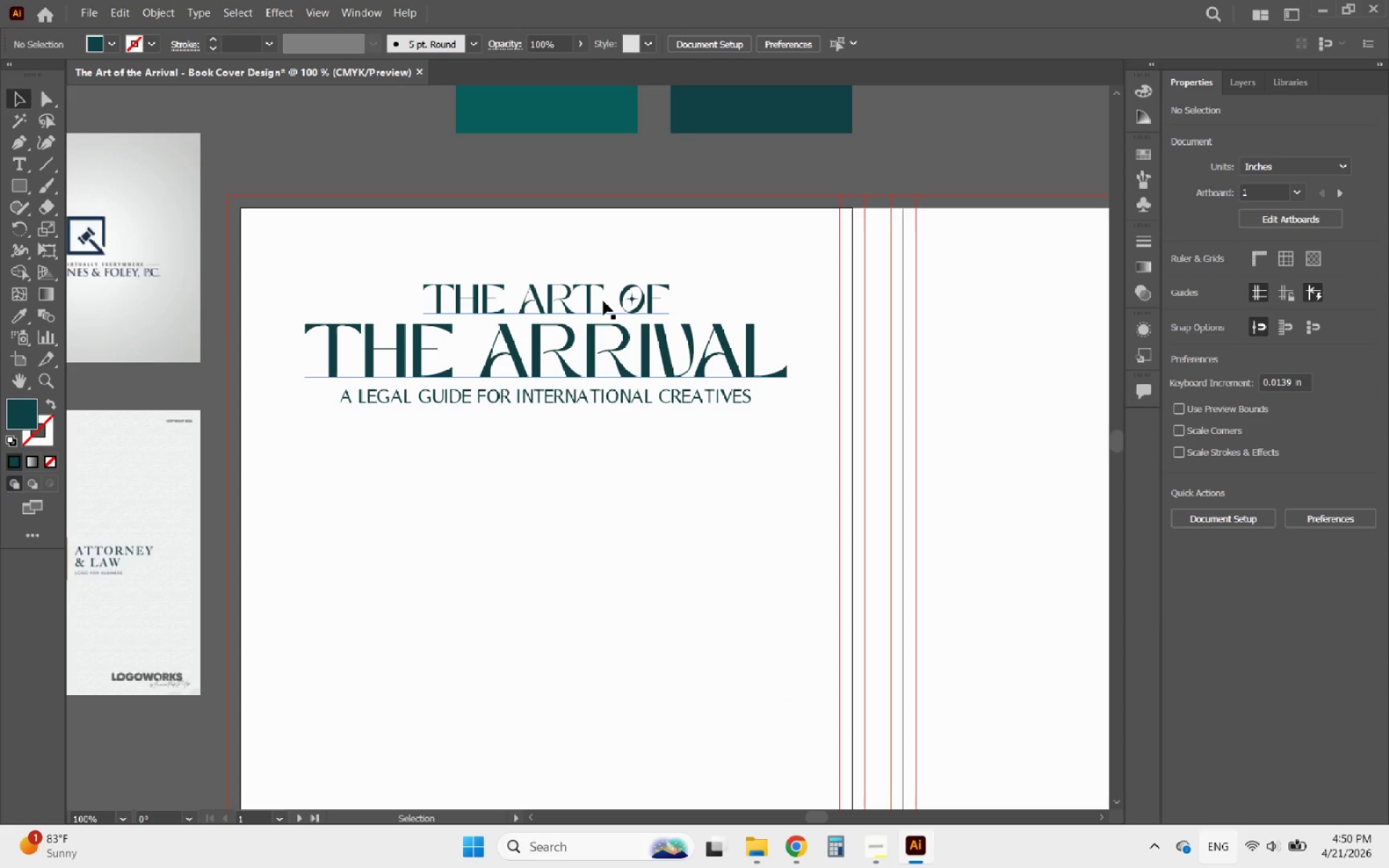 
hold_key(key=AltLeft, duration=0.56)
scroll: coordinate [603, 301], scroll_direction: down, amount: 1.0
 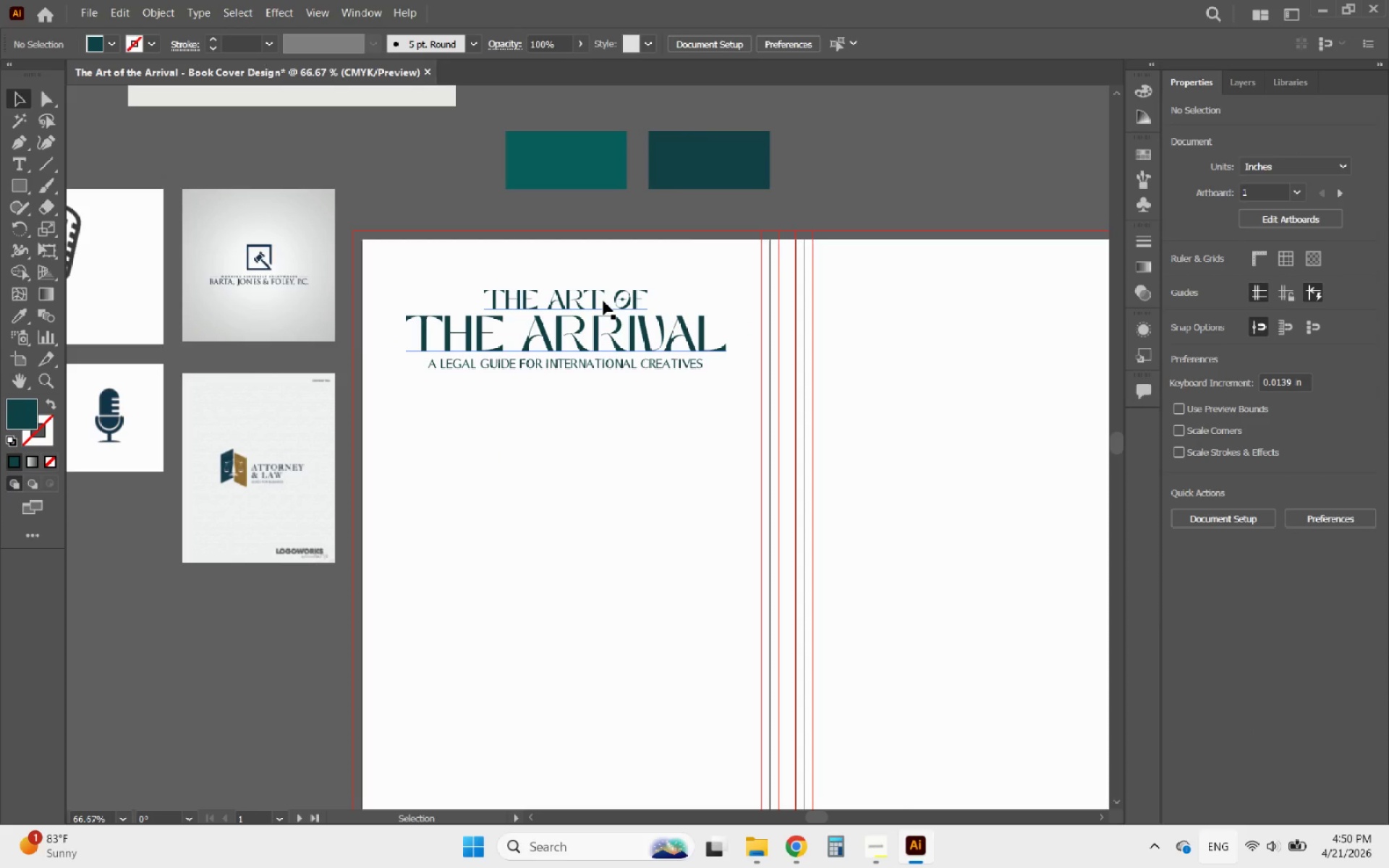 
left_click([603, 301])
 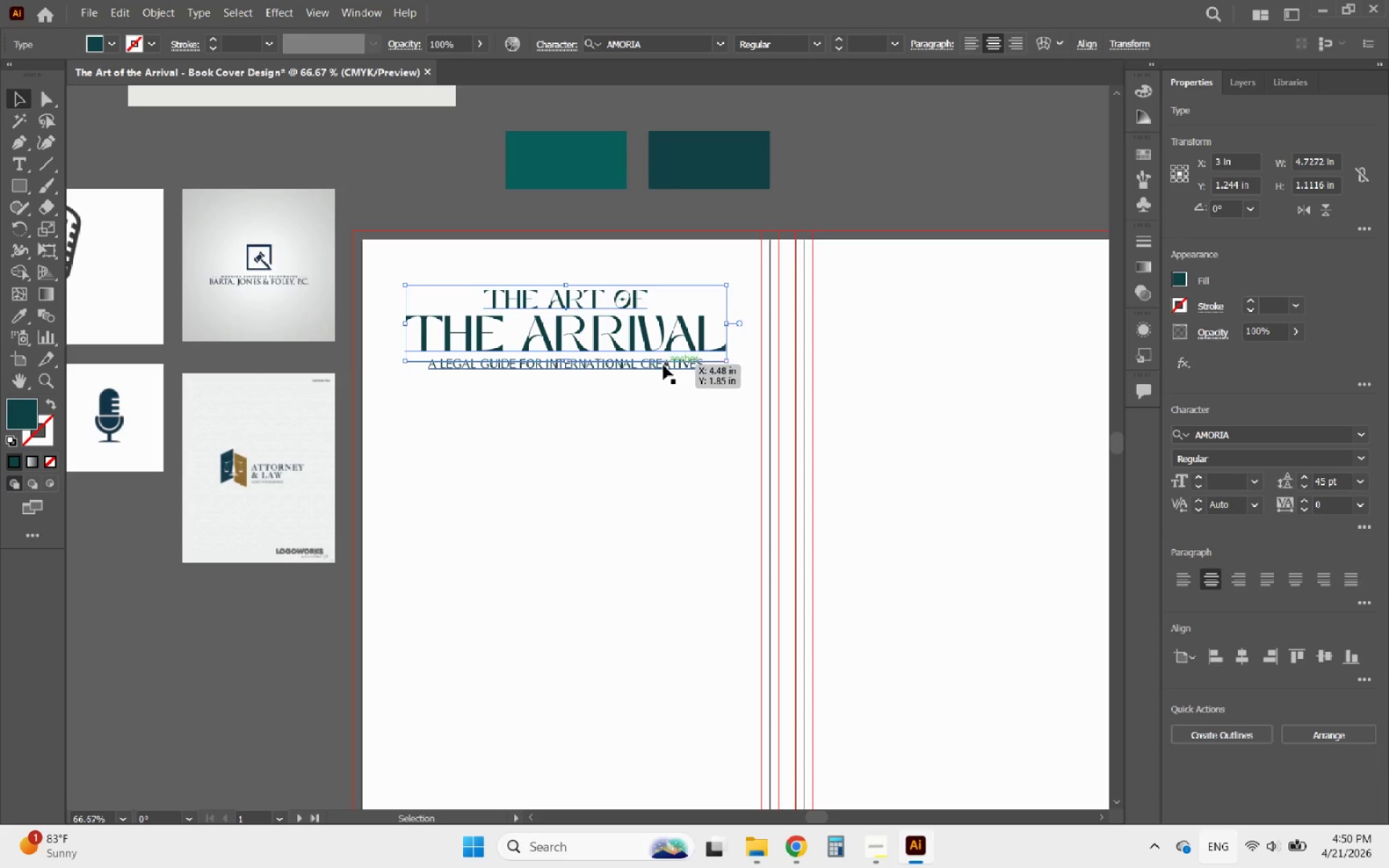 
left_click([663, 365])
 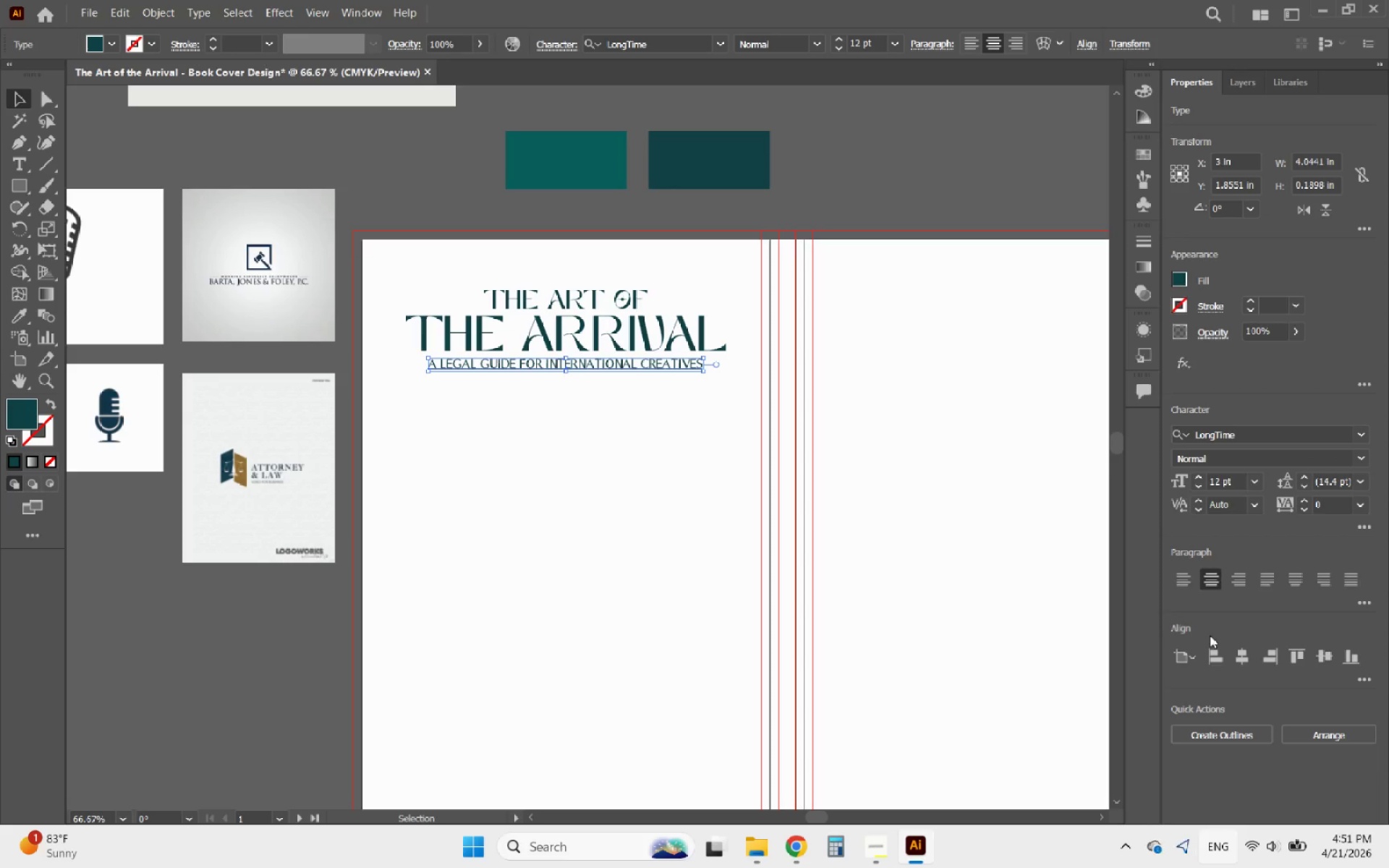 
left_click([1242, 657])
 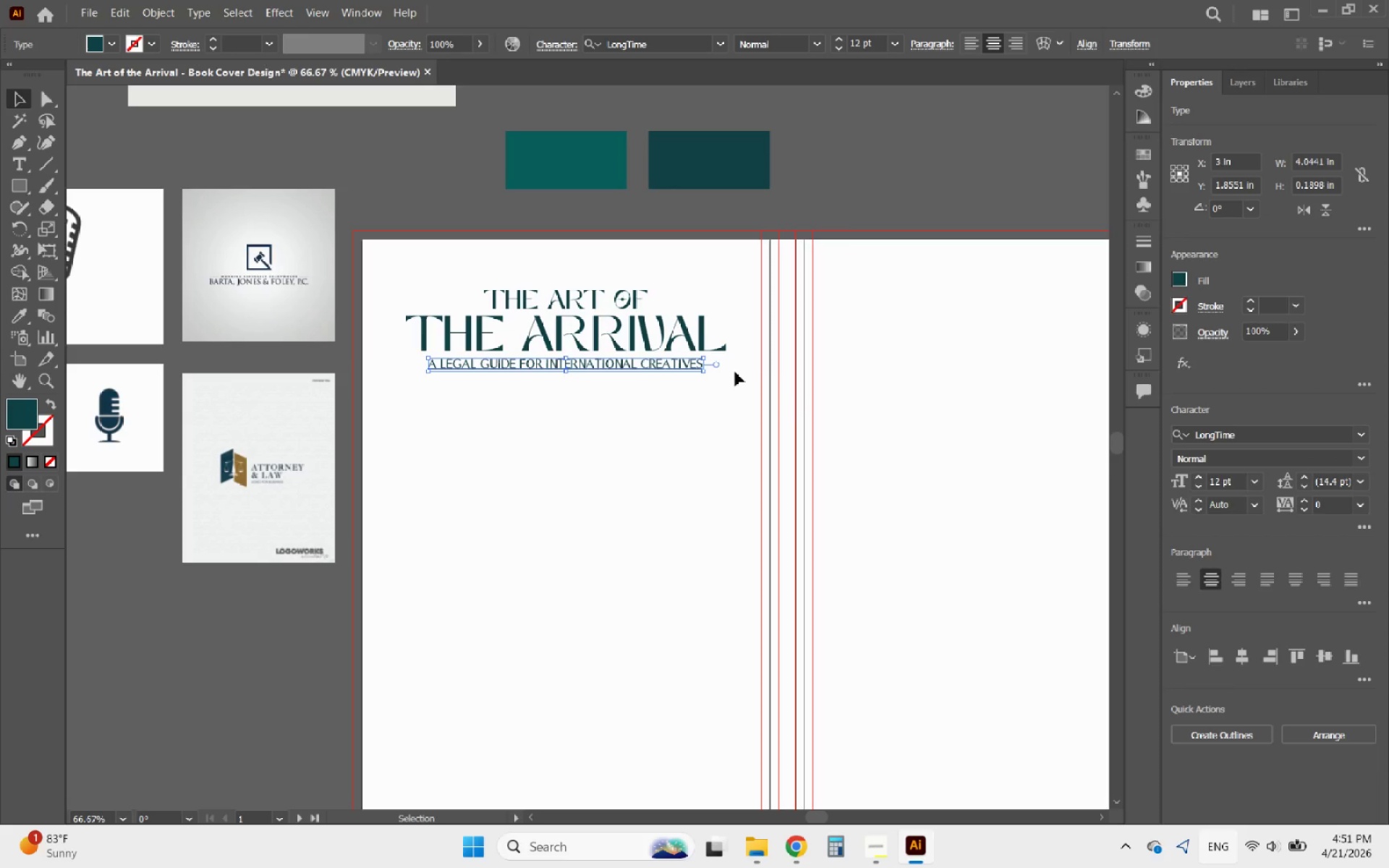 
left_click([688, 341])
 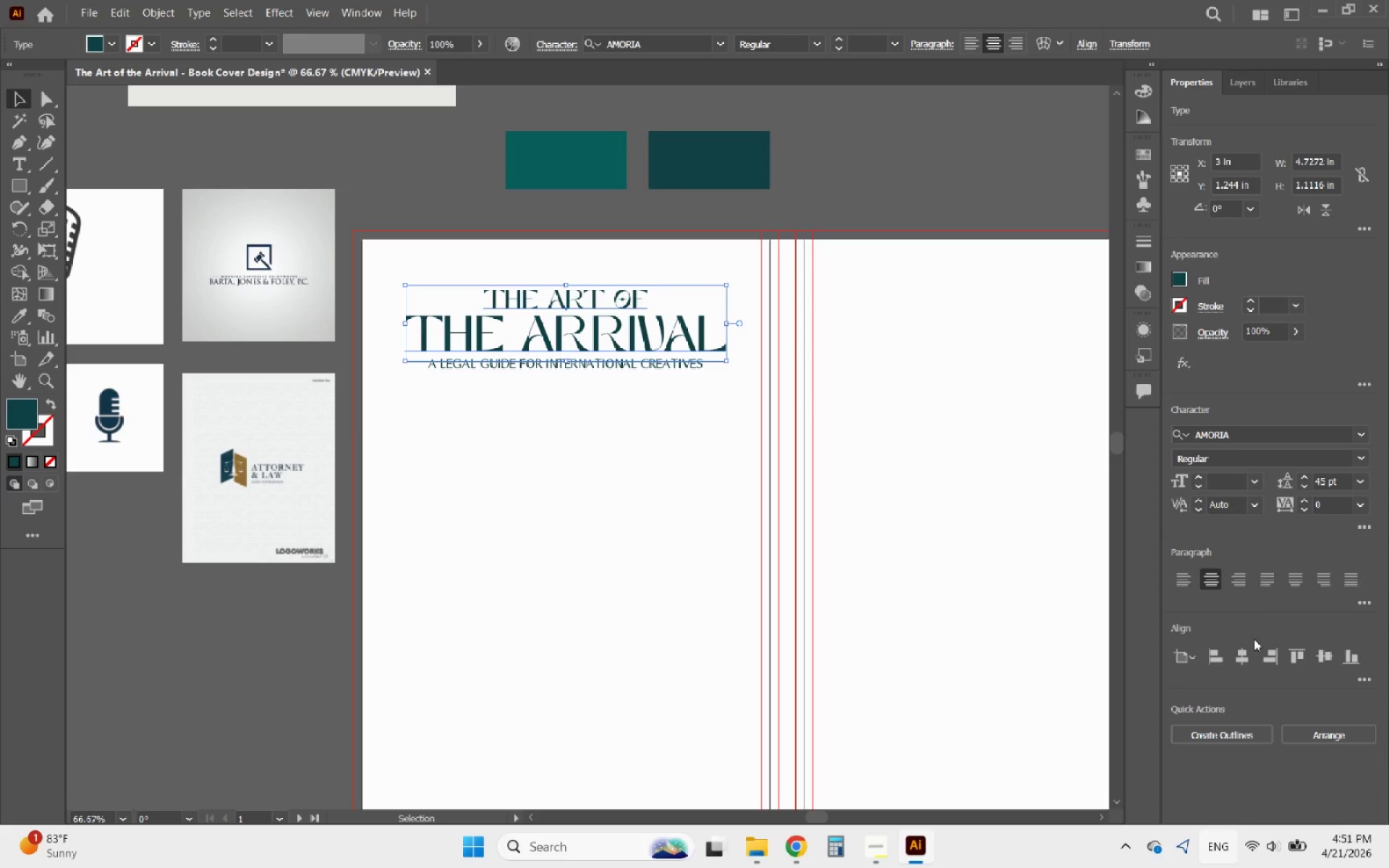 
left_click([1249, 655])
 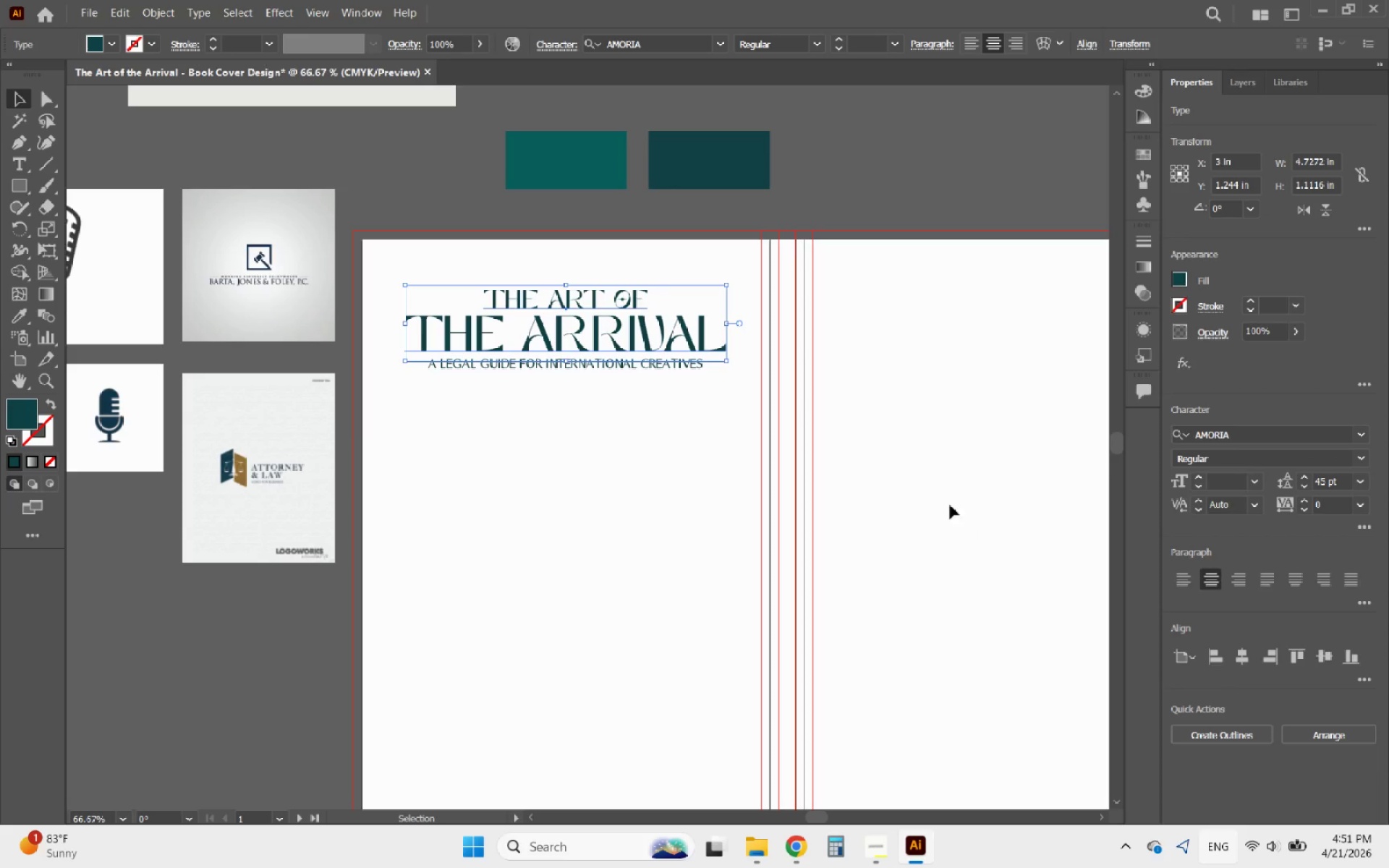 
left_click([940, 482])
 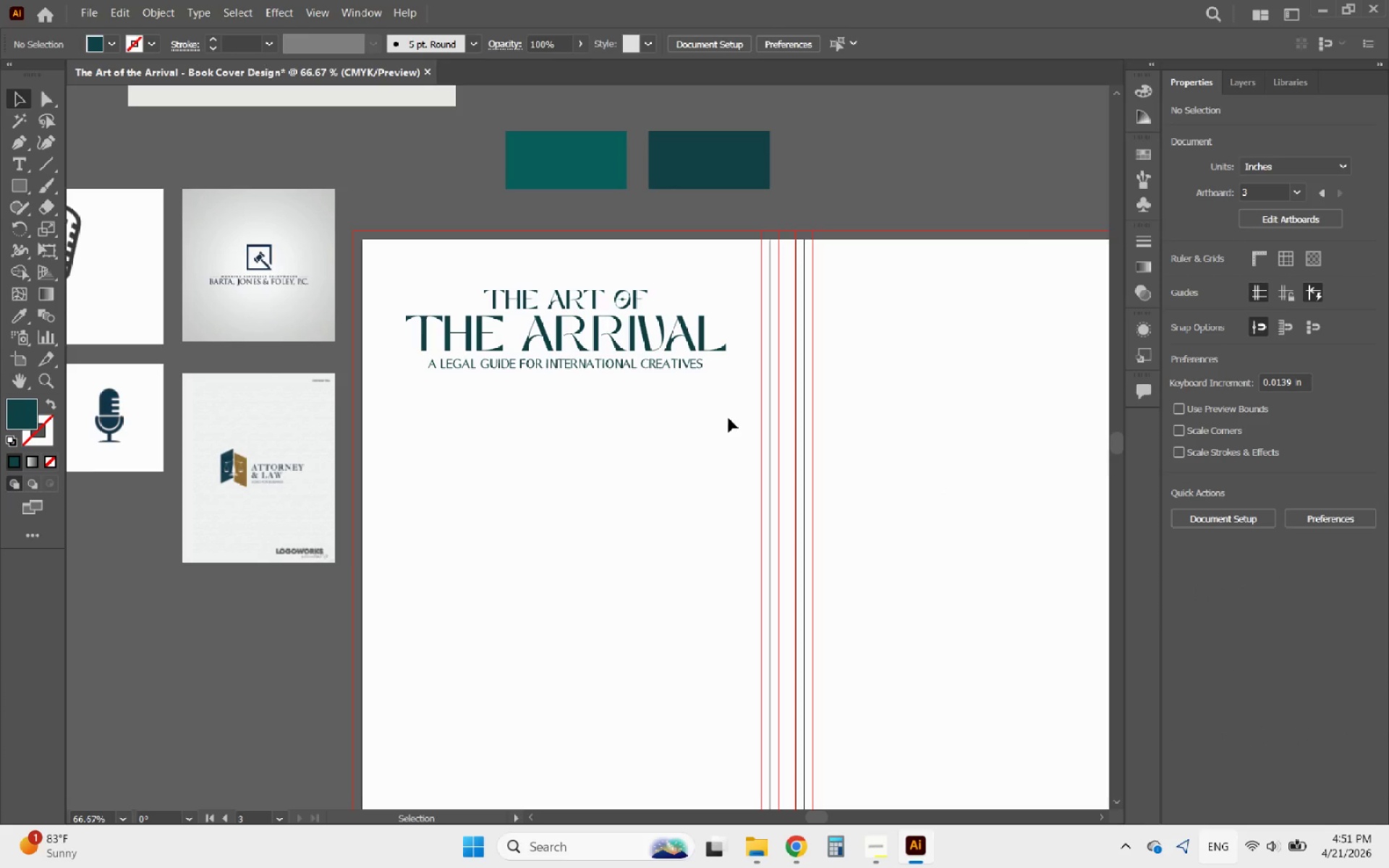 
left_click_drag(start_coordinate=[640, 412], to_coordinate=[472, 290])
 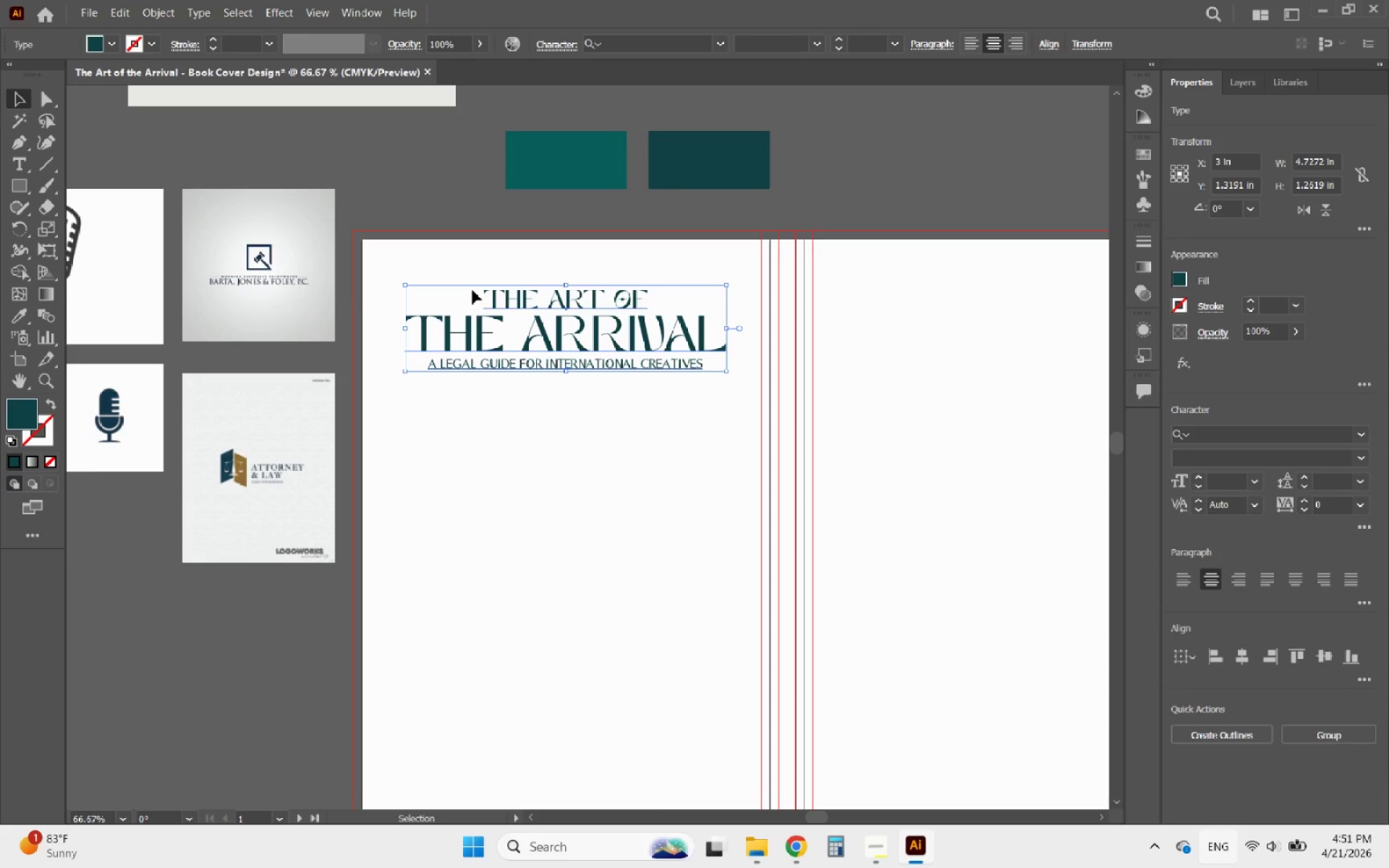 
key(ArrowDown)
 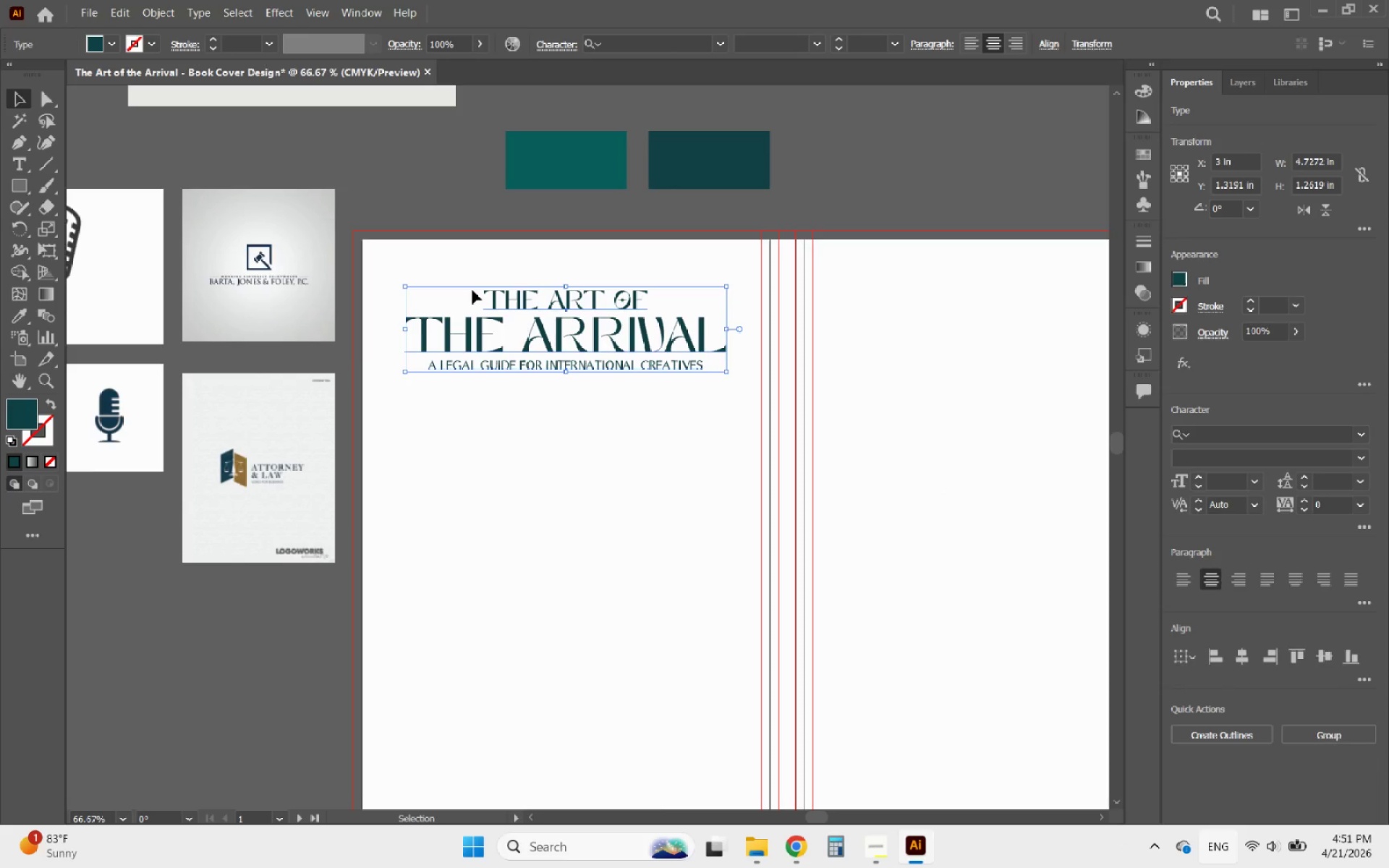 
key(ArrowDown)
 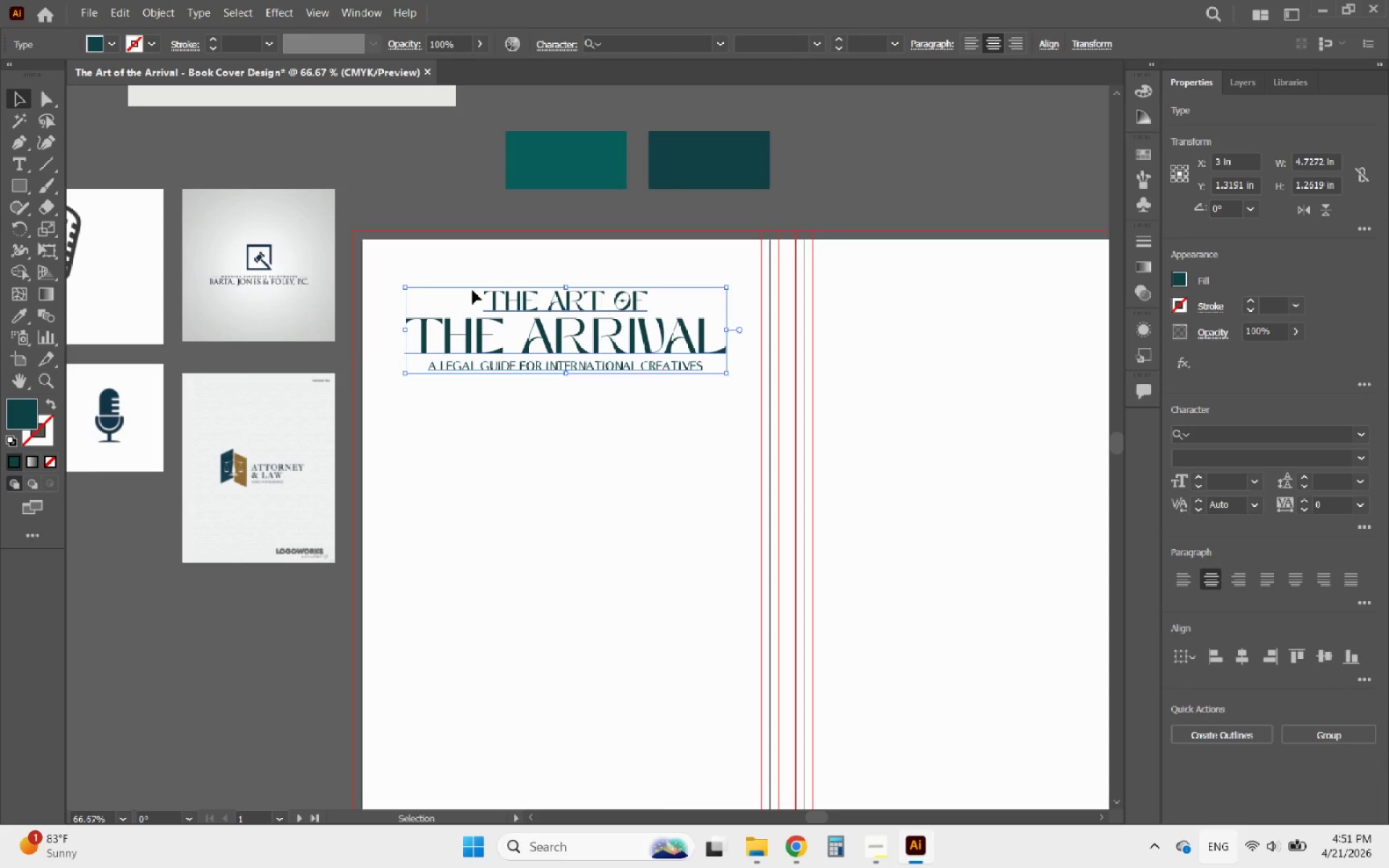 
key(ArrowDown)
 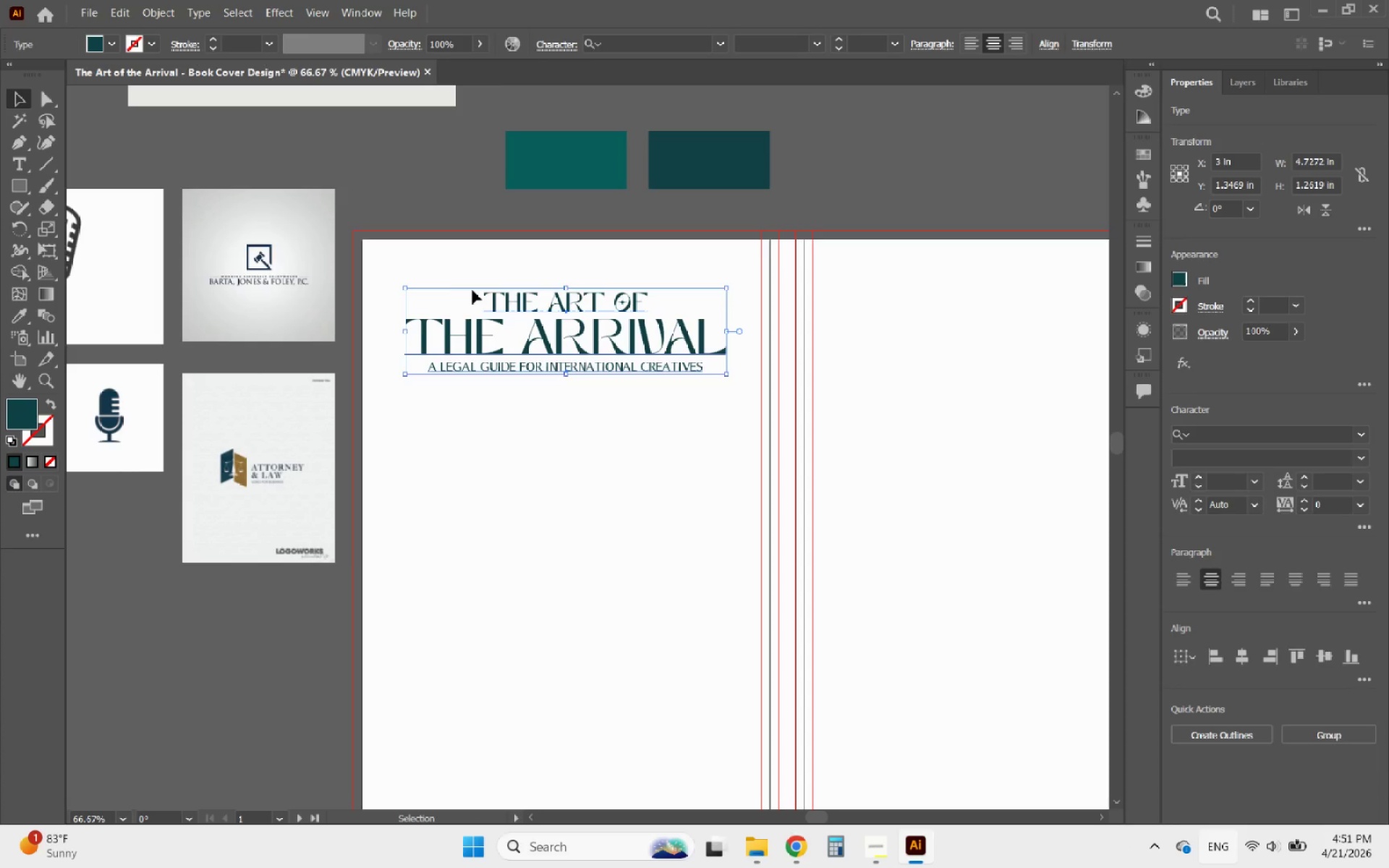 
key(ArrowDown)
 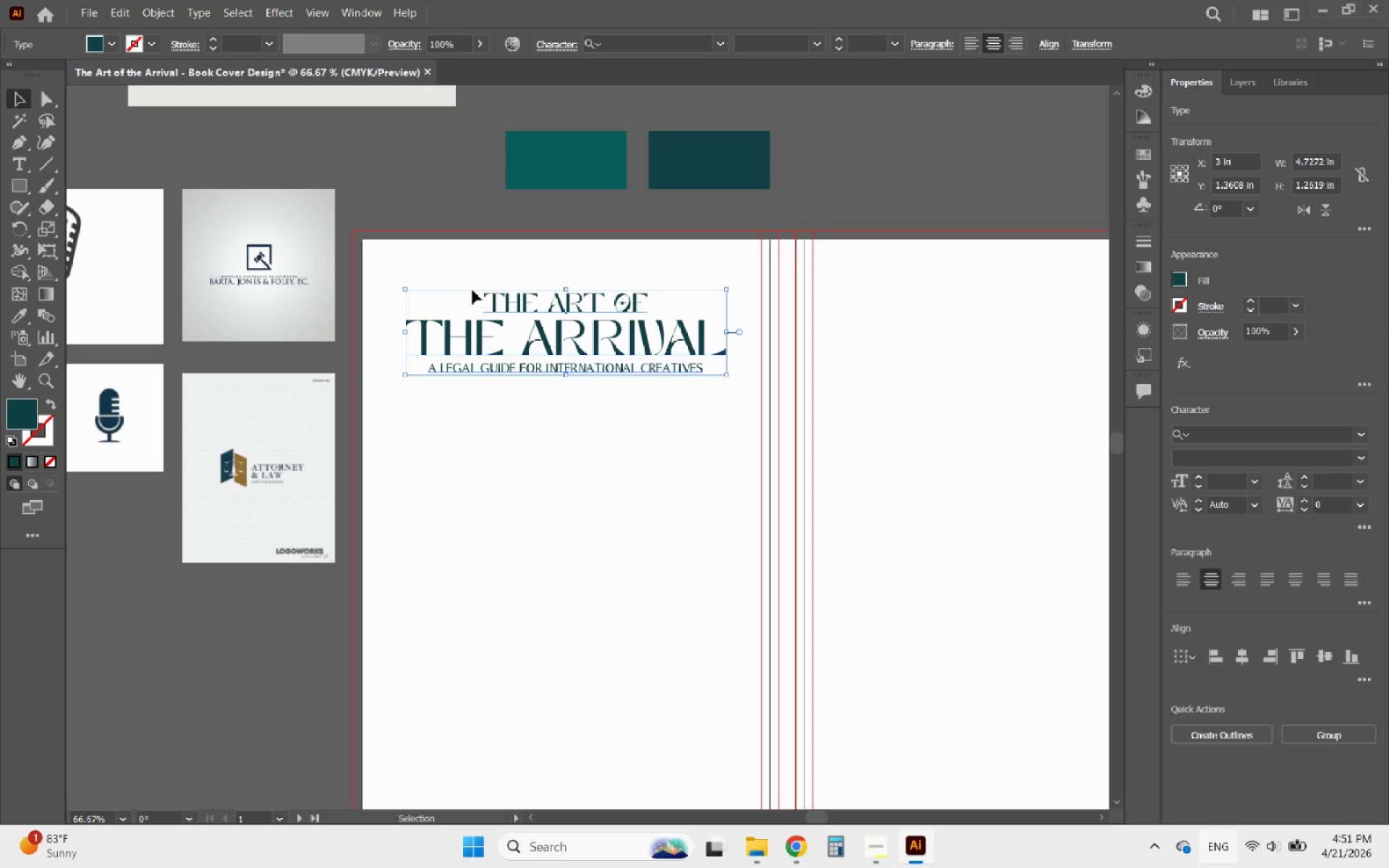 
key(ArrowDown)
 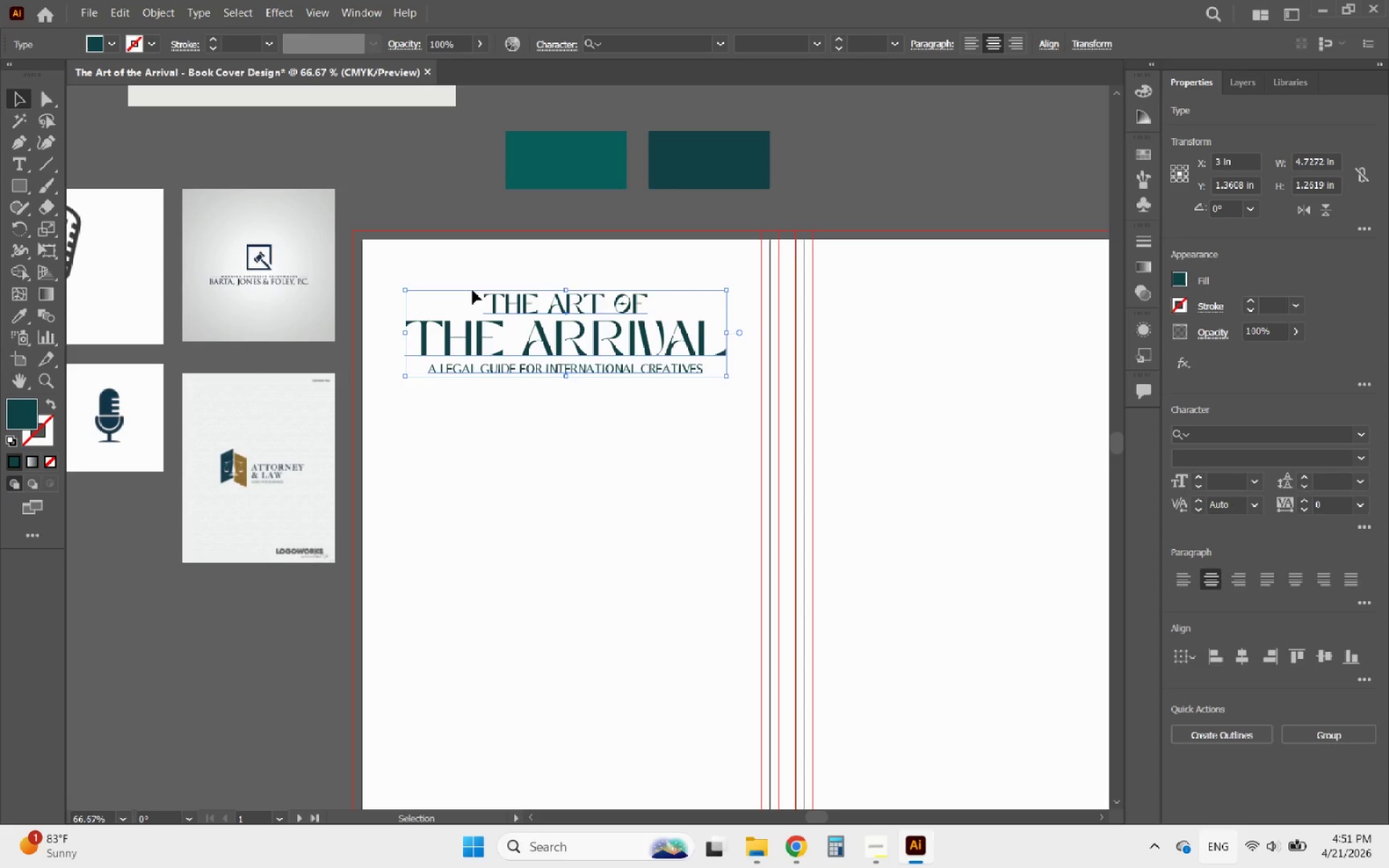 
key(ArrowDown)
 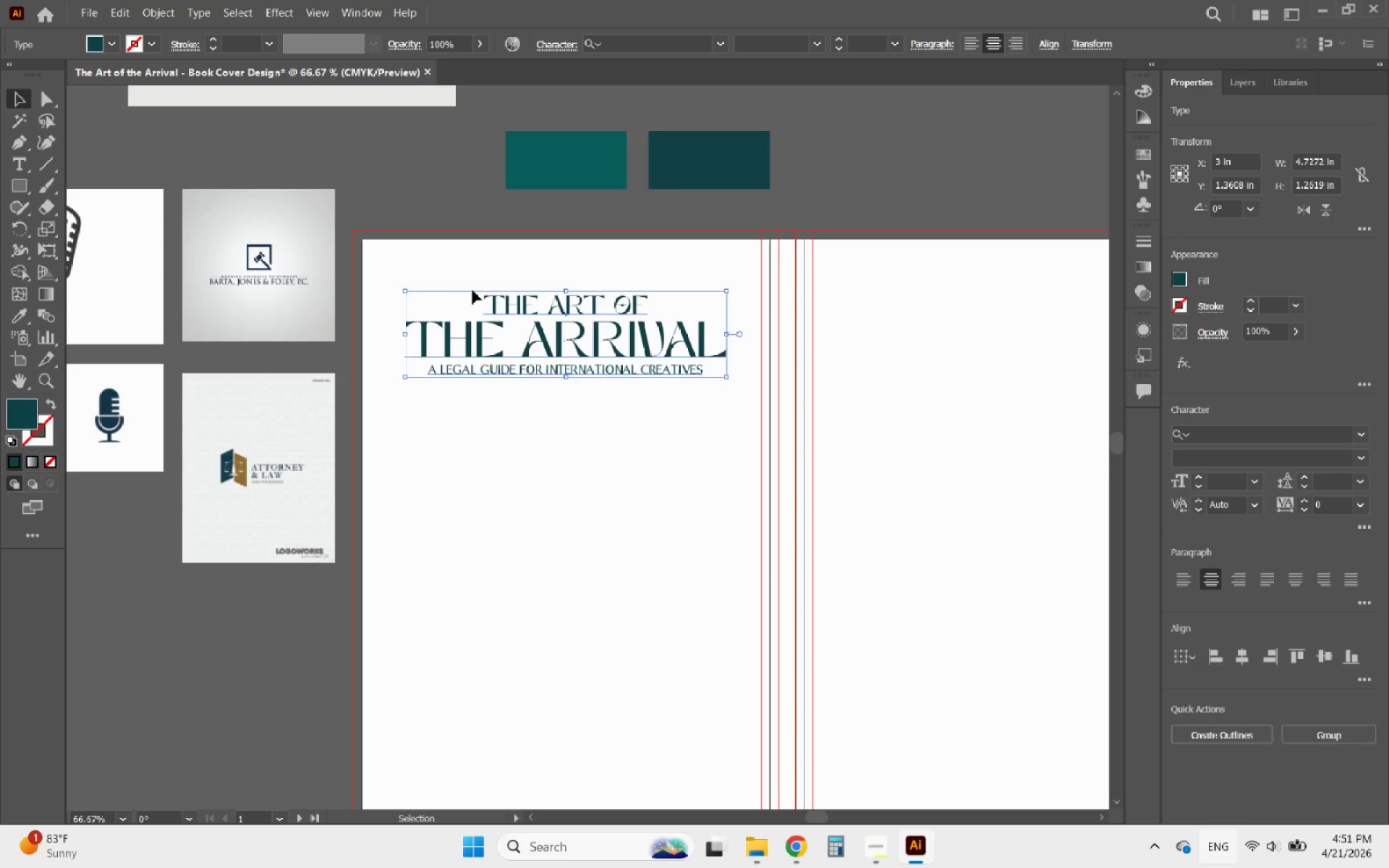 
key(ArrowDown)
 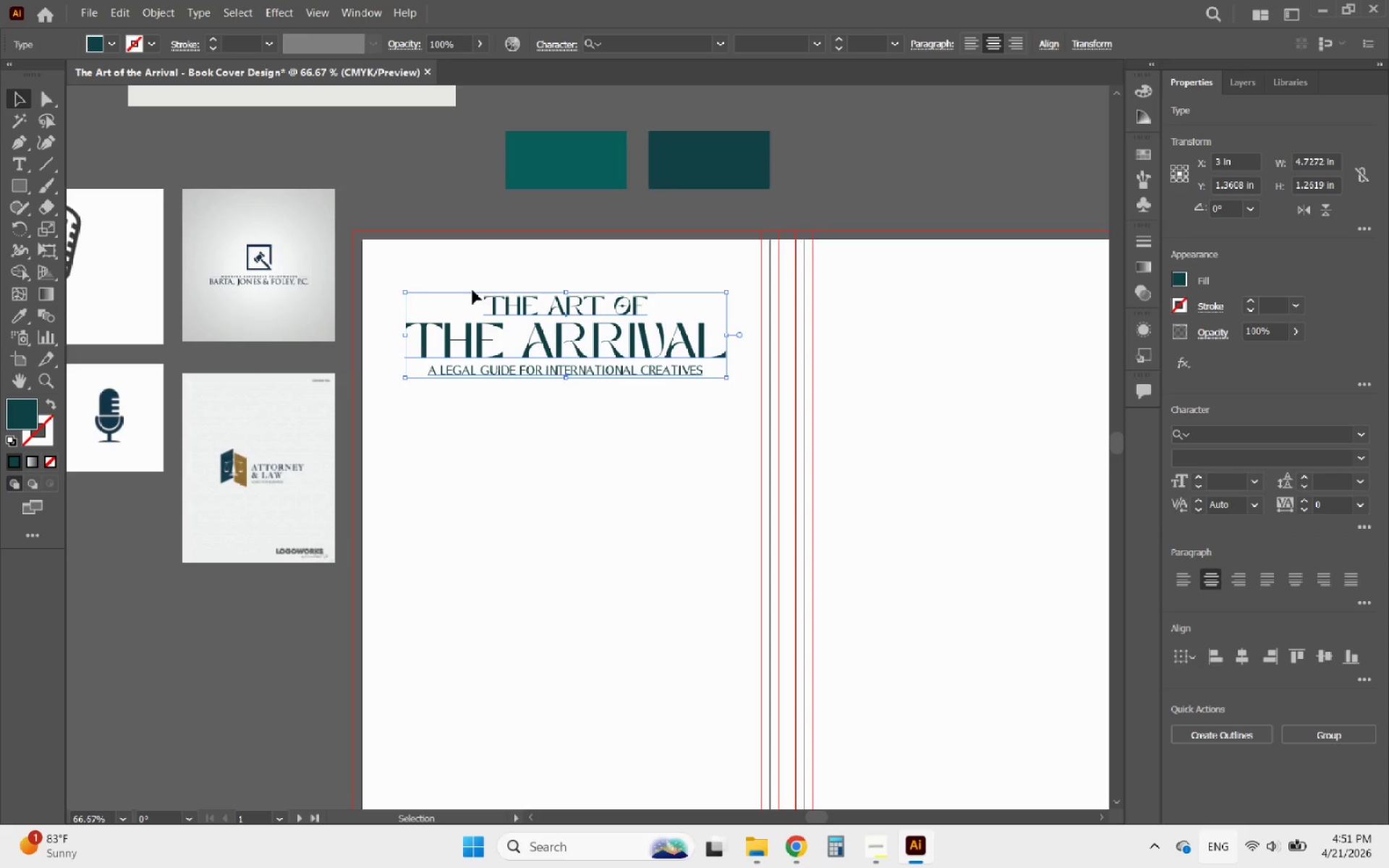 
key(ArrowDown)
 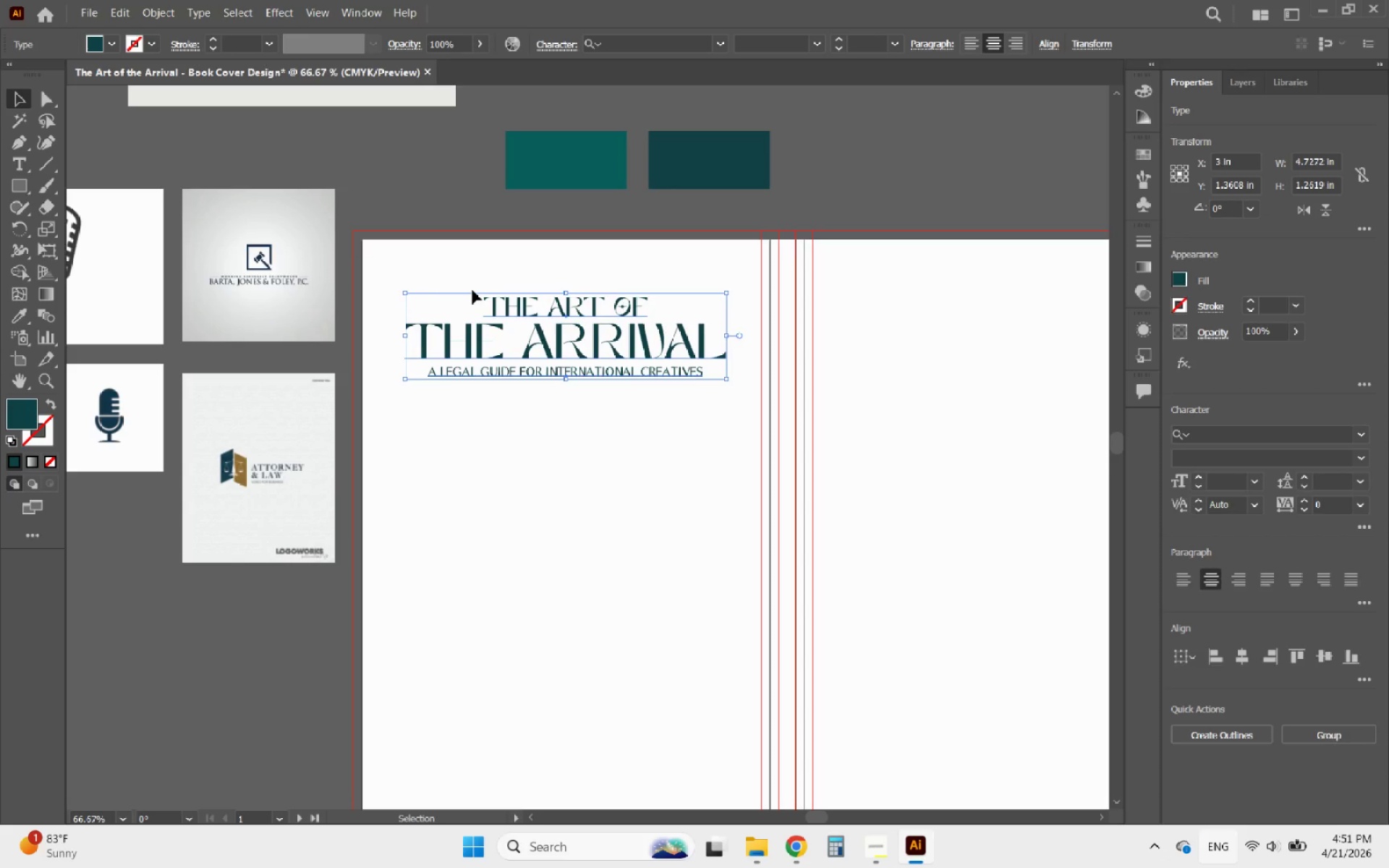 
key(ArrowDown)
 